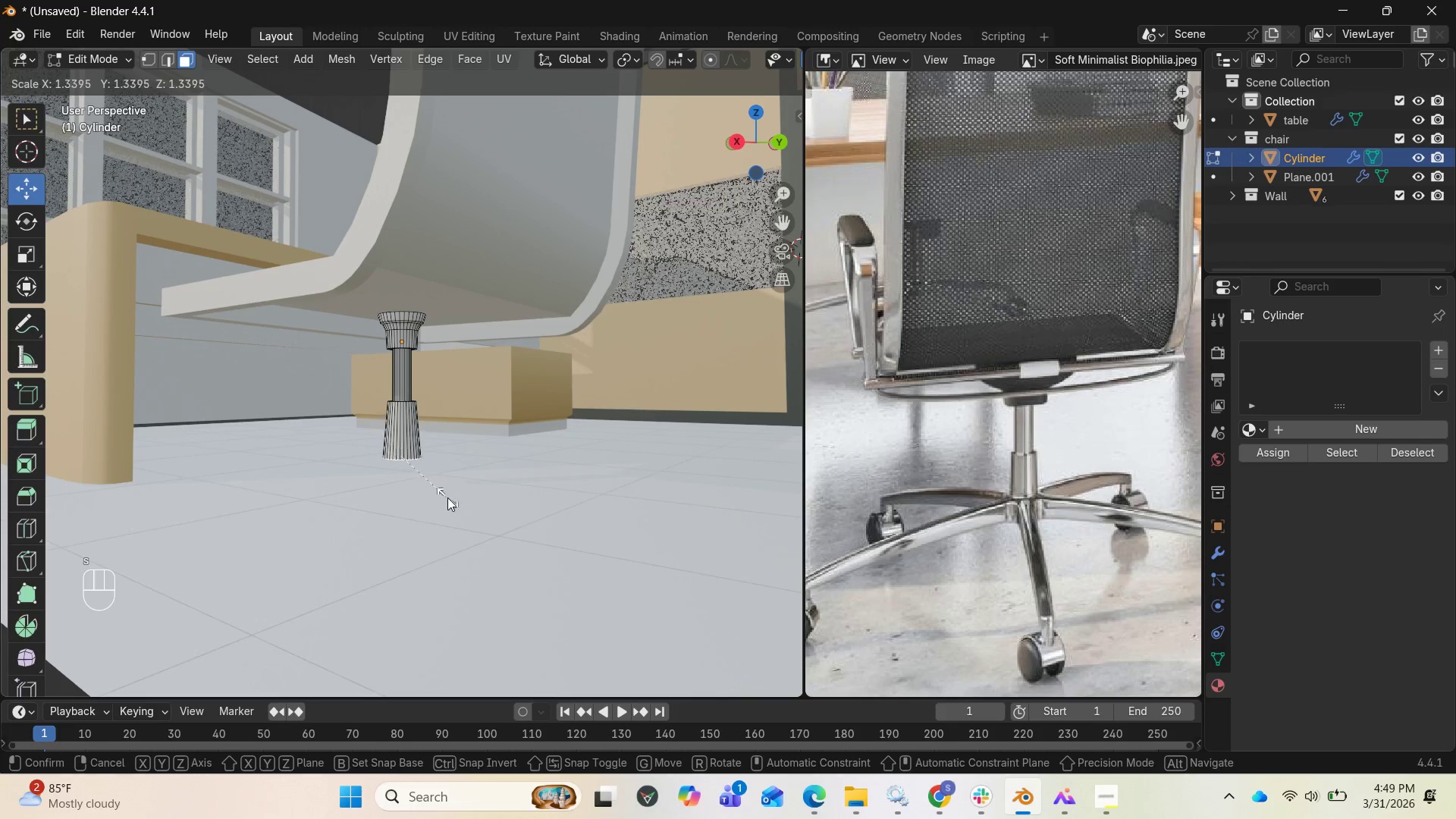 
left_click([449, 499])
 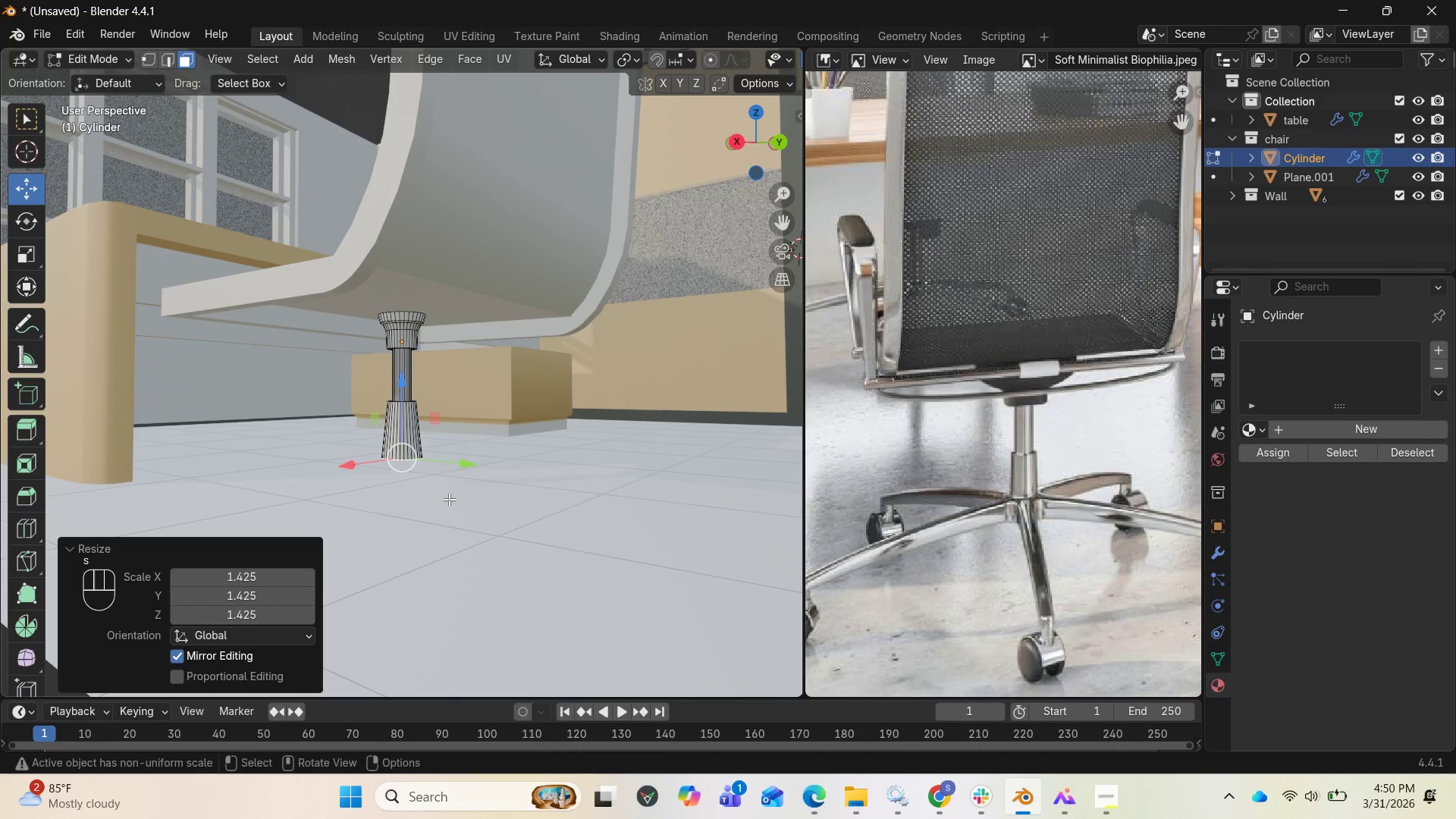 
key(Control+Z)
 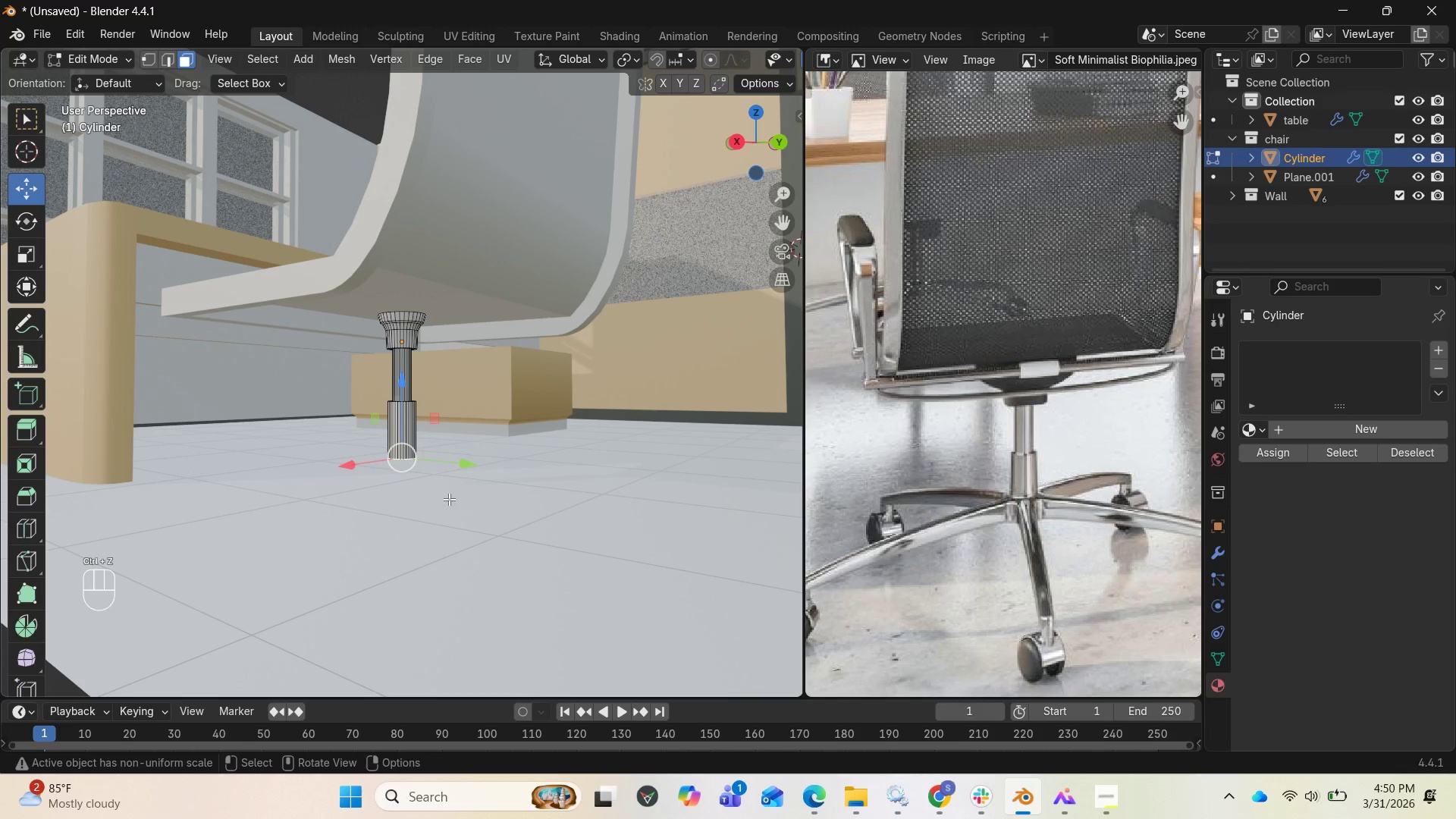 
key(E)
 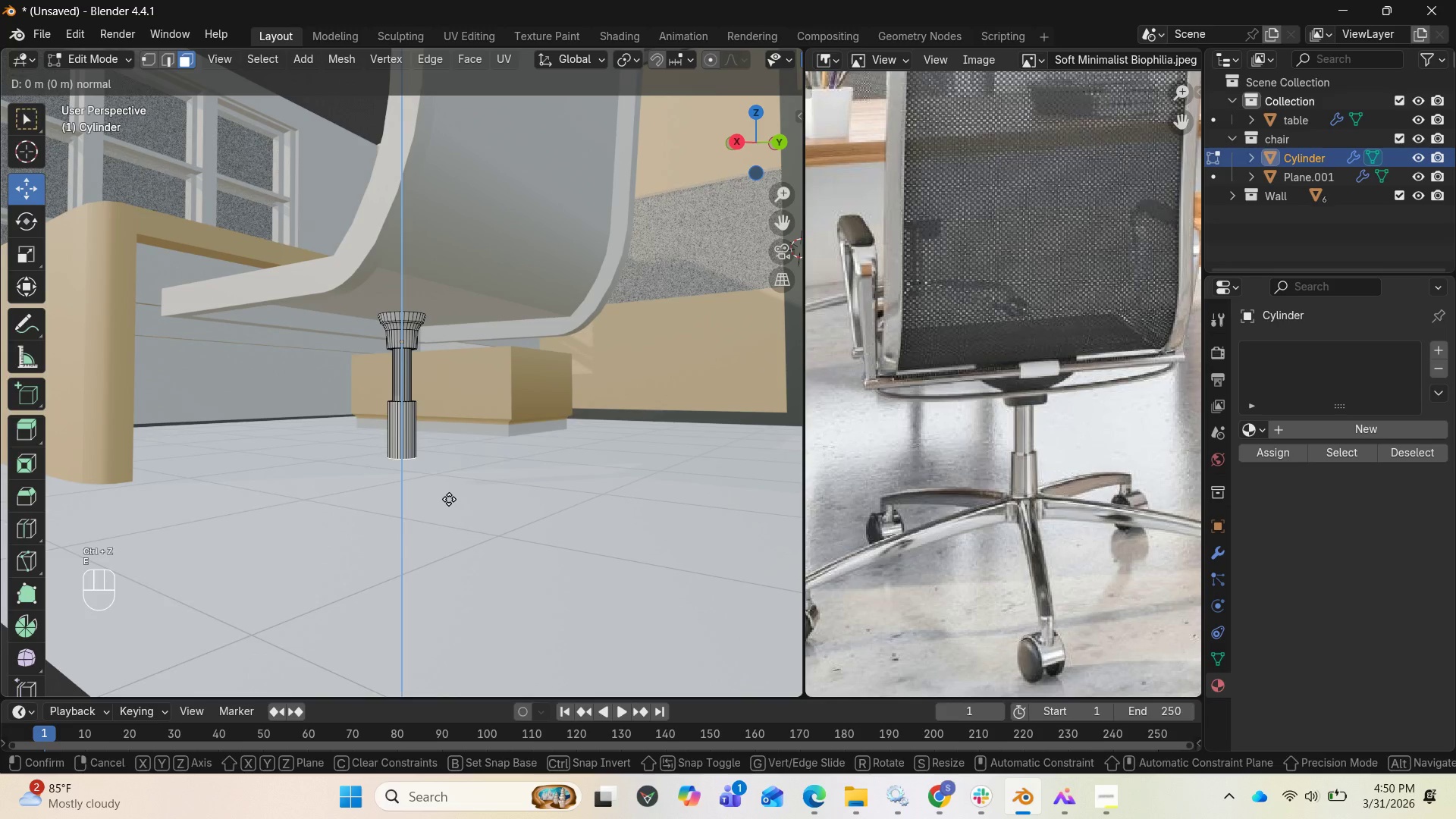 
left_click([449, 499])
 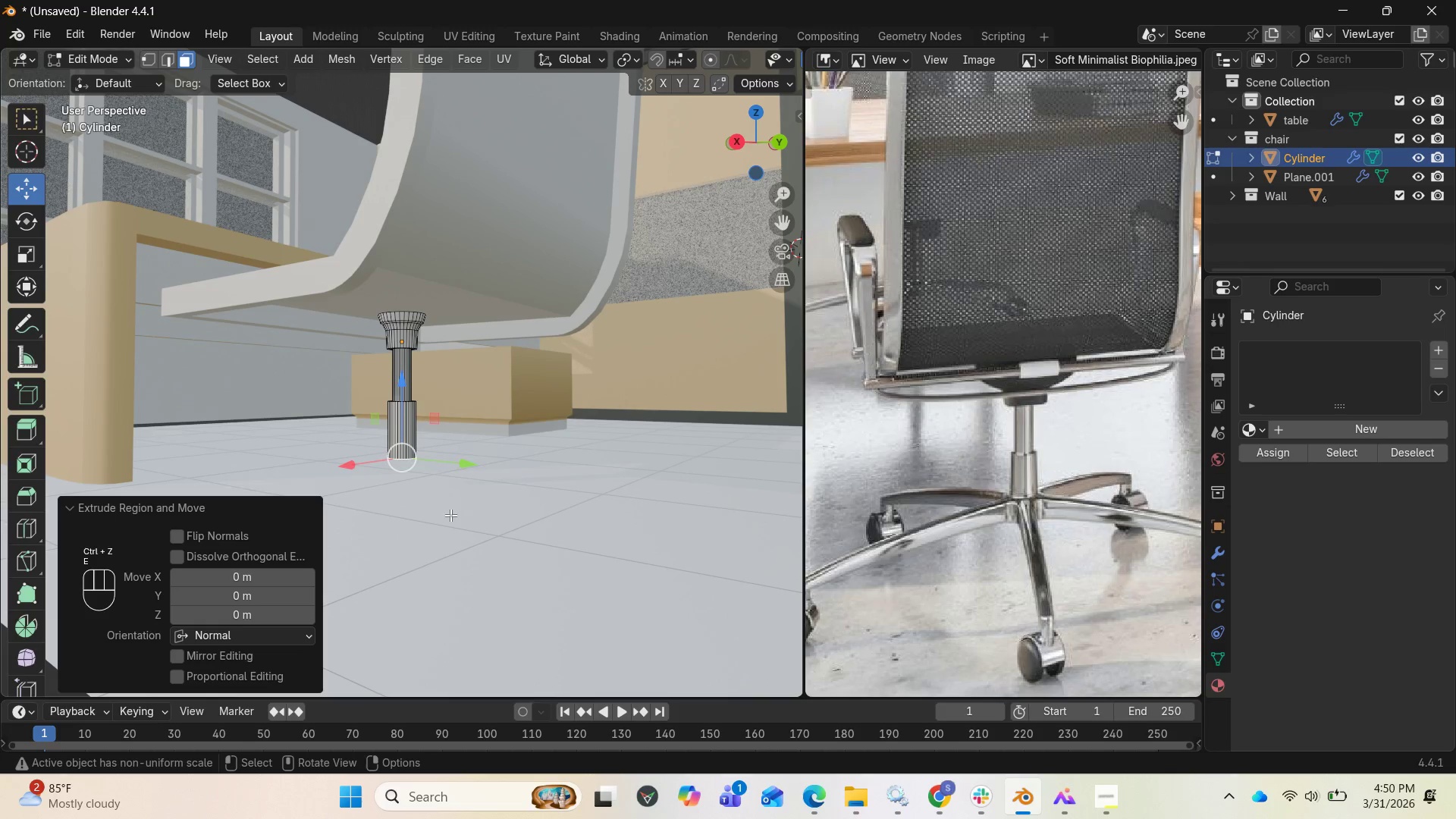 
key(S)
 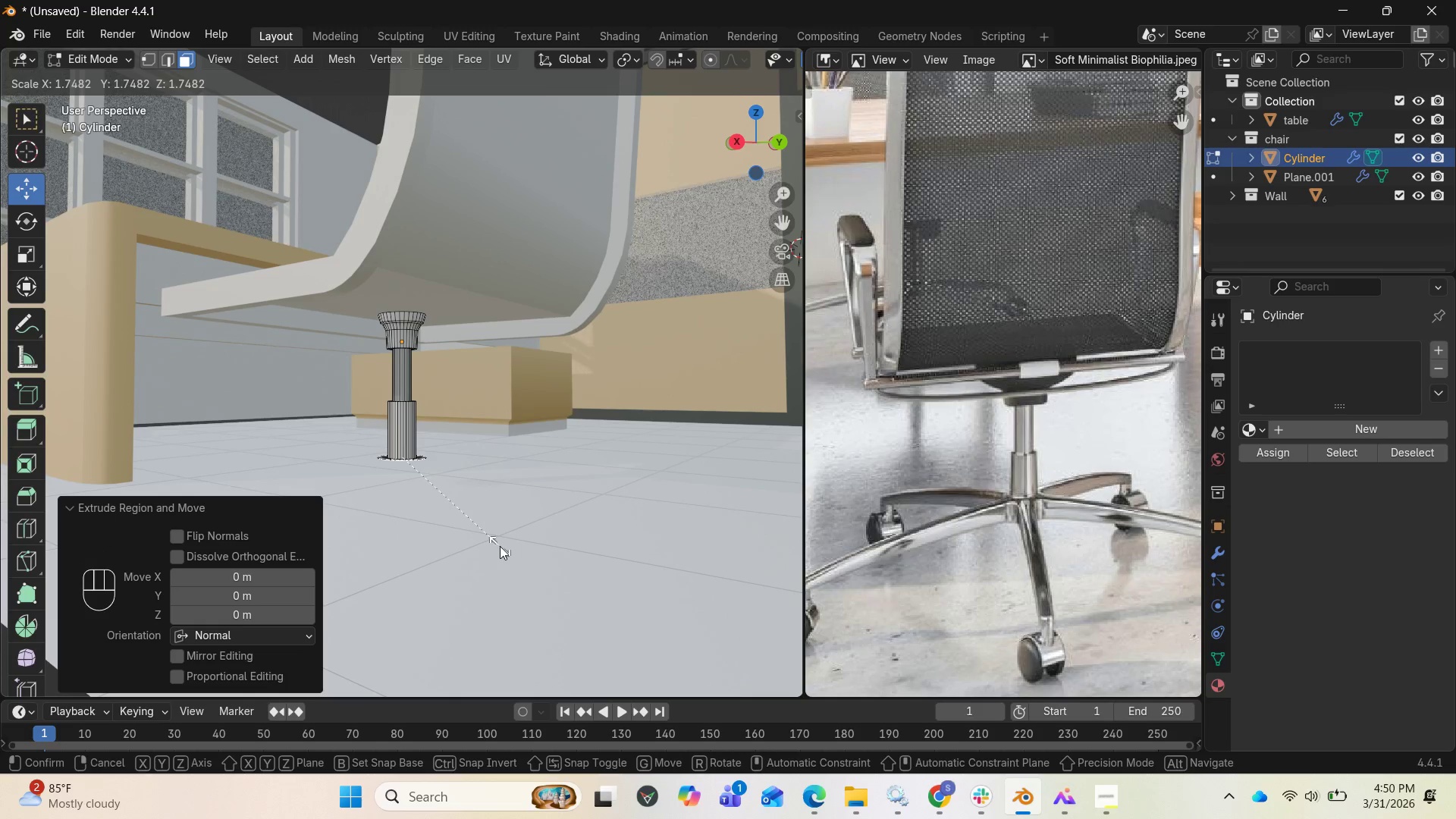 
wait(5.27)
 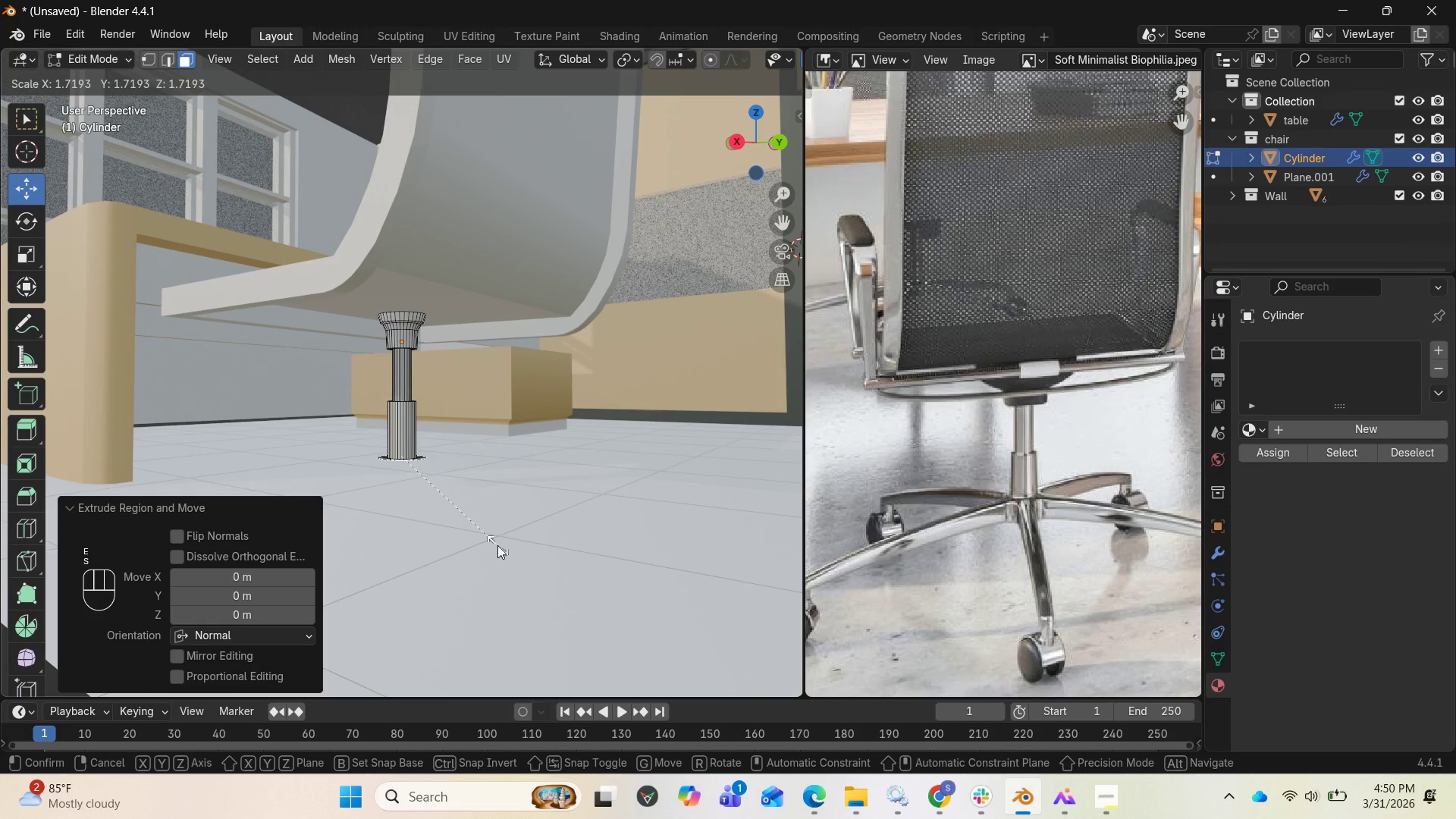 
left_click([500, 546])
 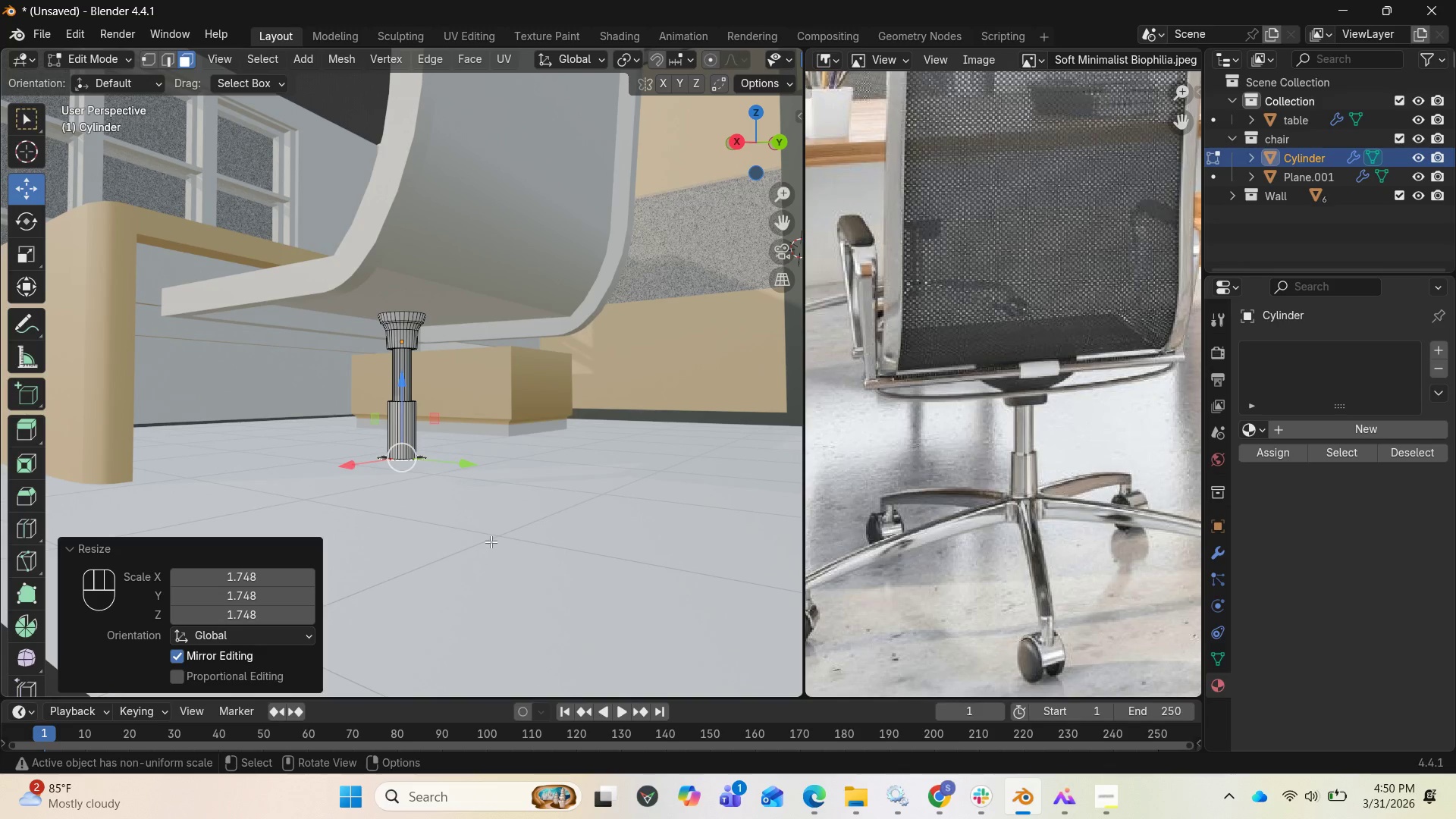 
key(S)
 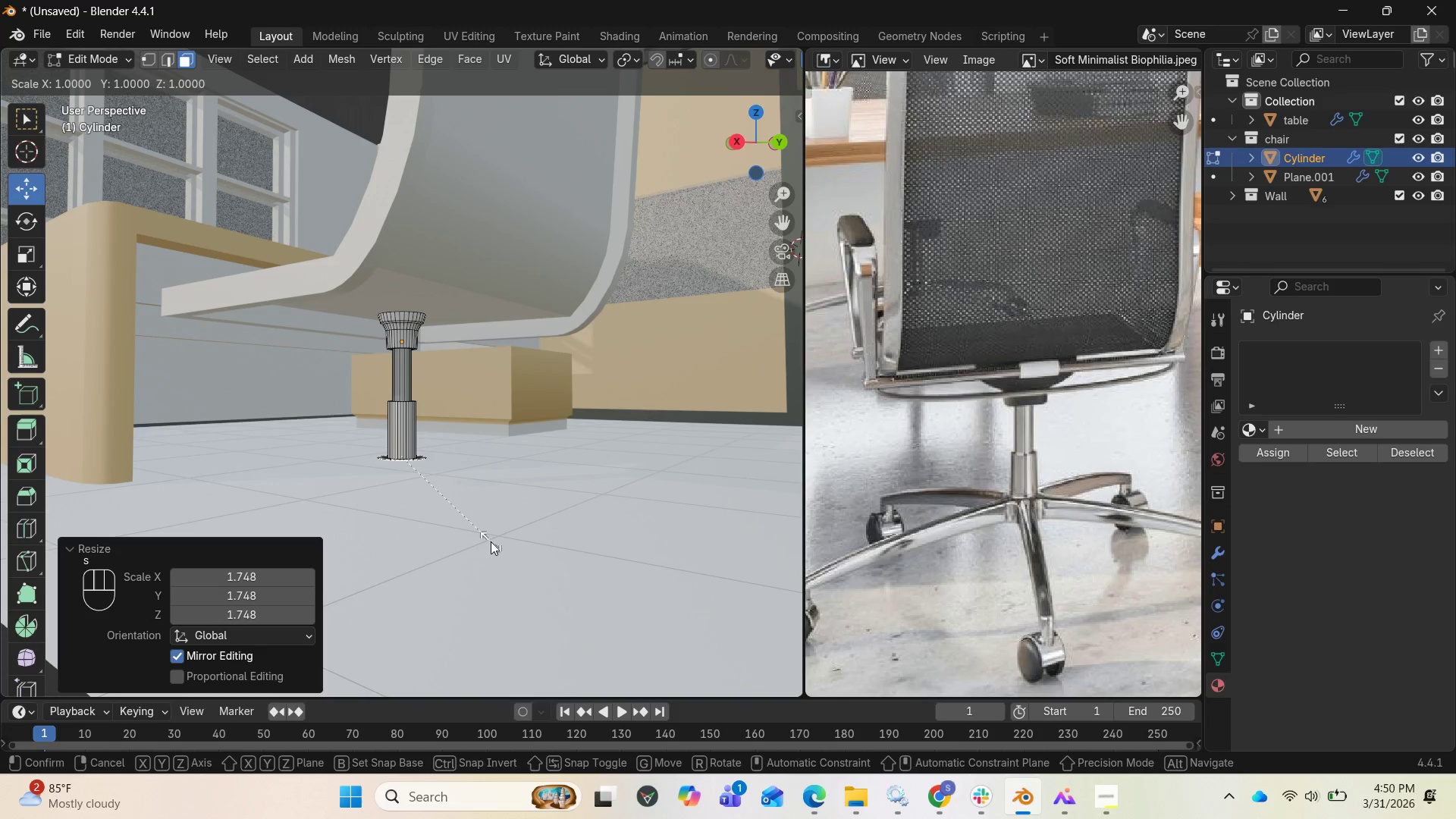 
left_click([491, 541])
 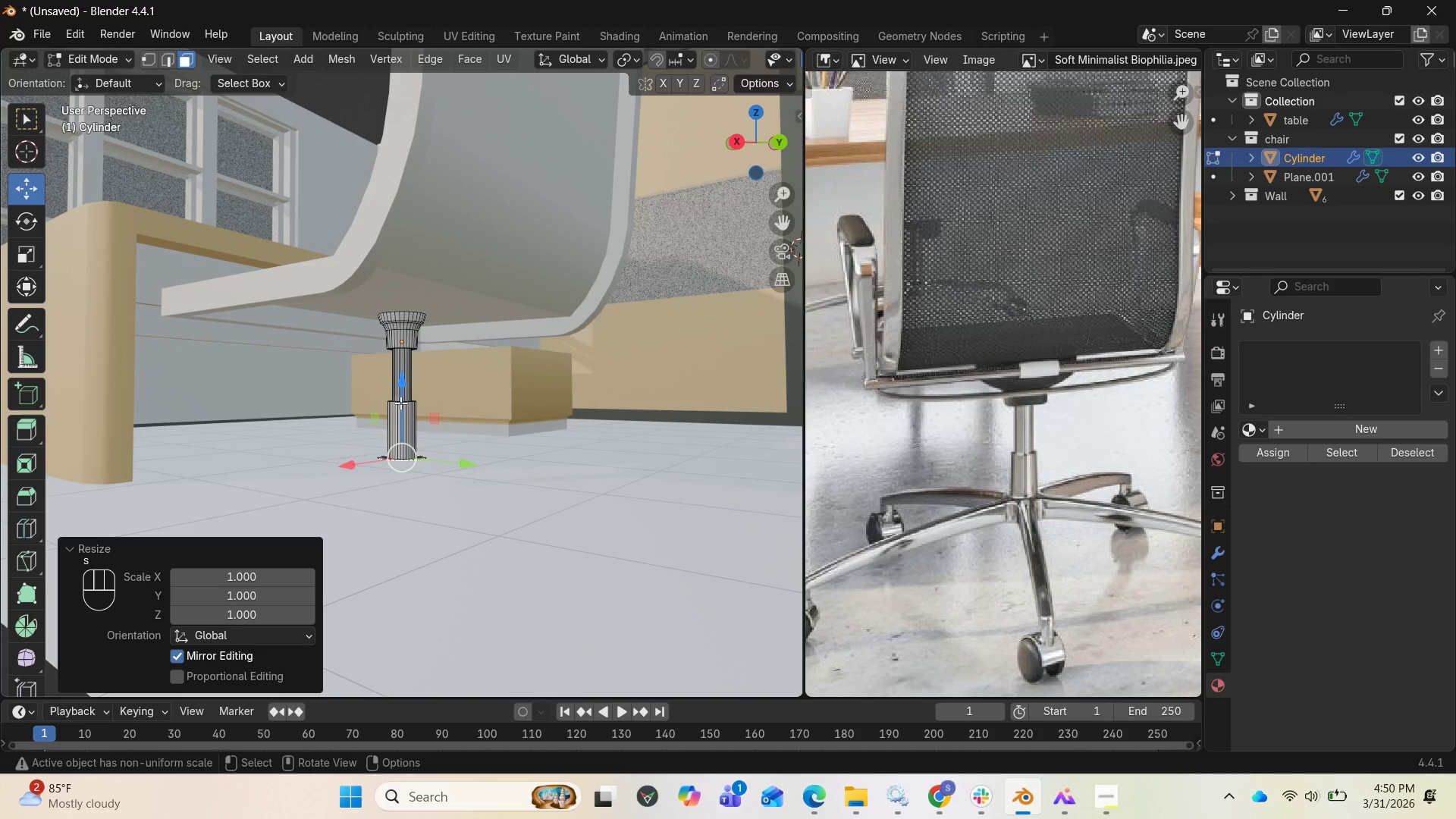 
left_click_drag(start_coordinate=[400, 397], to_coordinate=[402, 419])
 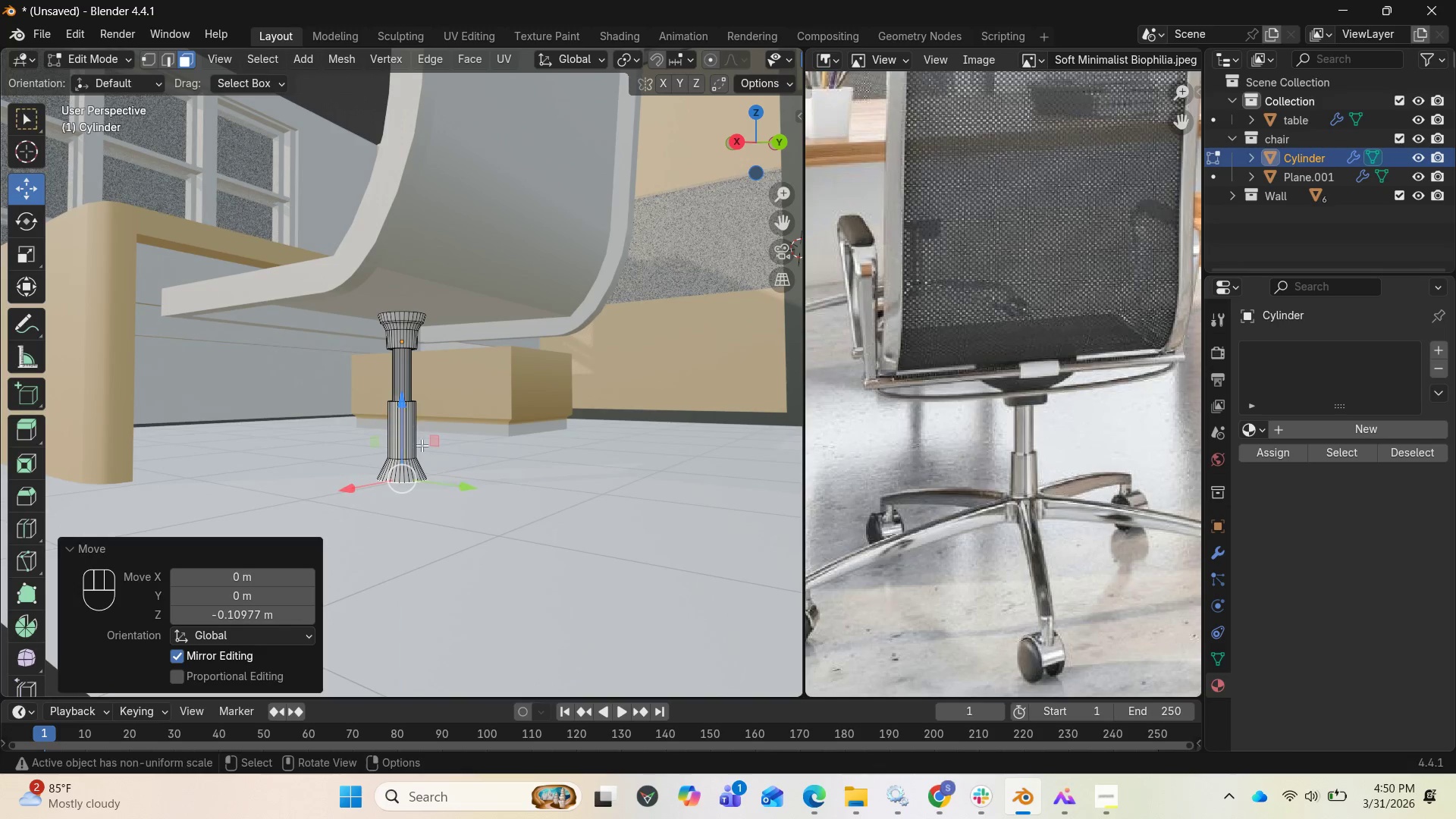 
key(Control+Z)
 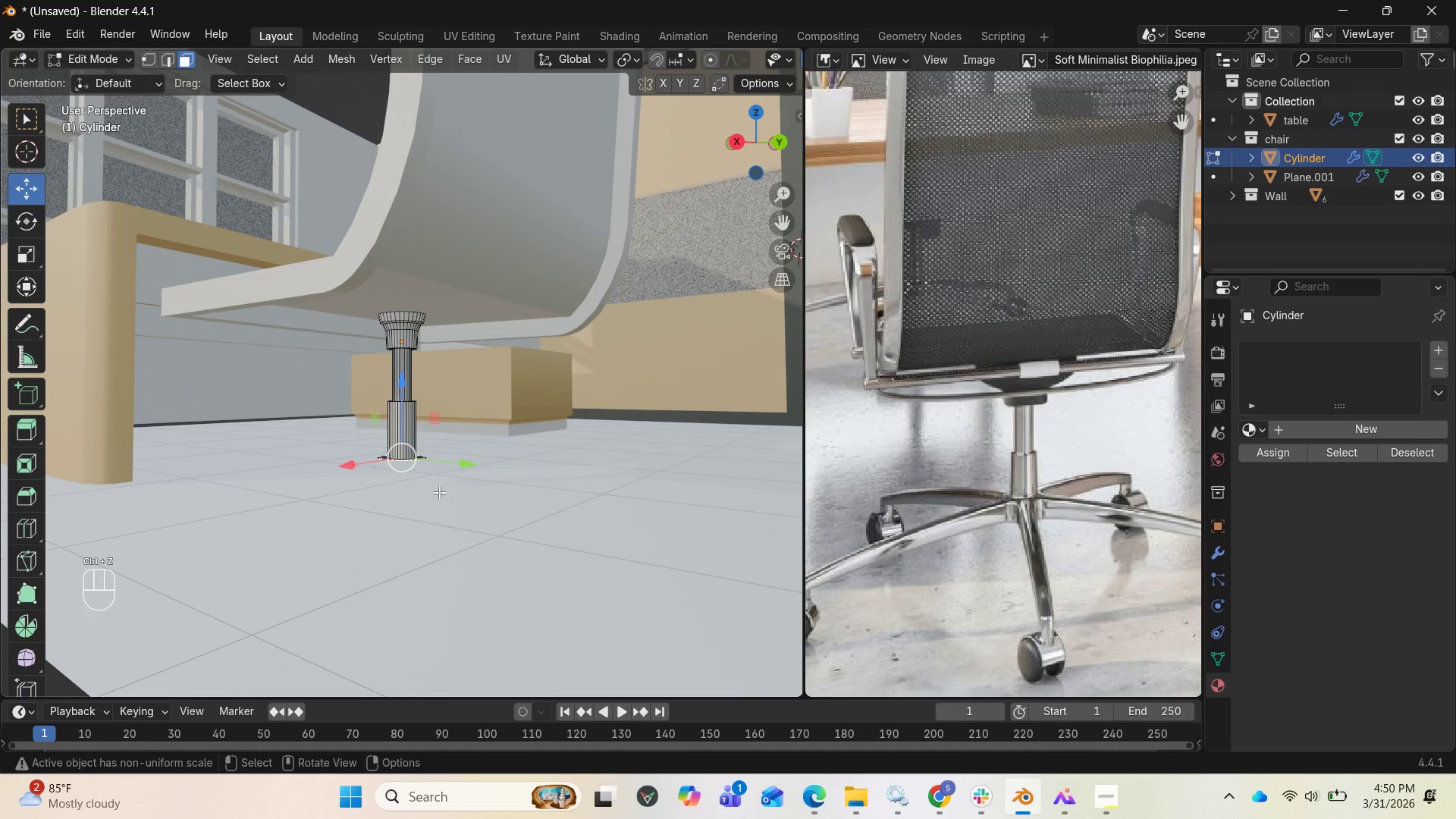 
key(E)
 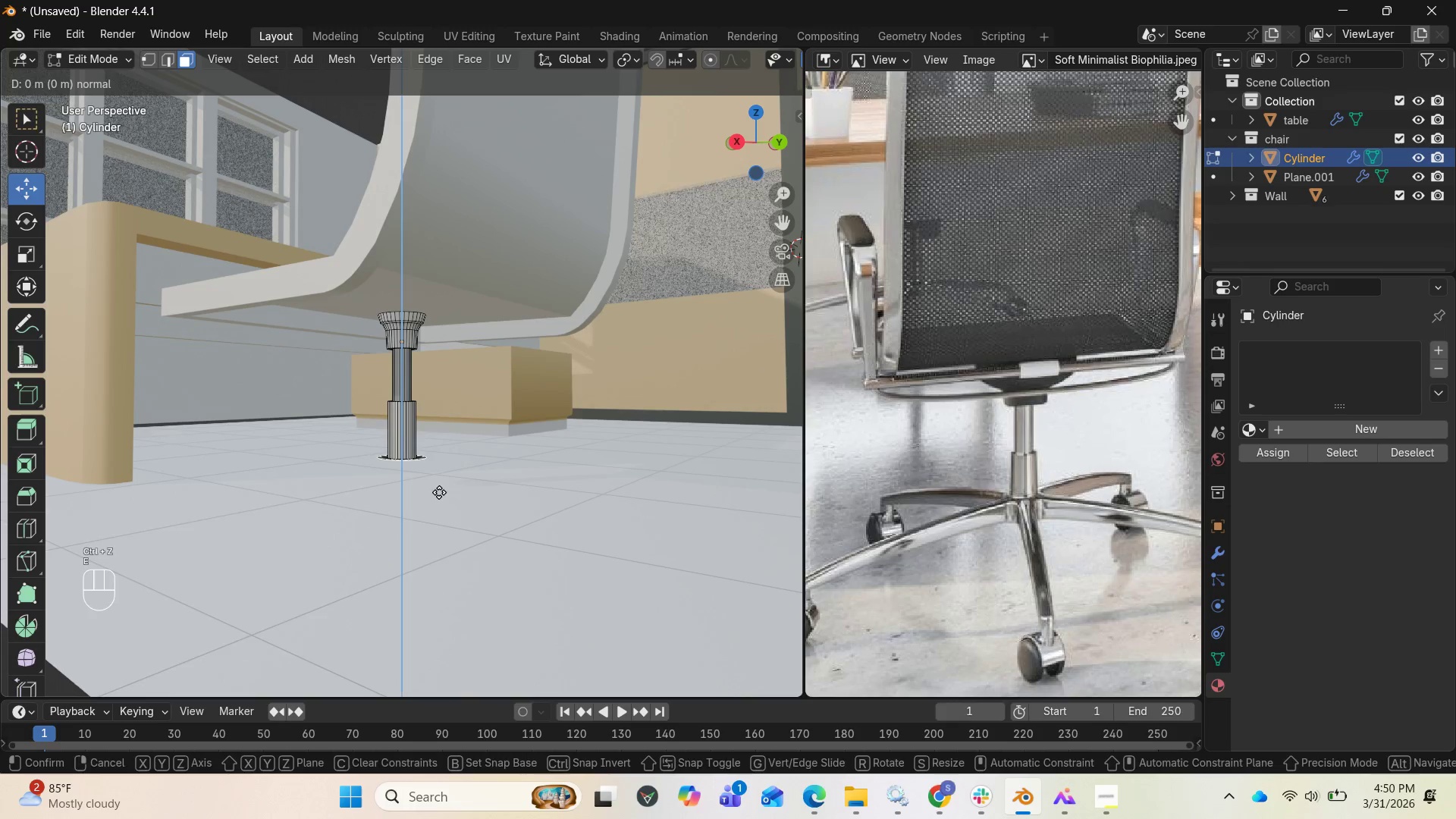 
left_click([439, 492])
 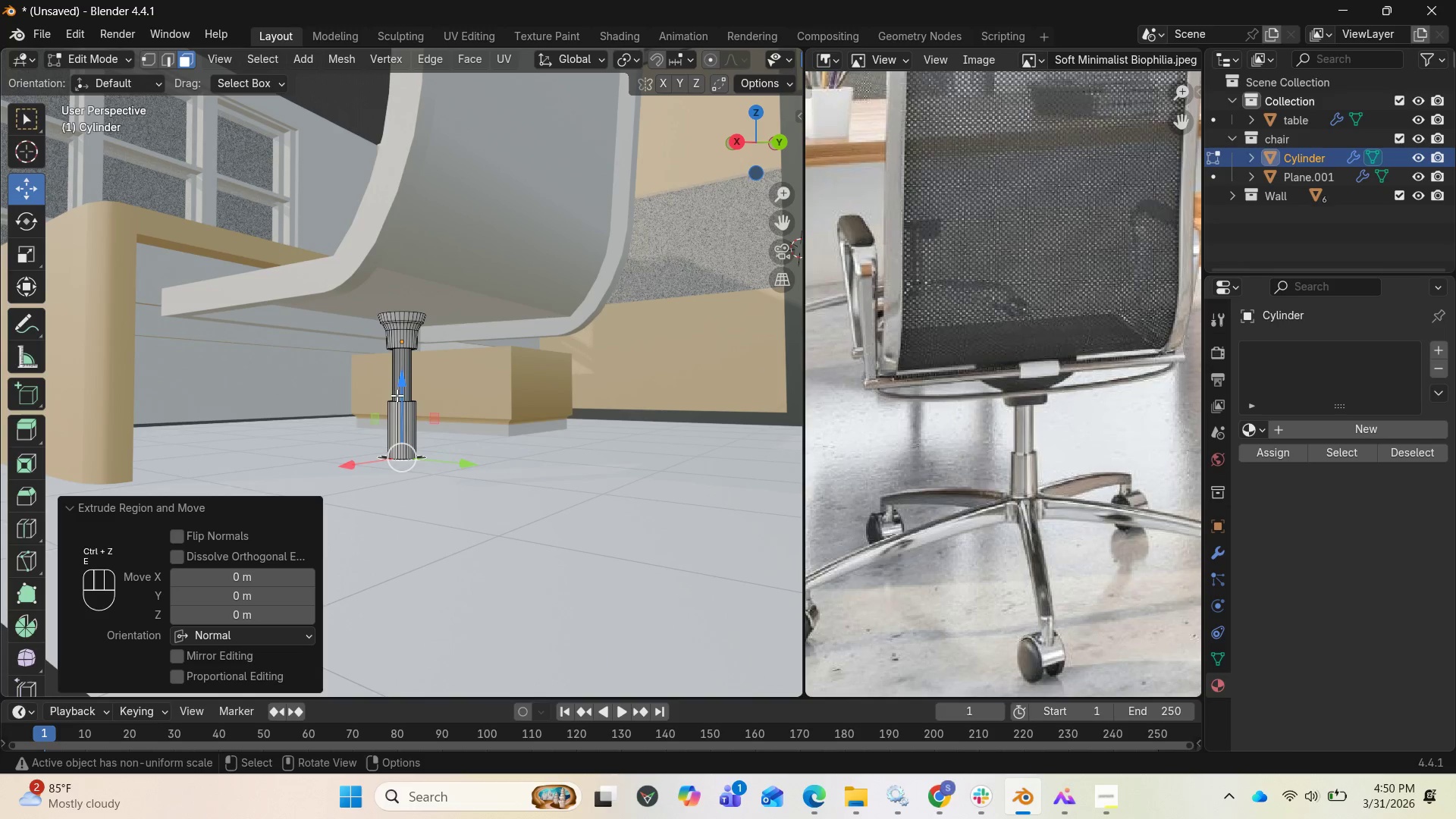 
left_click_drag(start_coordinate=[403, 391], to_coordinate=[400, 417])
 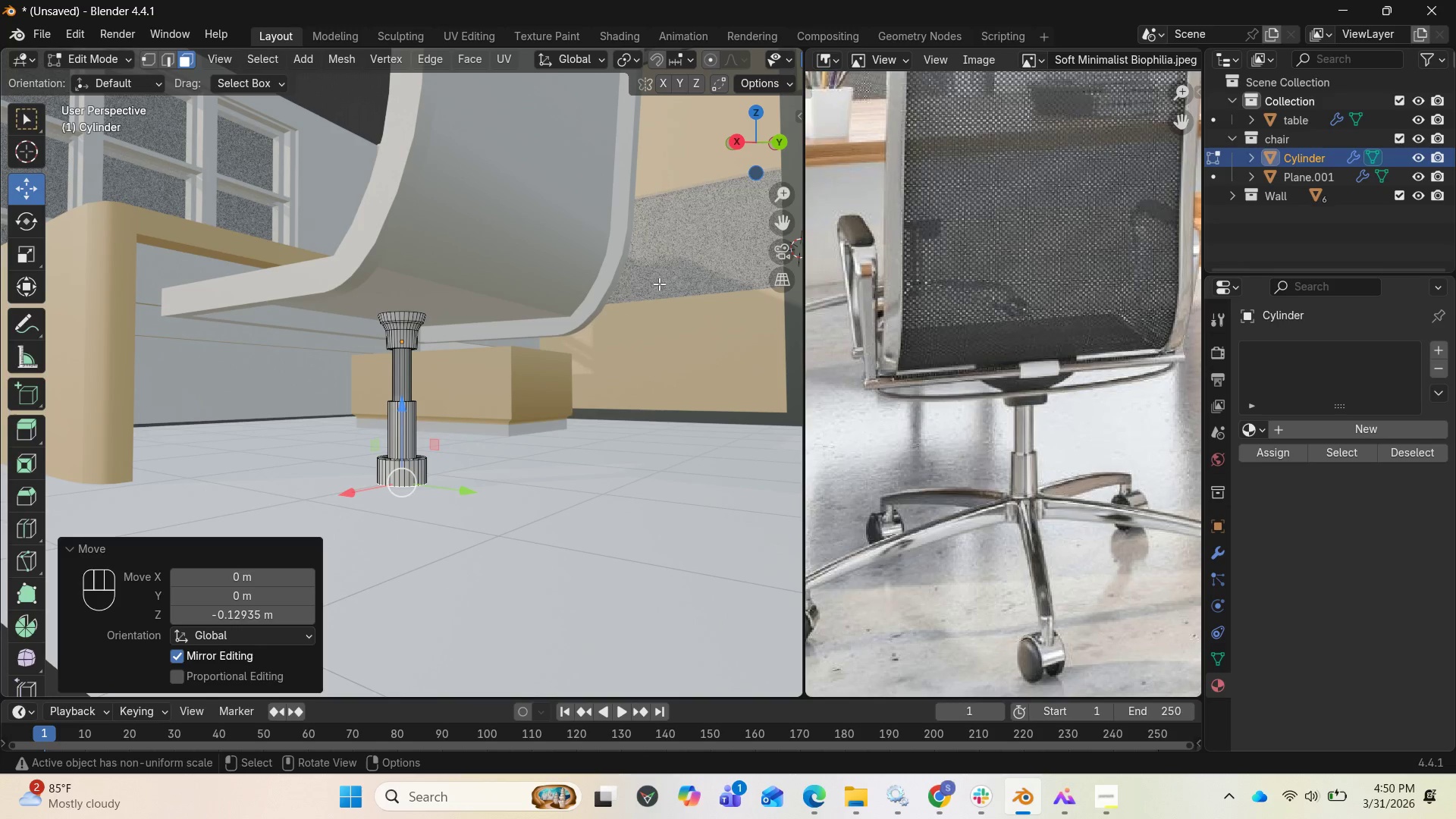 
left_click_drag(start_coordinate=[755, 151], to_coordinate=[580, 165])
 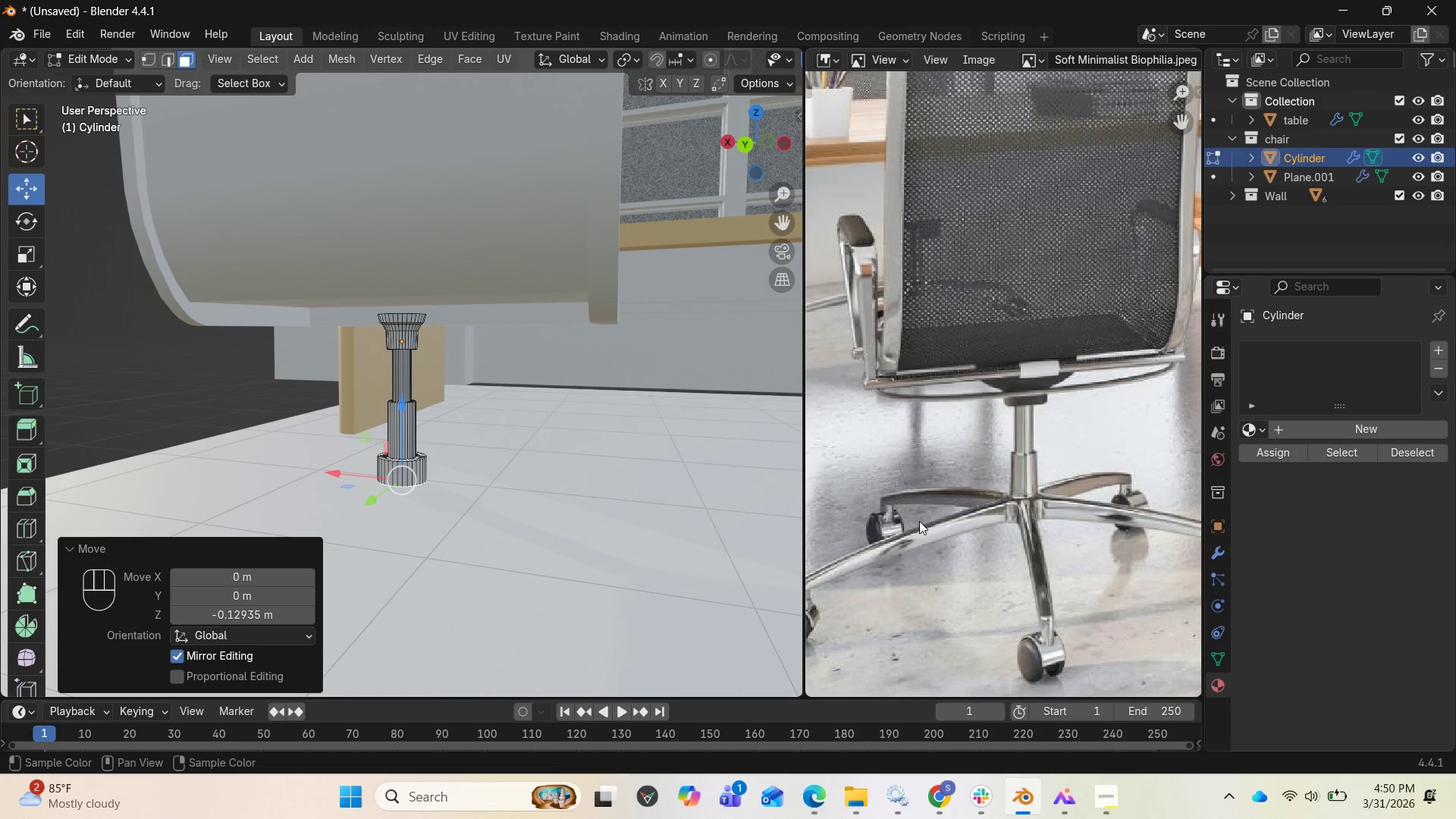 
scroll: coordinate [1053, 472], scroll_direction: down, amount: 3.0
 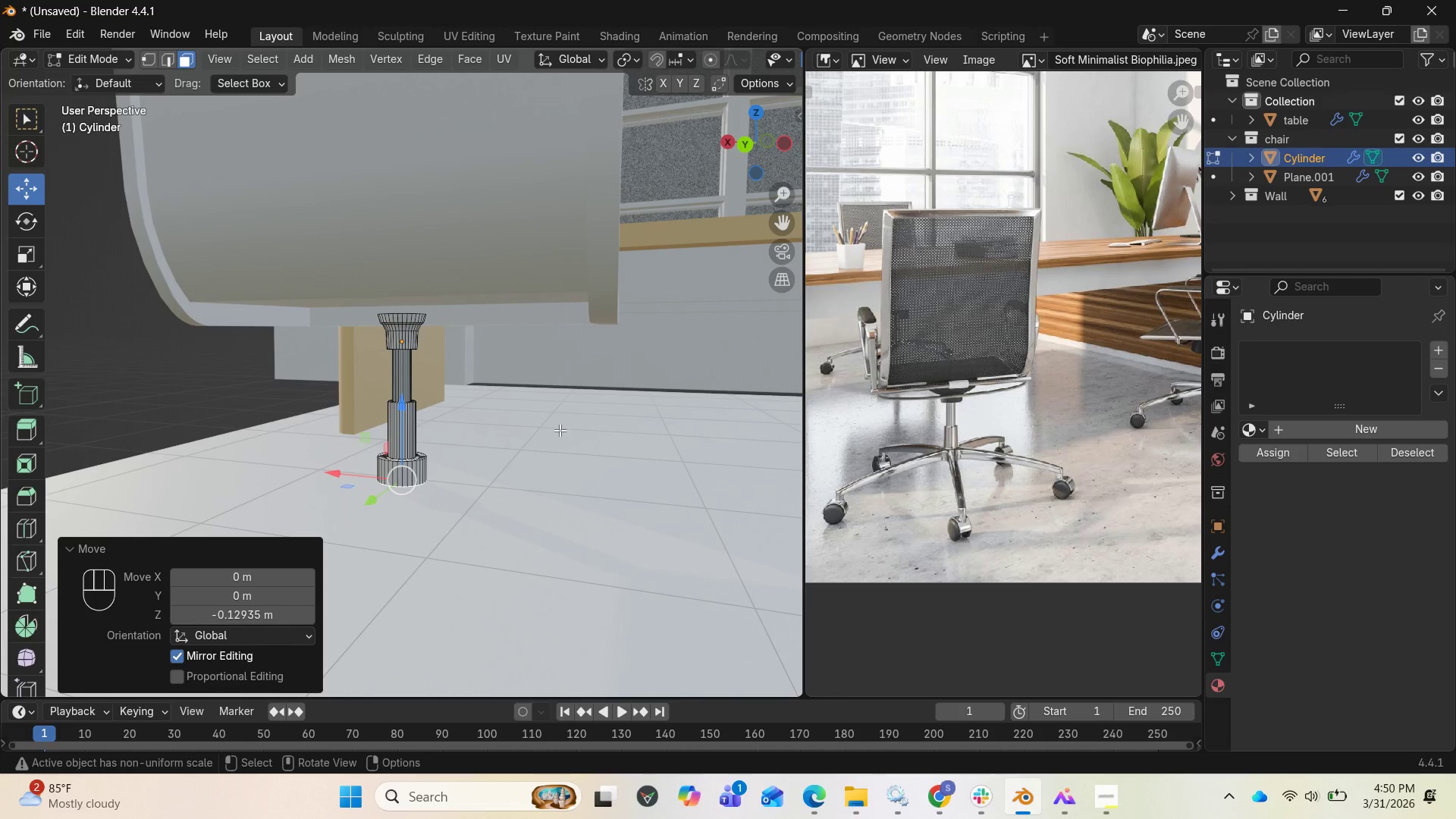 
mouse_move([410, 487])
 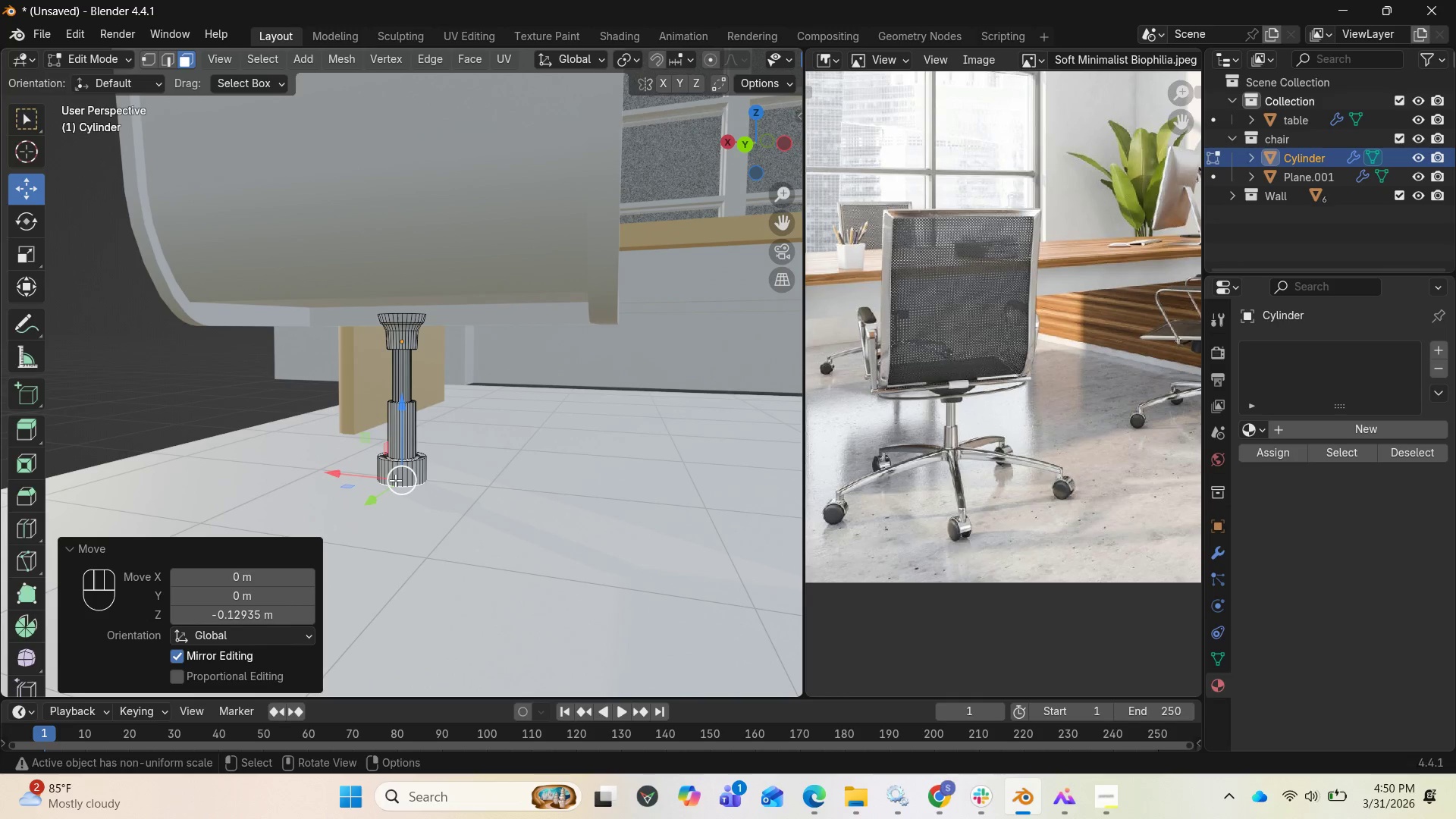 
left_click([395, 480])
 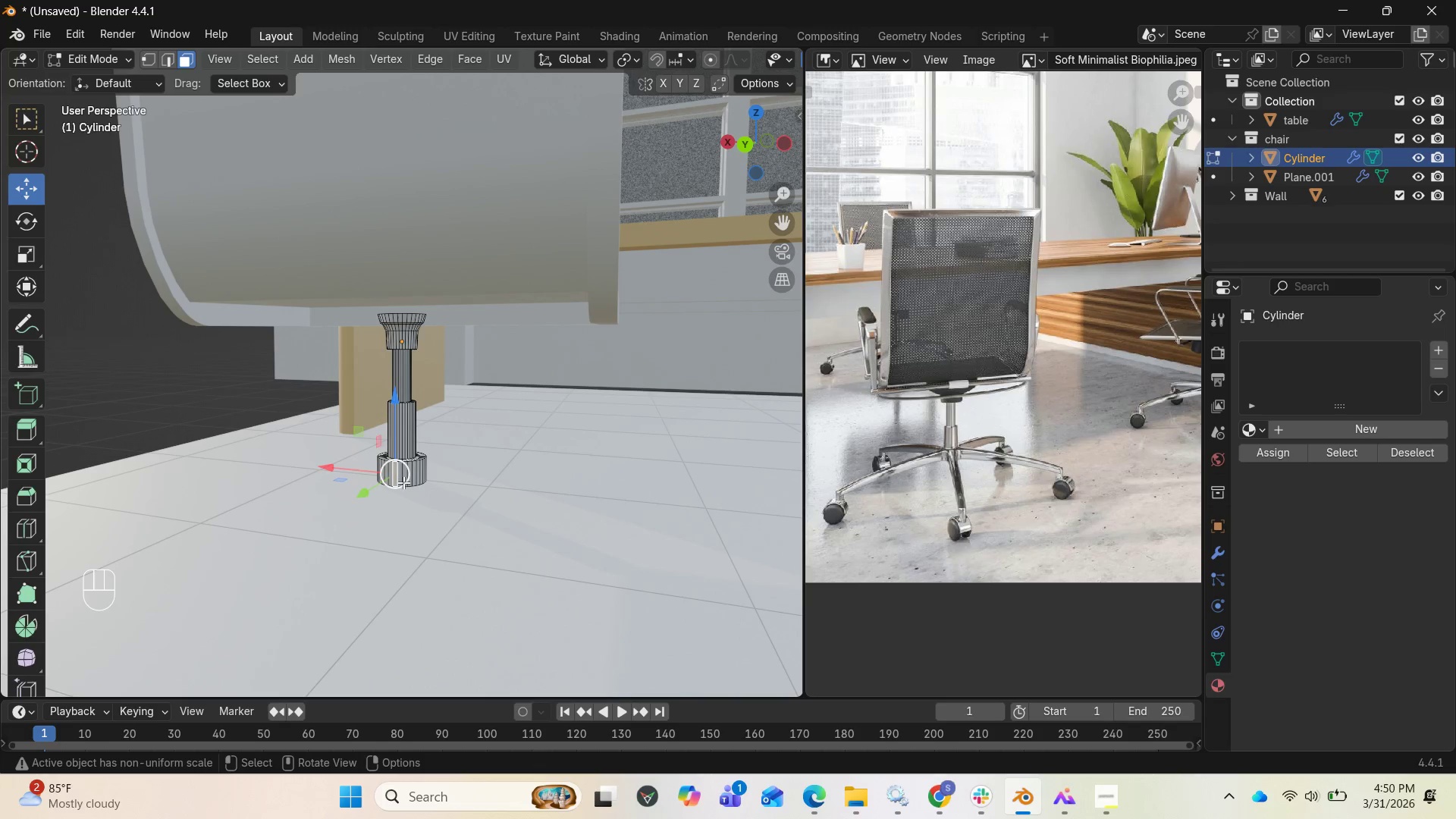 
hold_key(key=ShiftLeft, duration=2.55)
left_click([401, 474])
 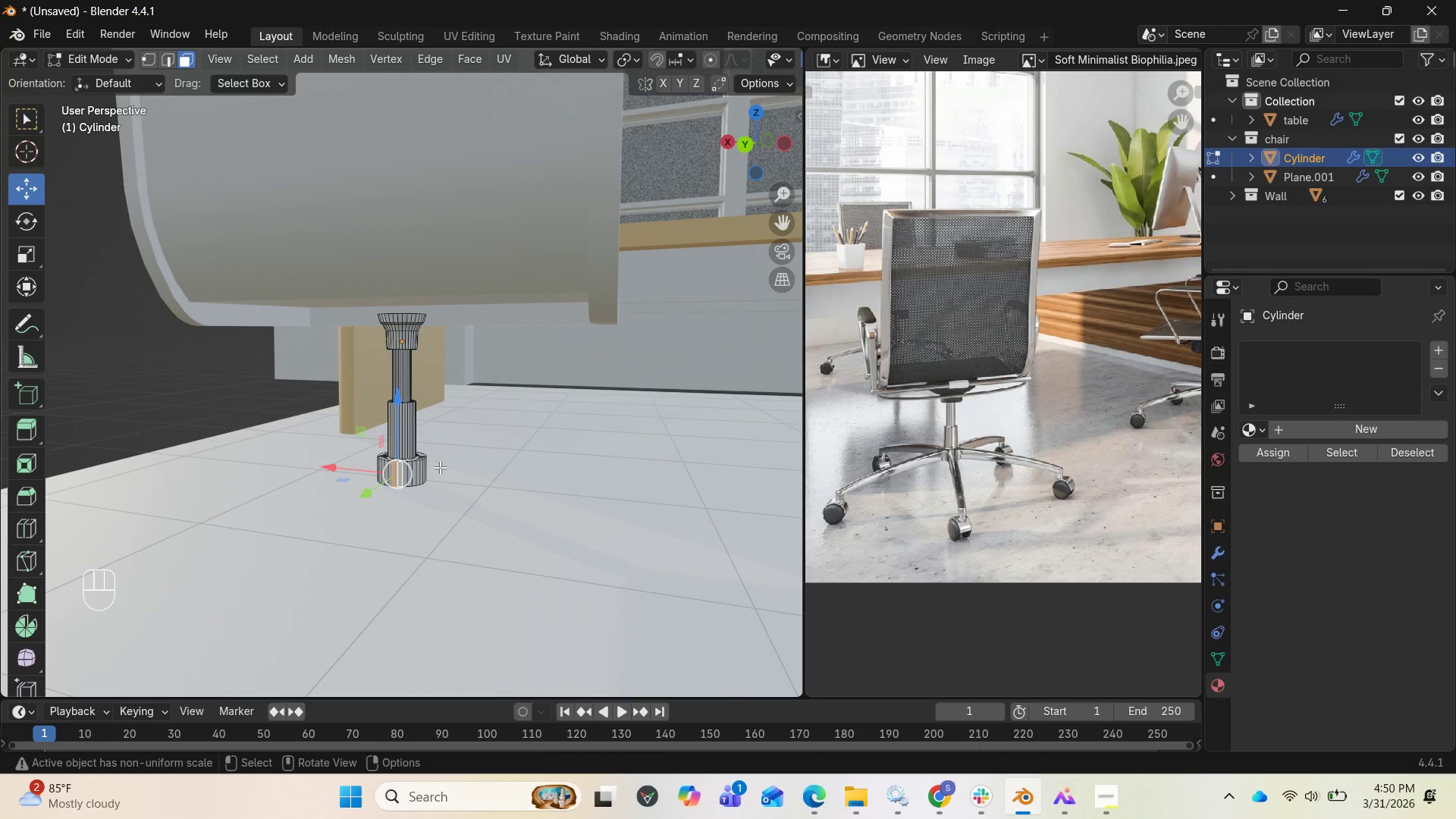 
scroll: coordinate [440, 469], scroll_direction: up, amount: 3.0
 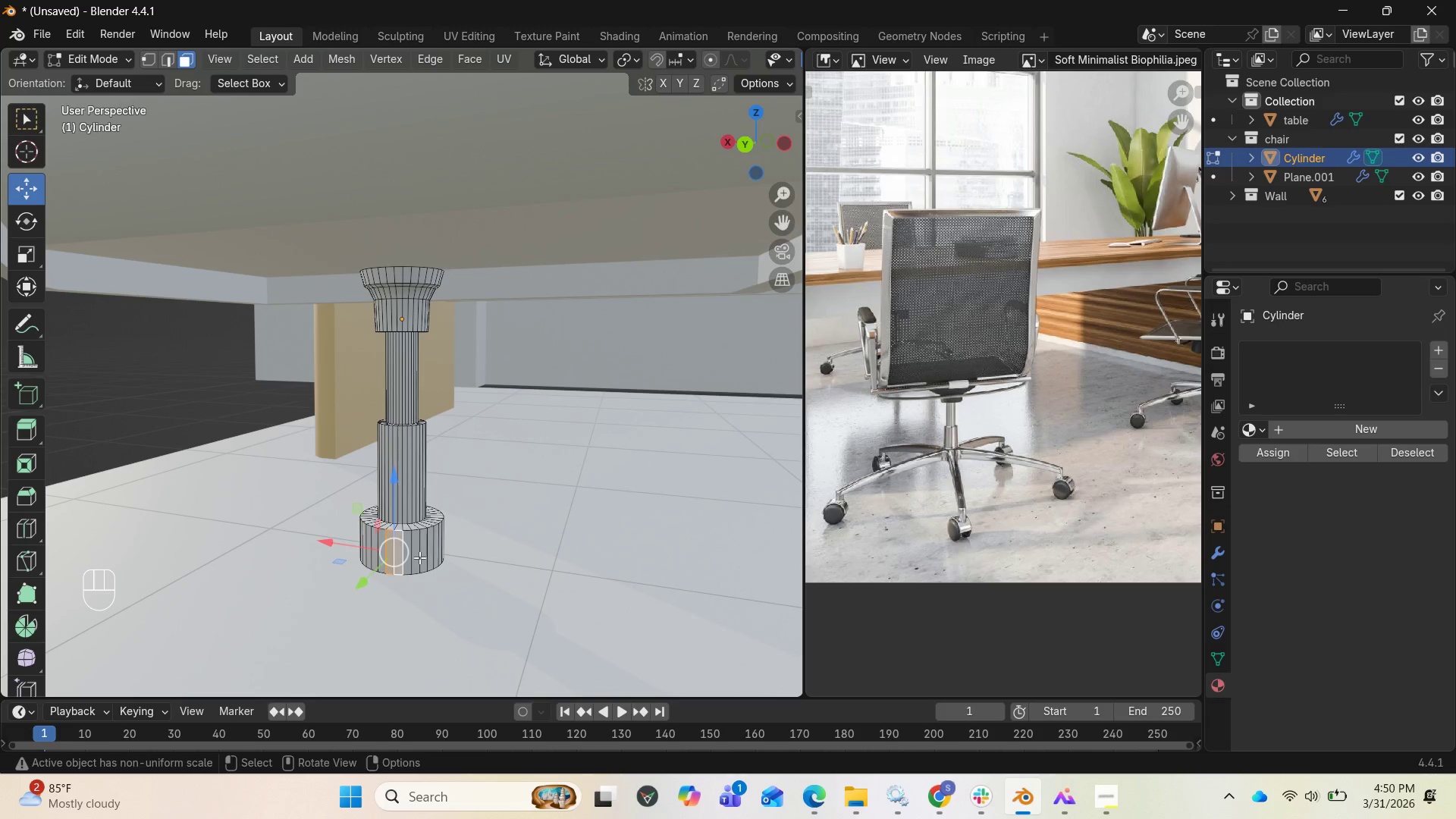 
hold_key(key=ShiftLeft, duration=2.27)
left_click([423, 555])
 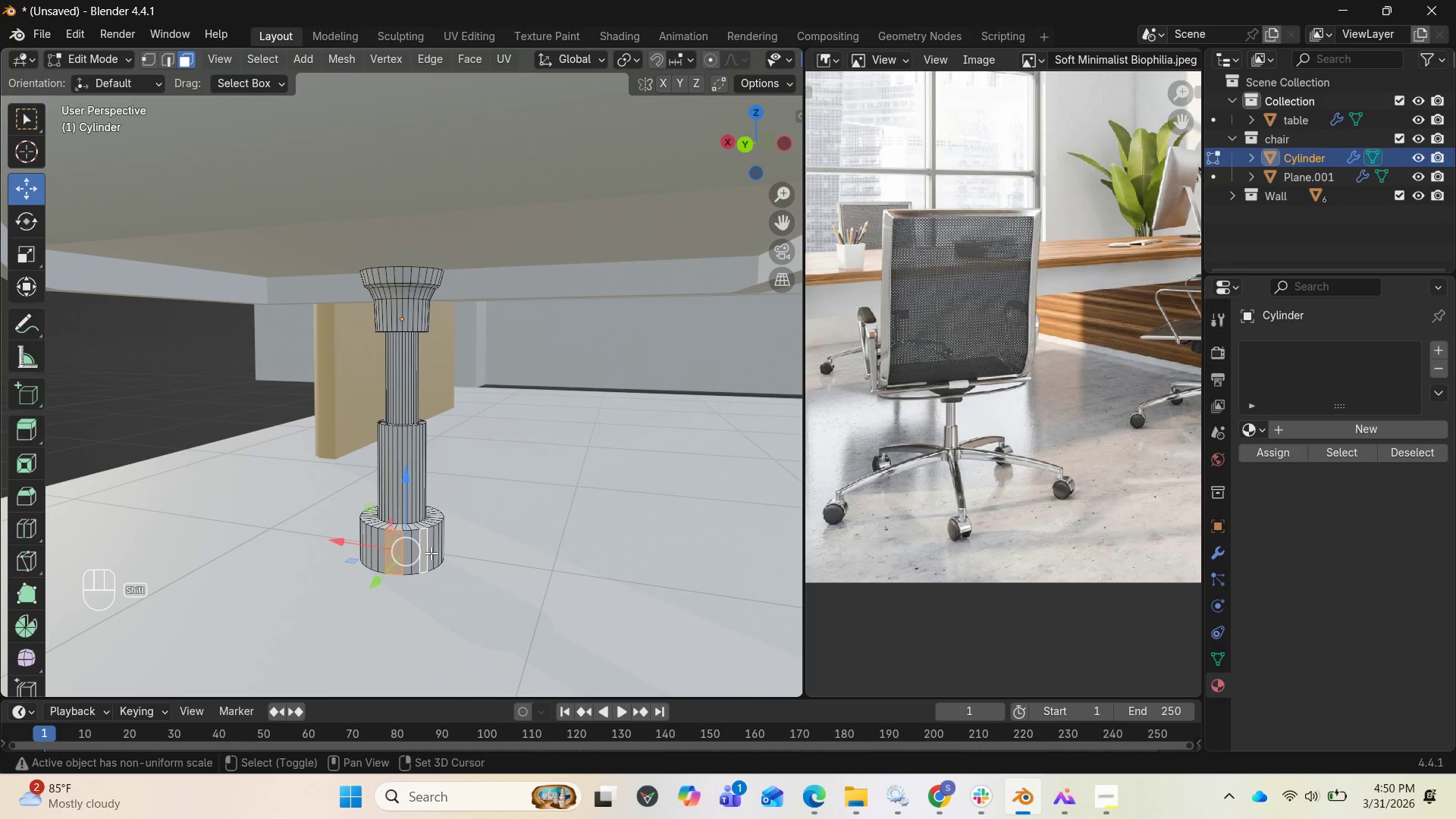 
left_click([431, 553])
 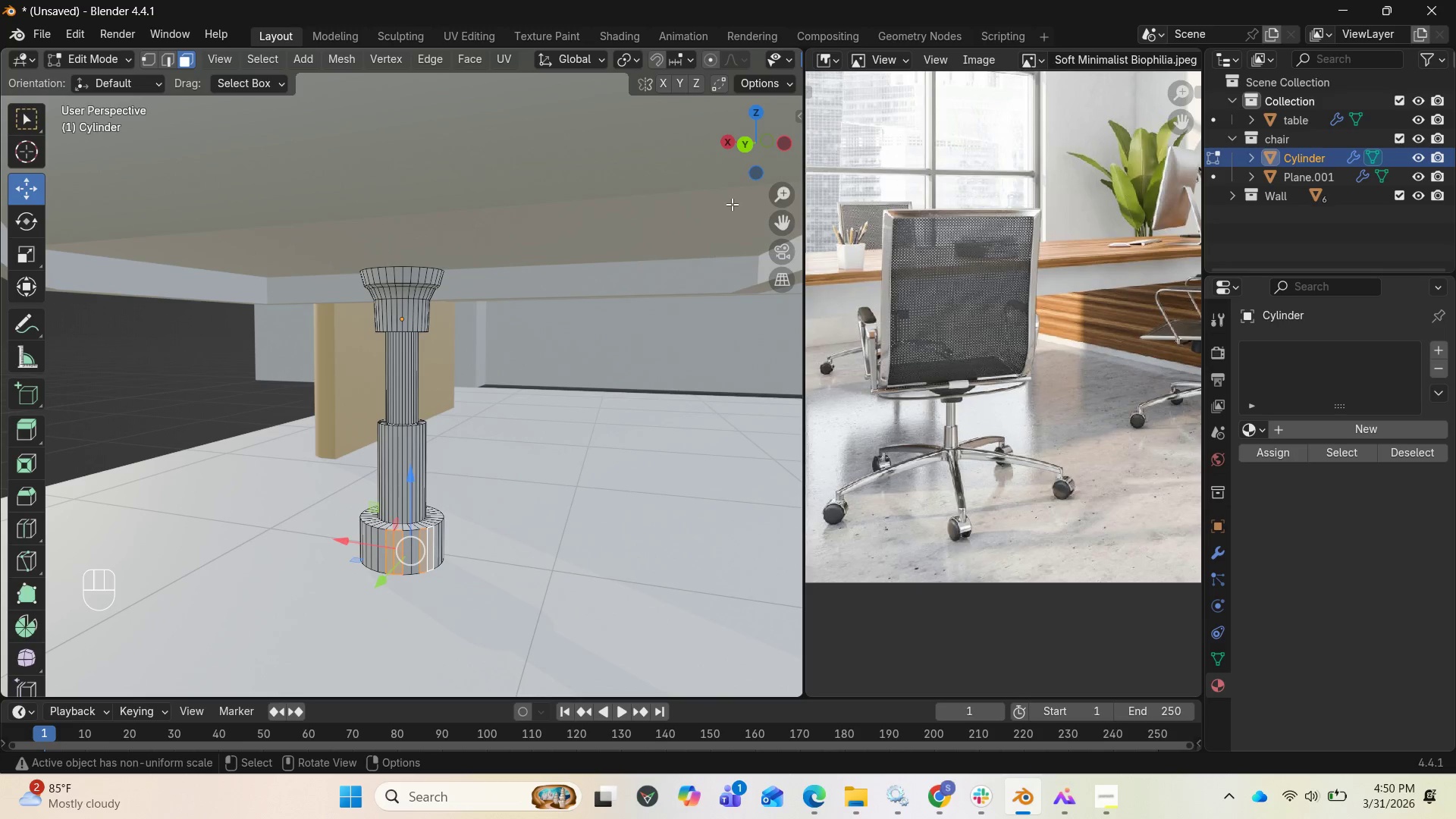 
left_click_drag(start_coordinate=[750, 154], to_coordinate=[638, 128])
 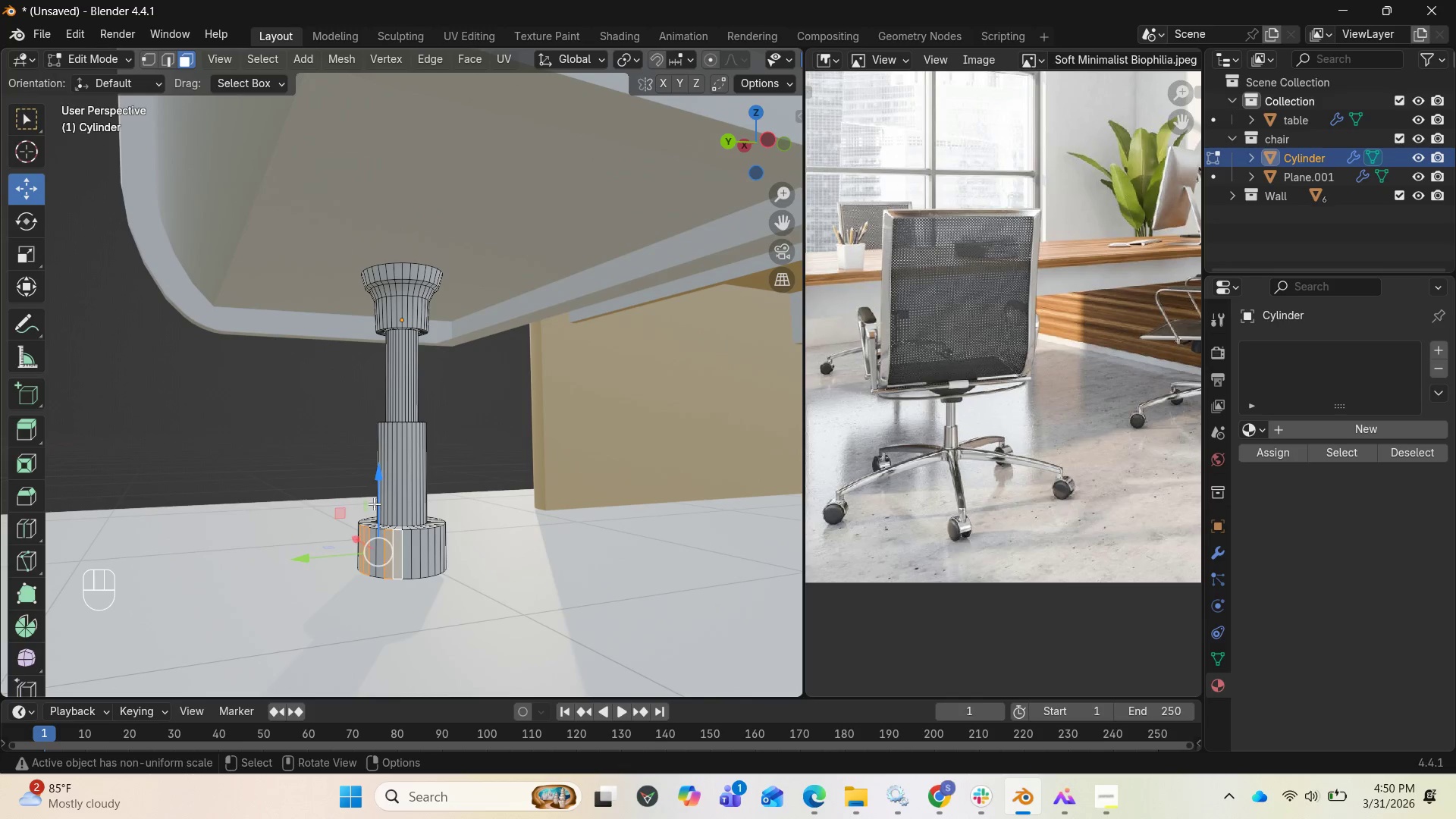 
hold_key(key=ShiftLeft, duration=3.19)
 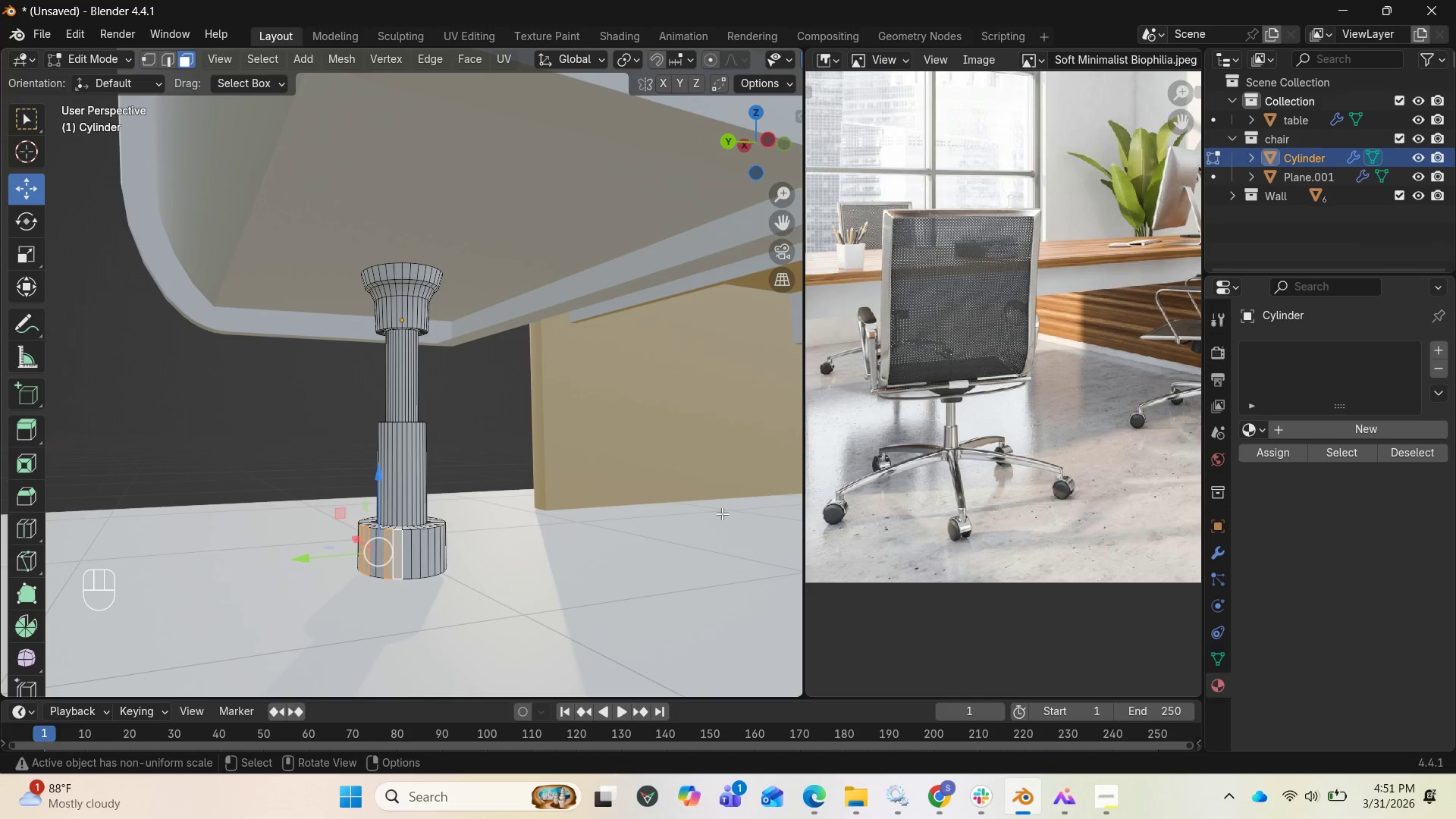 
wait(5.41)
 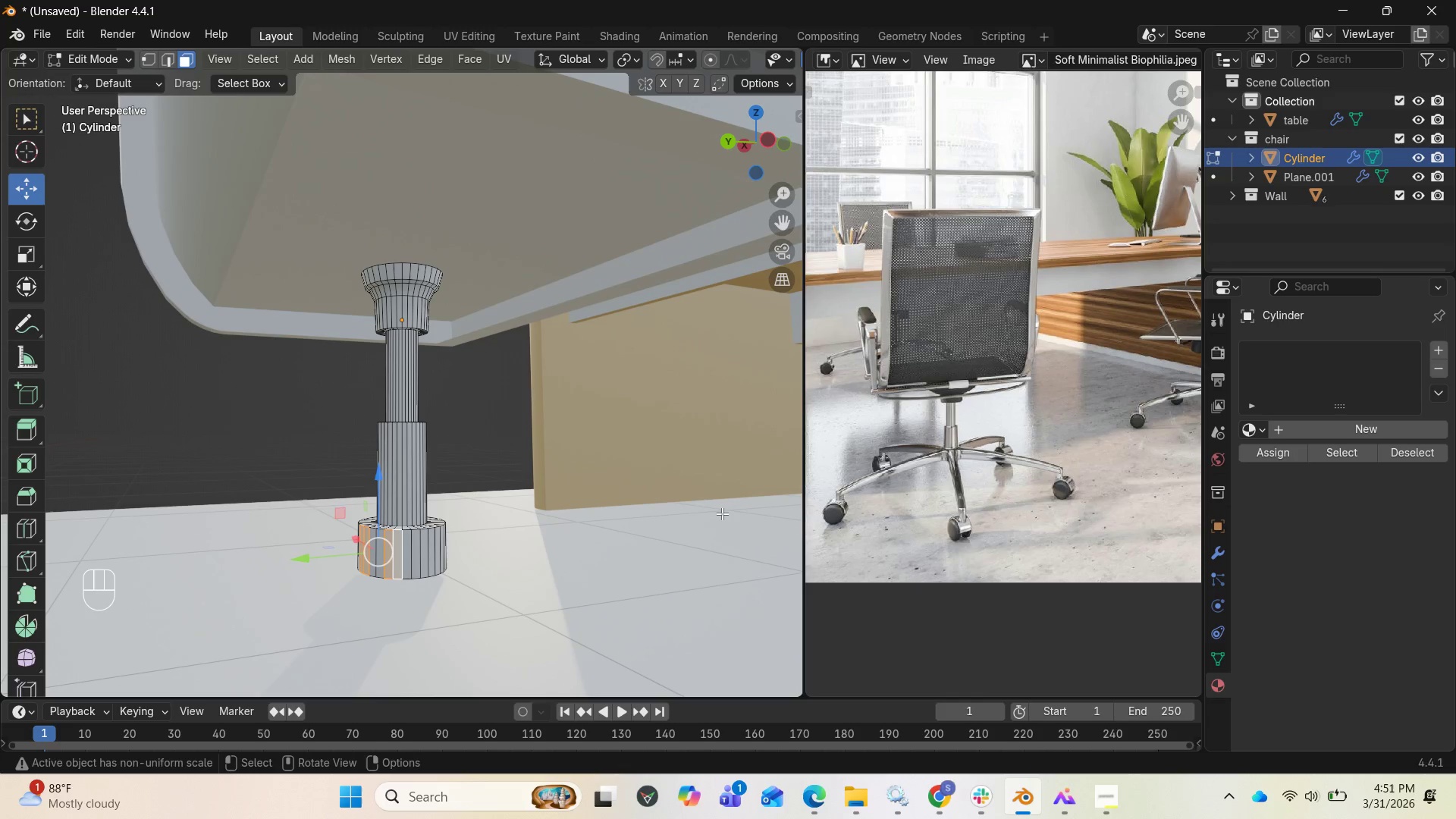 
hold_key(key=ShiftLeft, duration=2.92)
left_click([386, 553])
 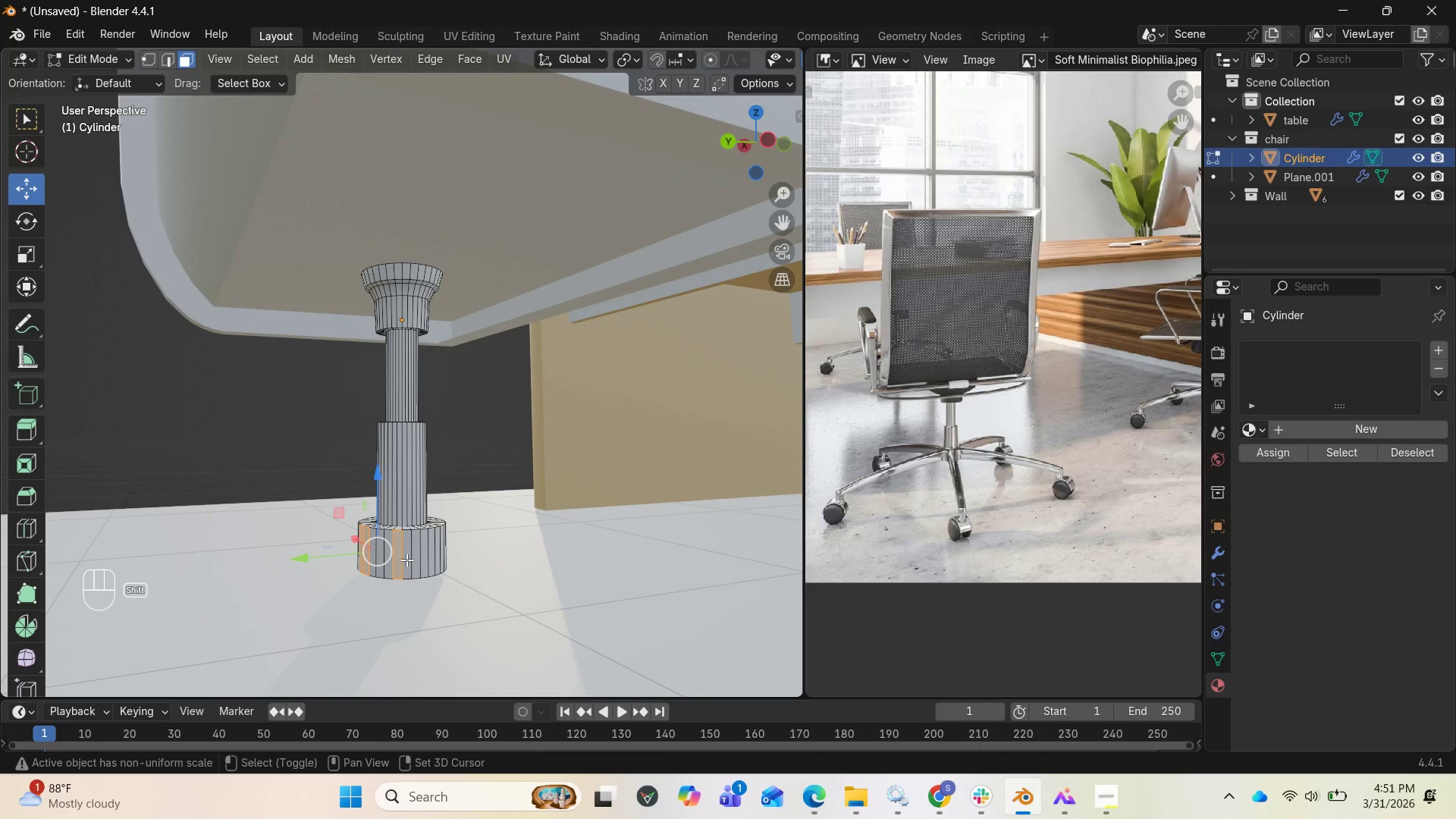 
left_click([406, 559])
 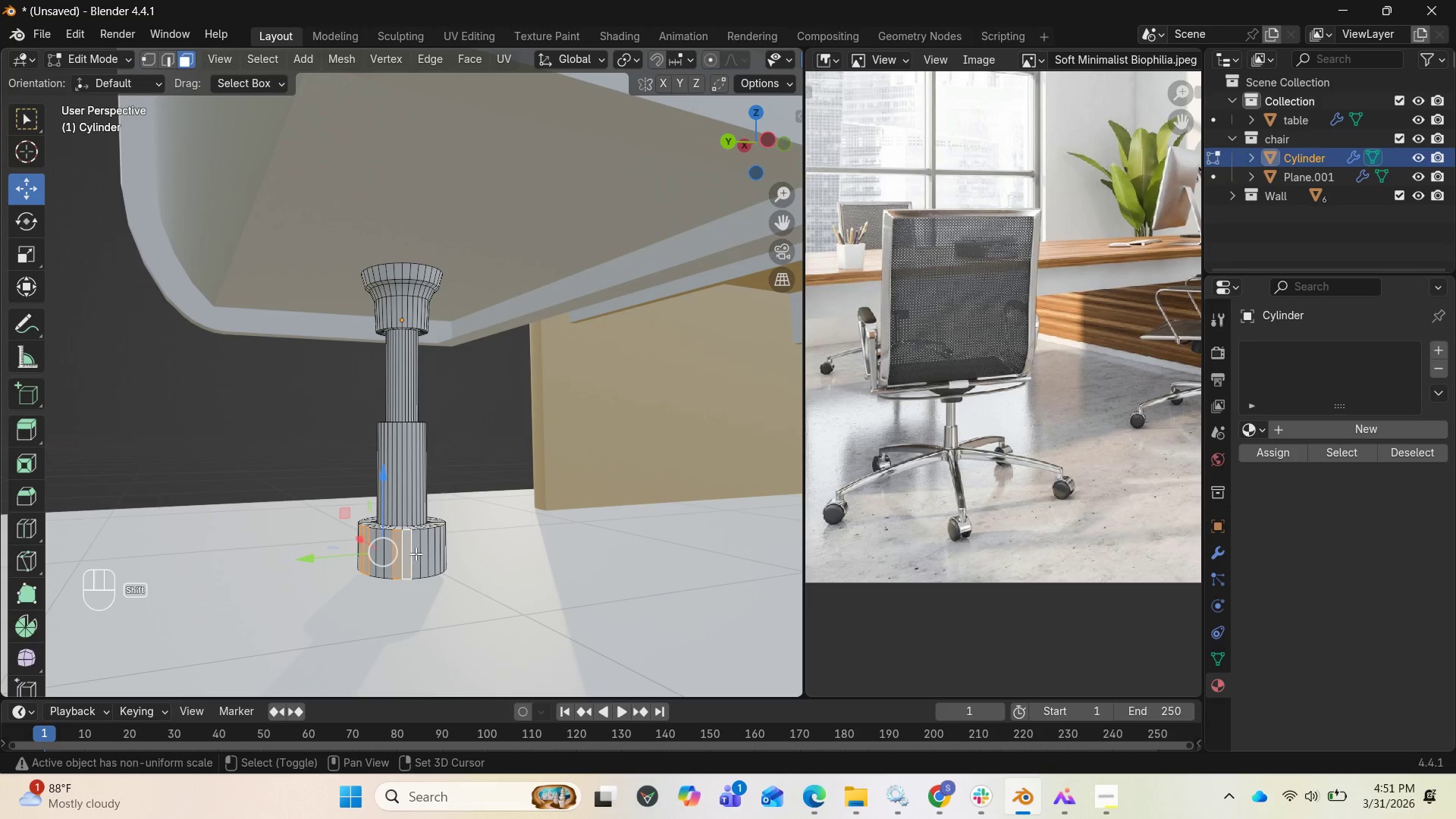 
left_click([416, 554])
 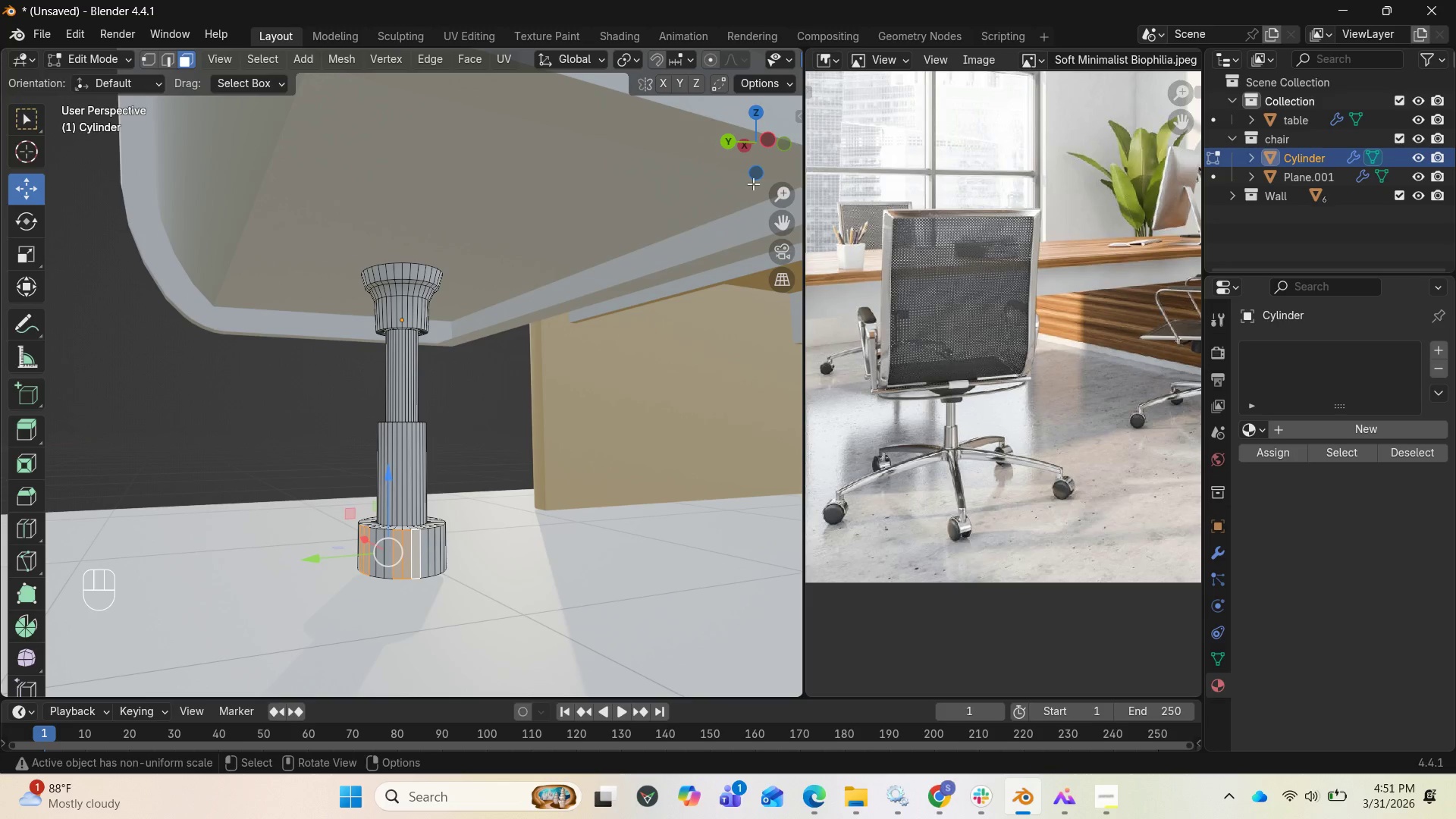 
left_click_drag(start_coordinate=[753, 162], to_coordinate=[130, 180])
 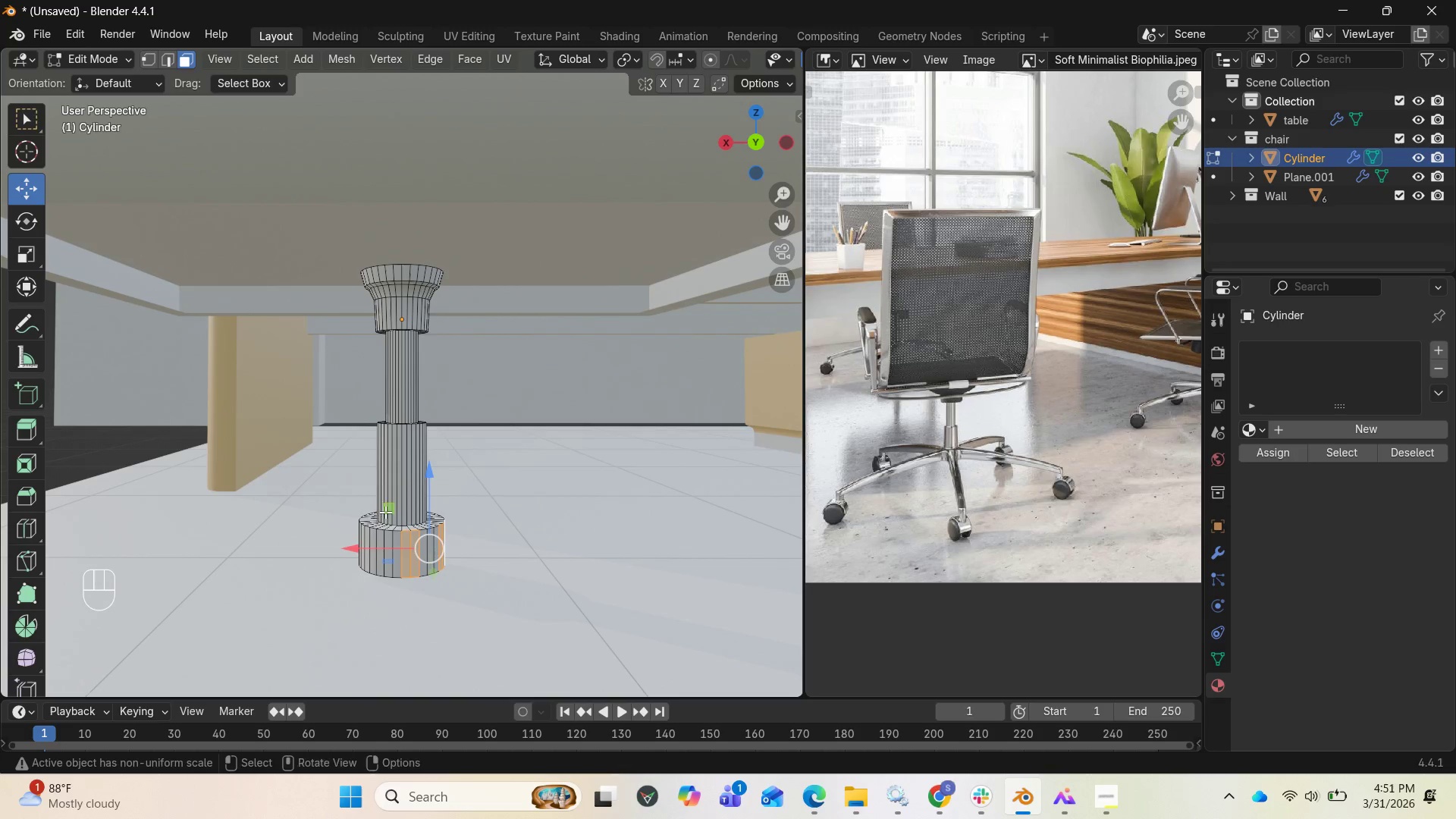 
hold_key(key=ShiftLeft, duration=1.84)
left_click([395, 545])
 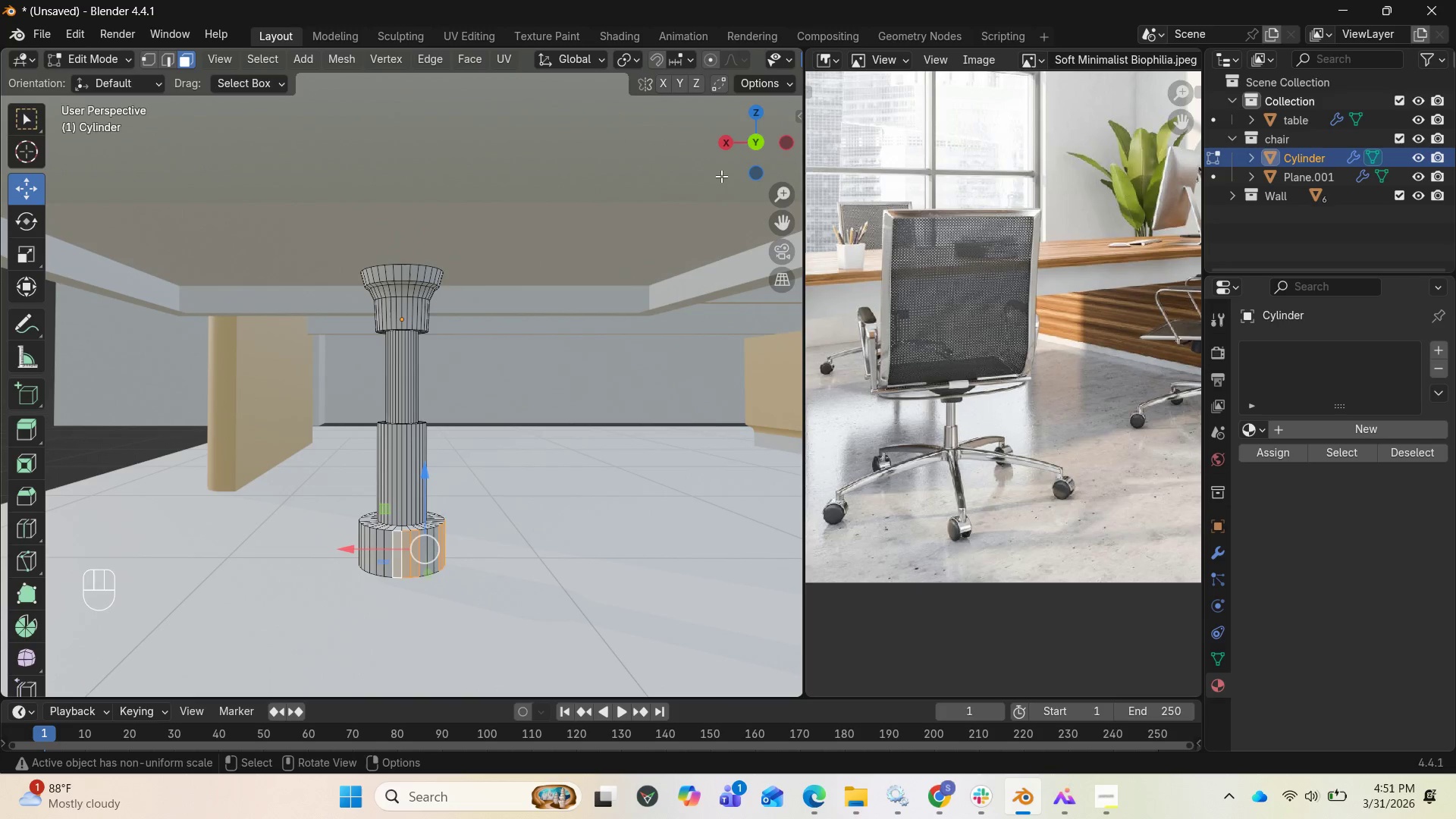 
left_click_drag(start_coordinate=[761, 160], to_coordinate=[460, 138])
 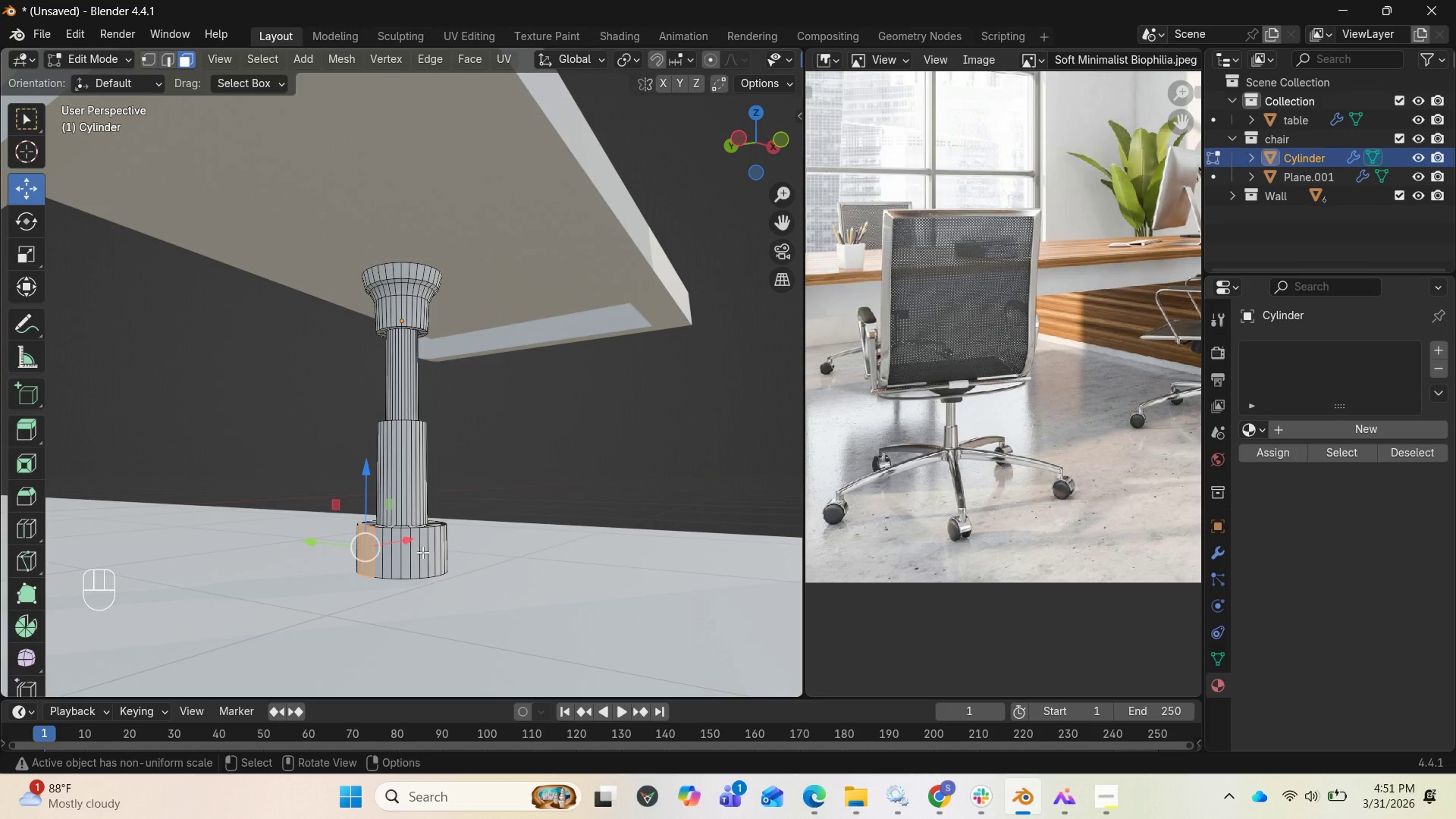 
hold_key(key=ShiftLeft, duration=4.55)
left_click([401, 555])
 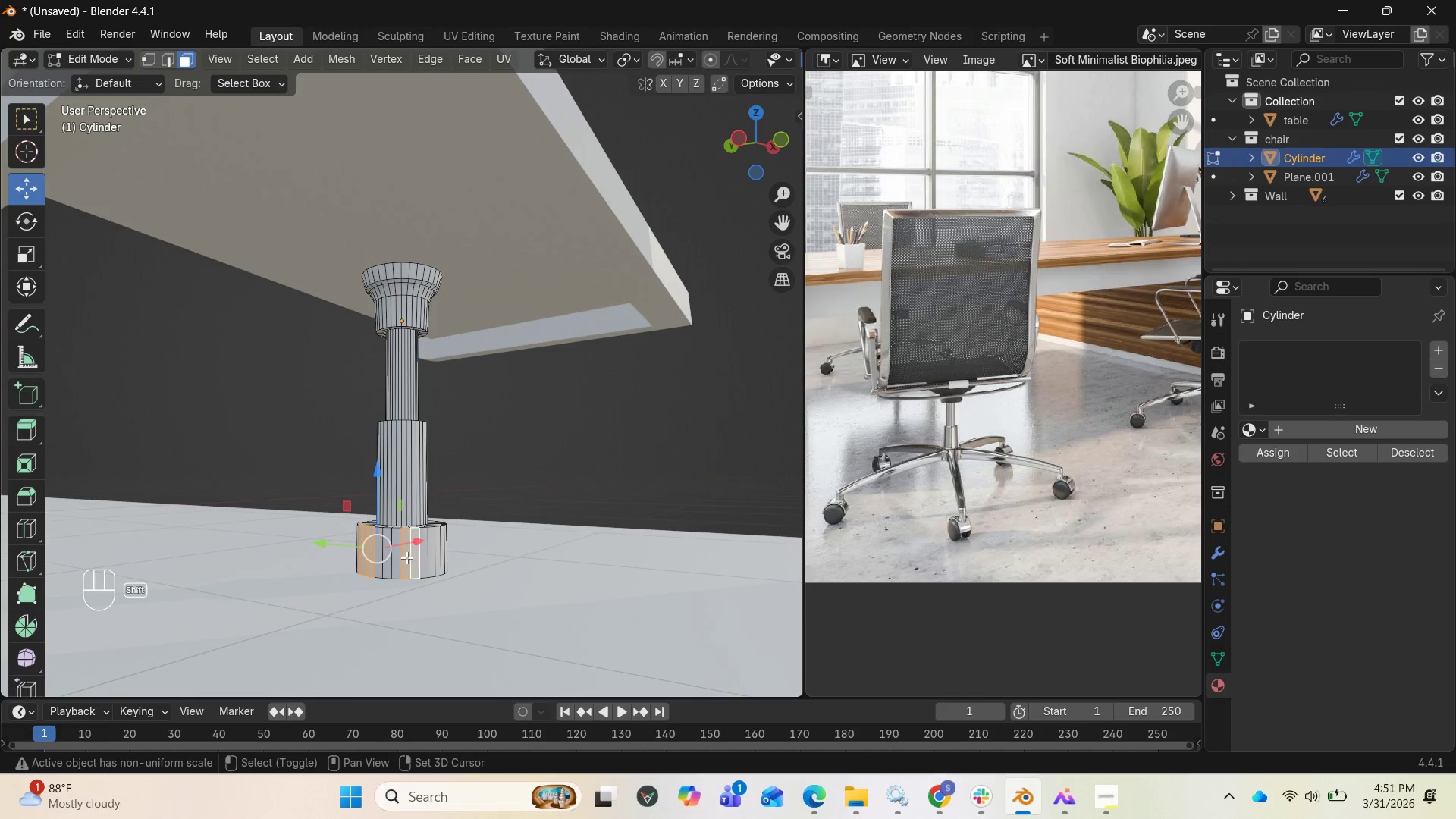 
left_click([400, 555])
 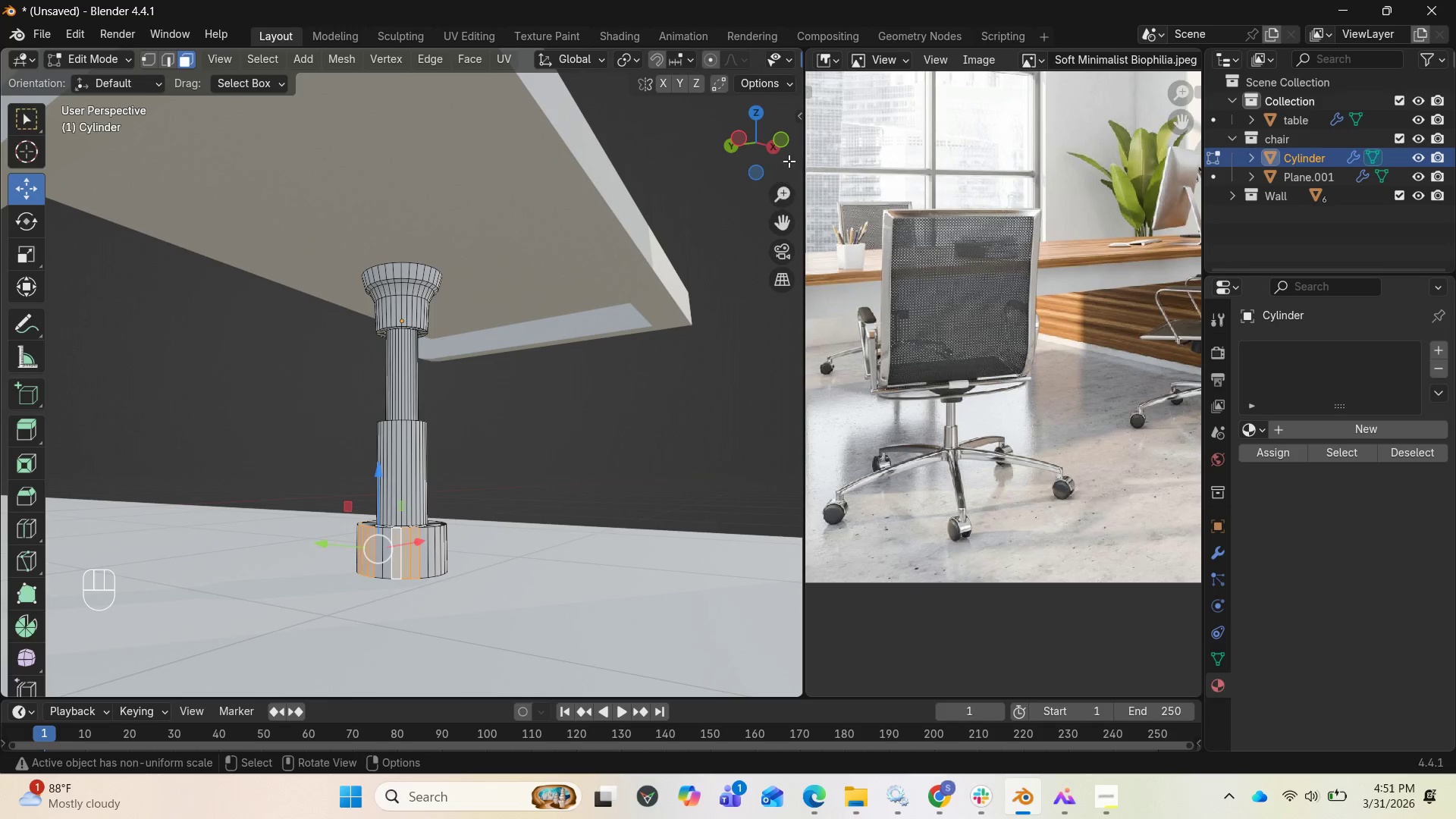 
left_click_drag(start_coordinate=[767, 147], to_coordinate=[503, 155])
 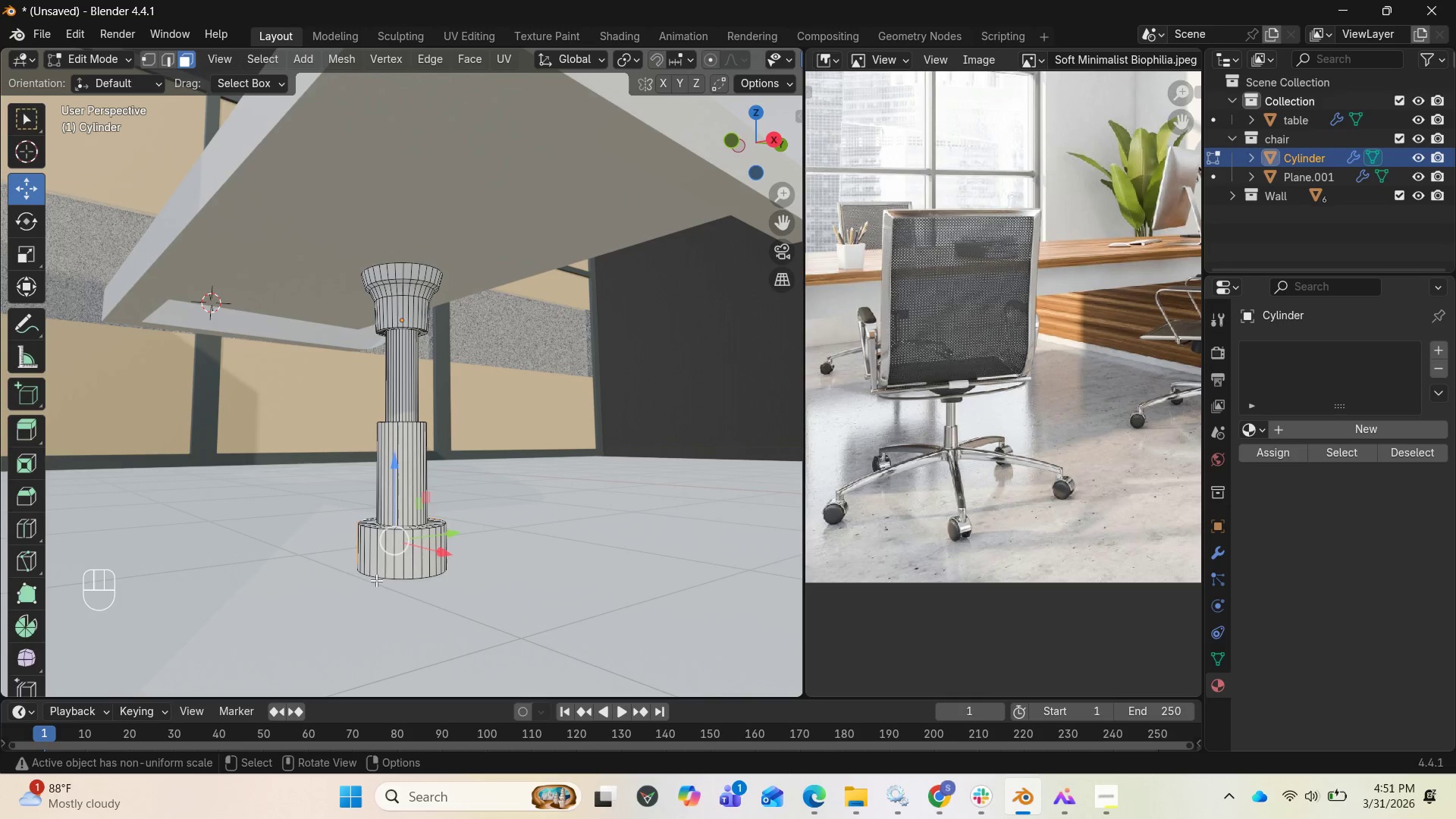 
scroll: coordinate [378, 578], scroll_direction: up, amount: 1.0
 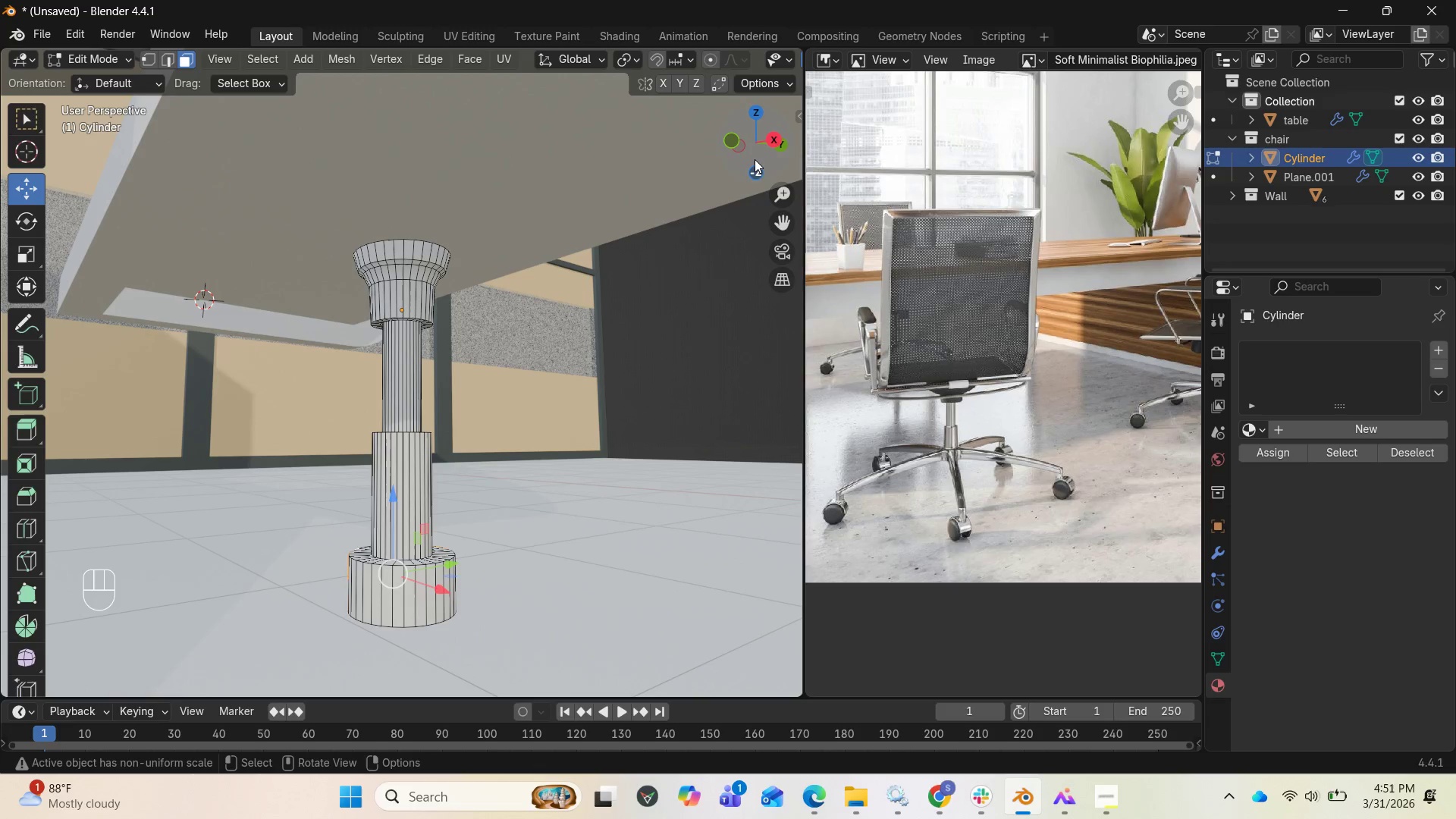 
left_click_drag(start_coordinate=[755, 153], to_coordinate=[165, 130])
 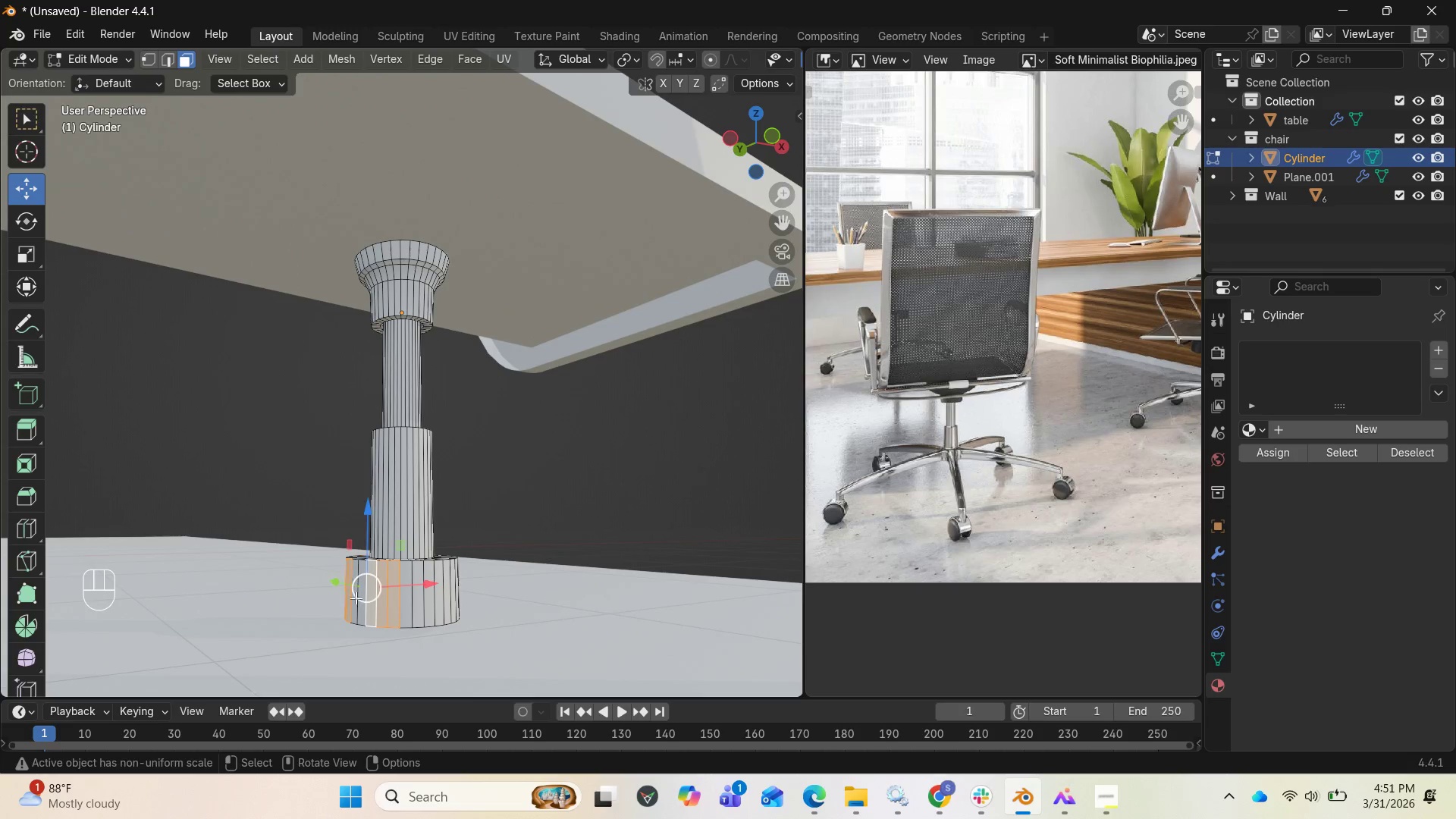 
hold_key(key=ShiftLeft, duration=1.67)
left_click([370, 601])
 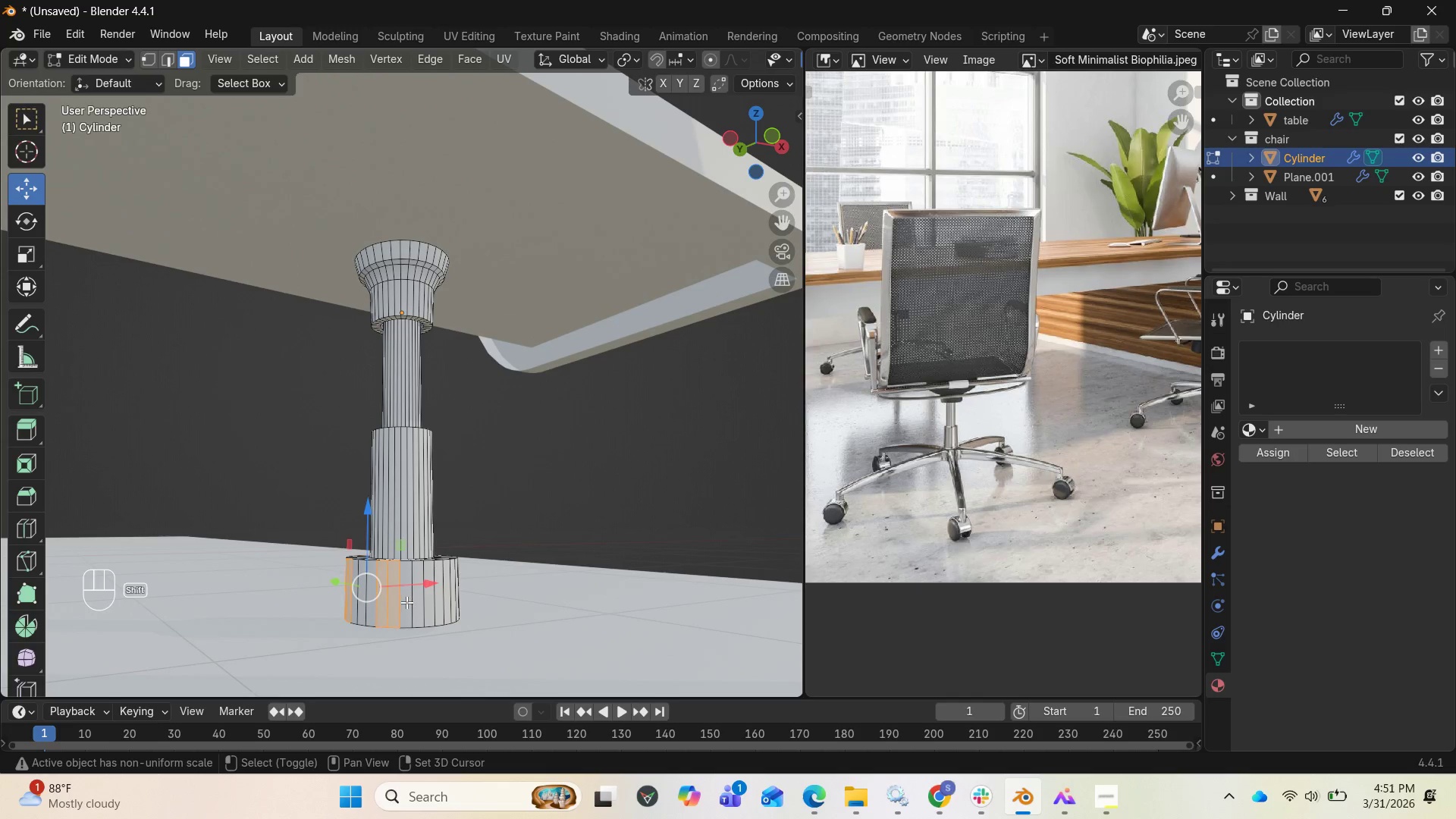 
left_click([406, 602])
 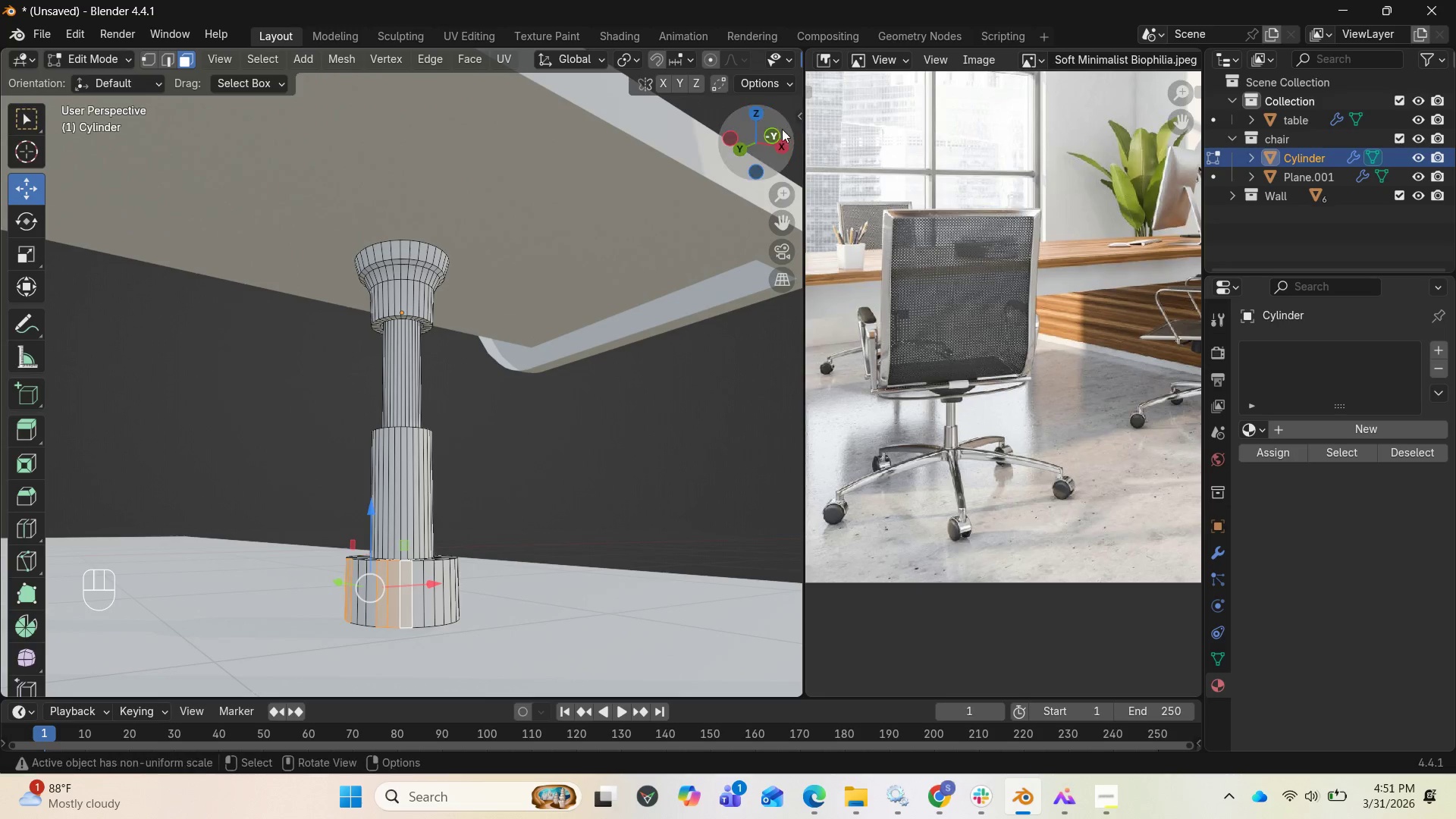 
left_click_drag(start_coordinate=[772, 137], to_coordinate=[222, 150])
 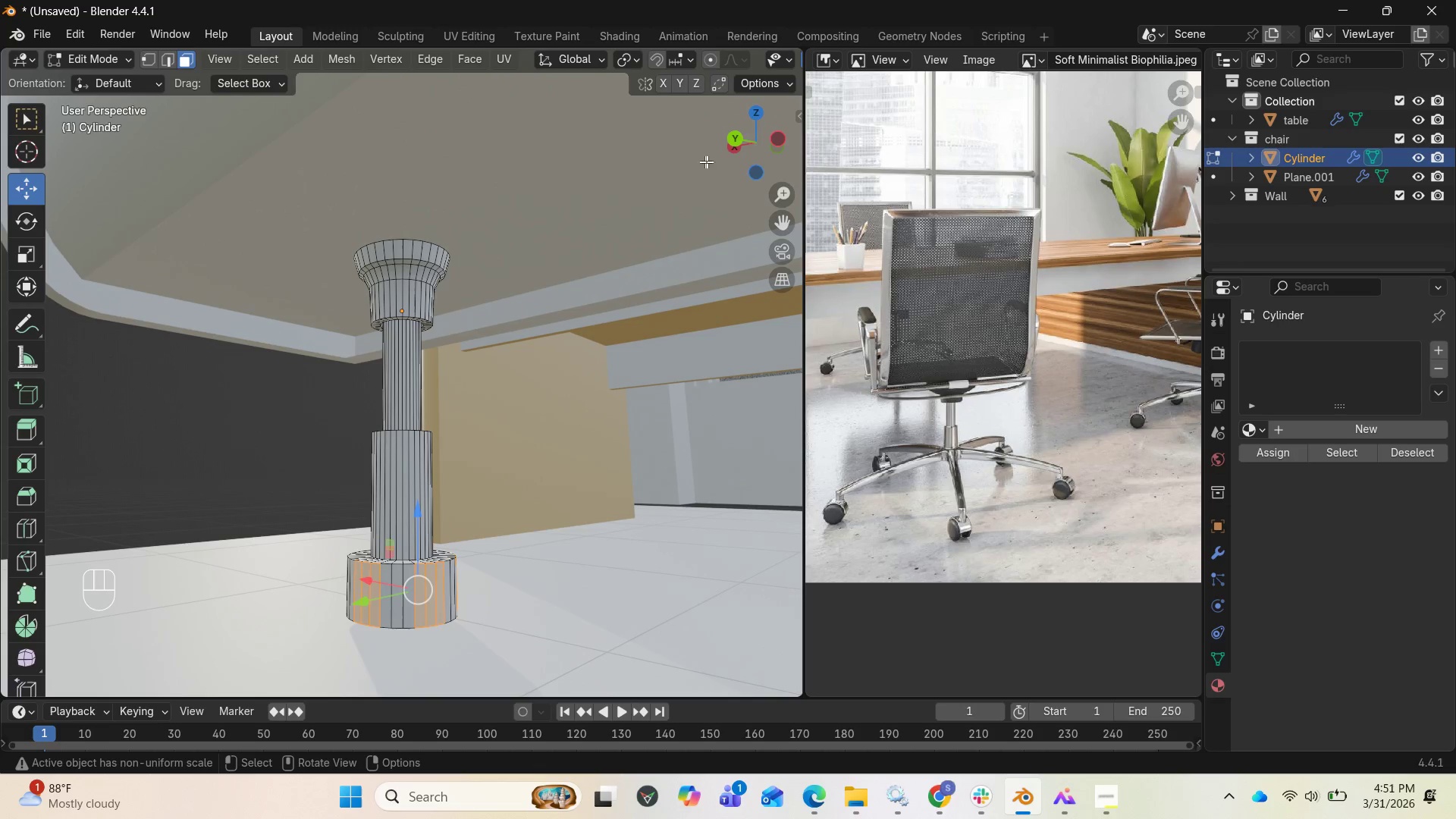 
left_click_drag(start_coordinate=[739, 143], to_coordinate=[369, 124])
 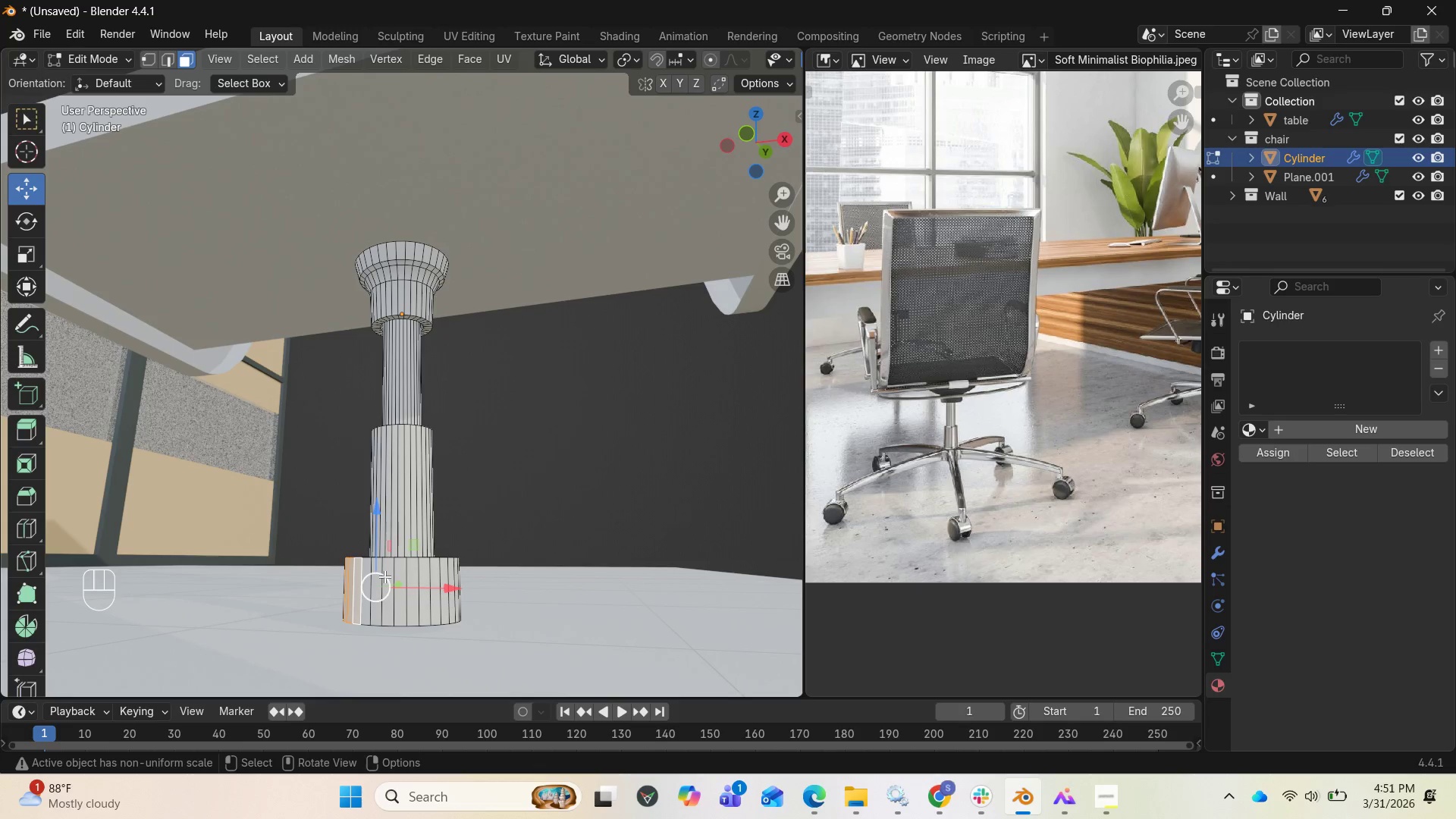 
hold_key(key=ShiftLeft, duration=2.09)
left_click([400, 581])
 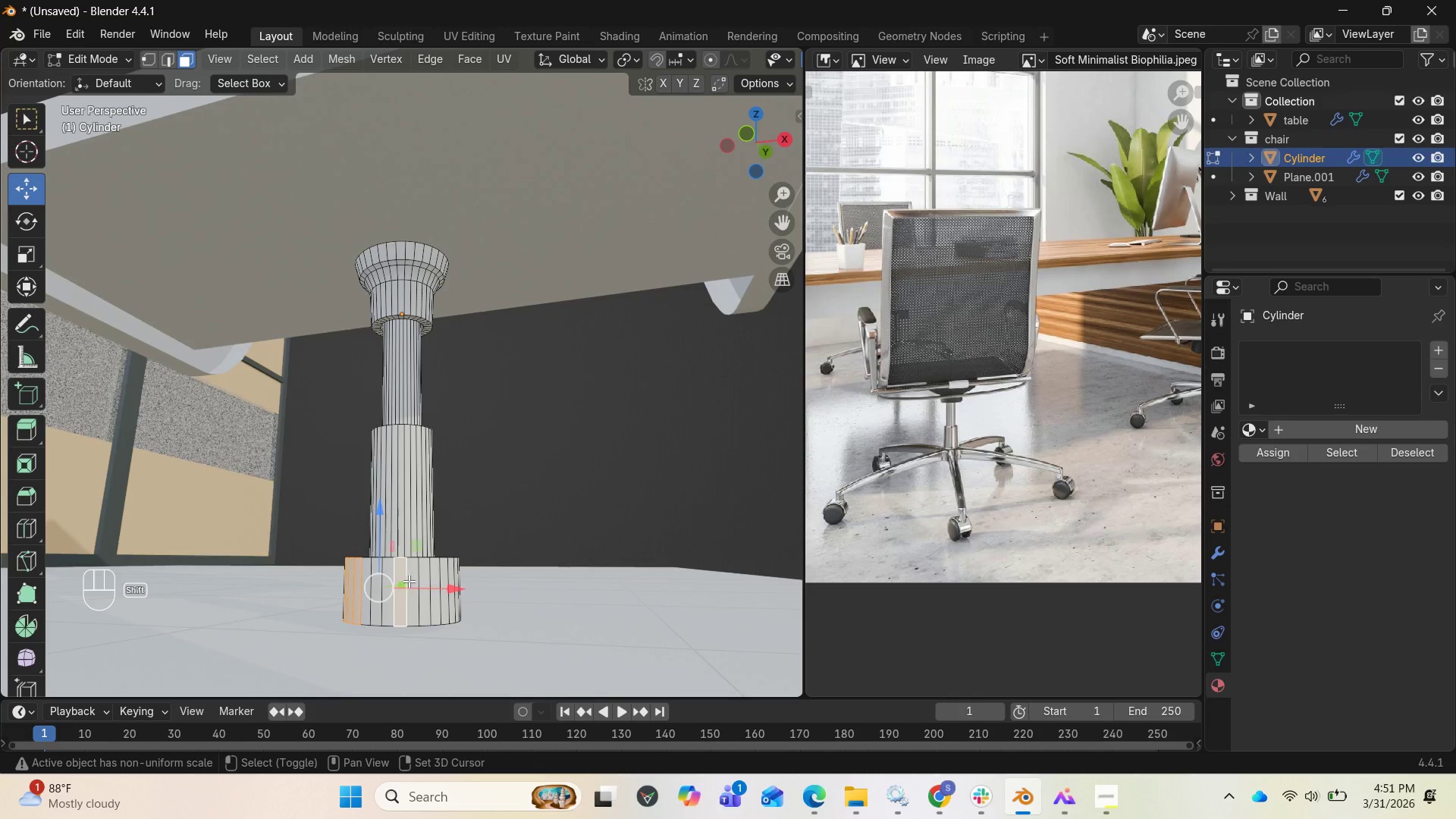 
left_click([411, 581])
 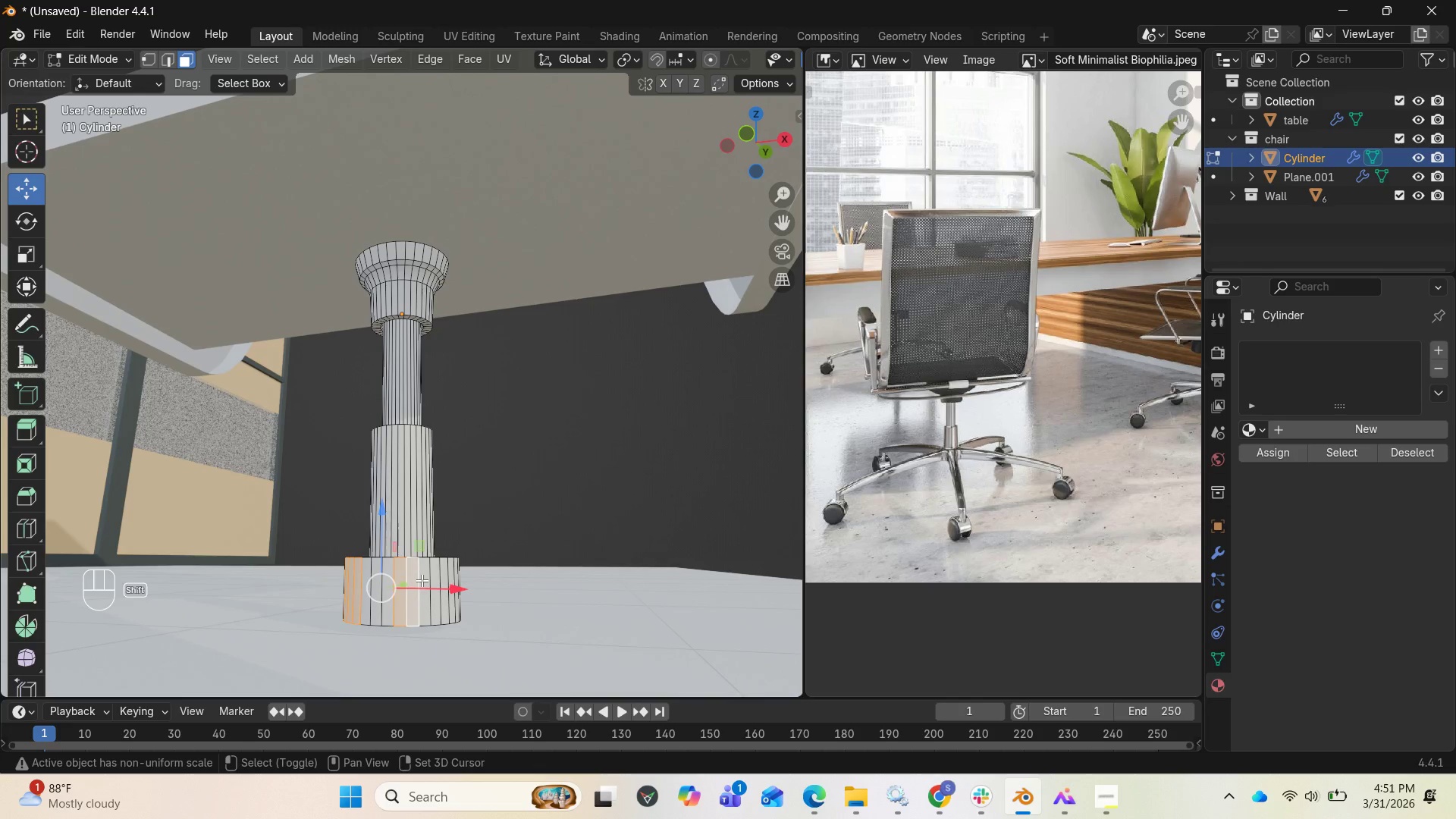 
left_click([422, 580])
 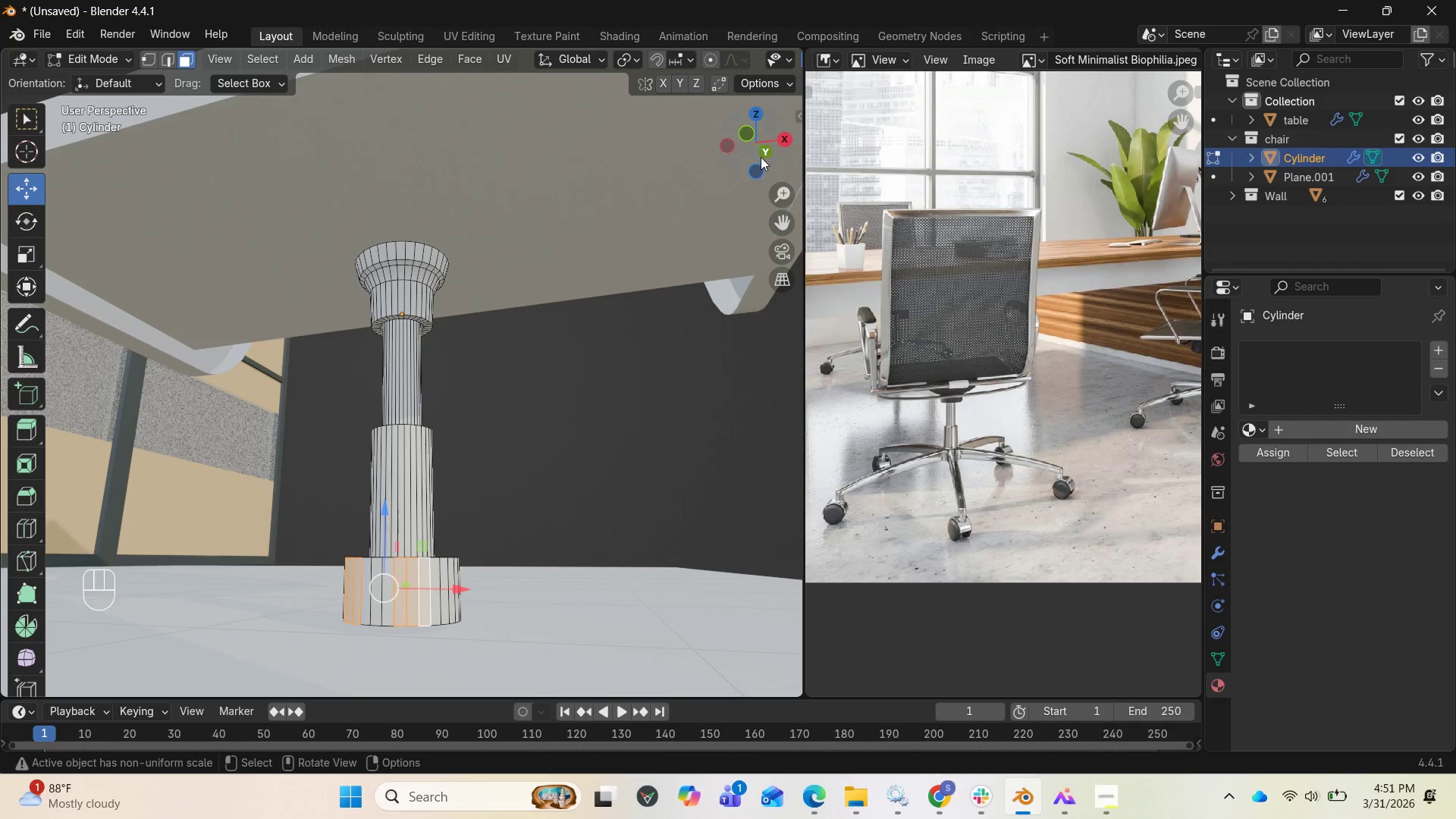 
left_click_drag(start_coordinate=[763, 149], to_coordinate=[551, 150])
 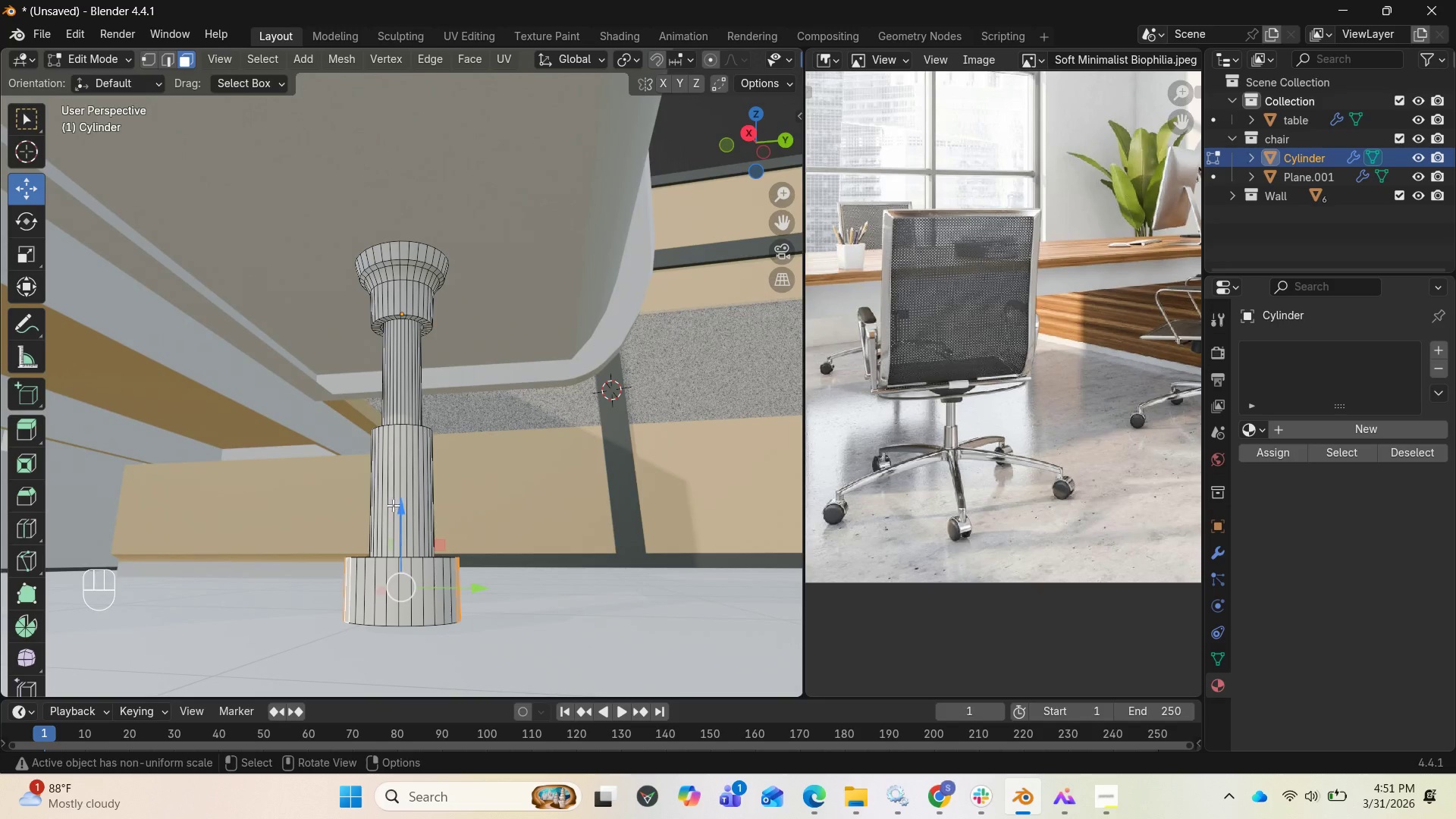 
hold_key(key=ShiftLeft, duration=2.86)
left_click([382, 582])
 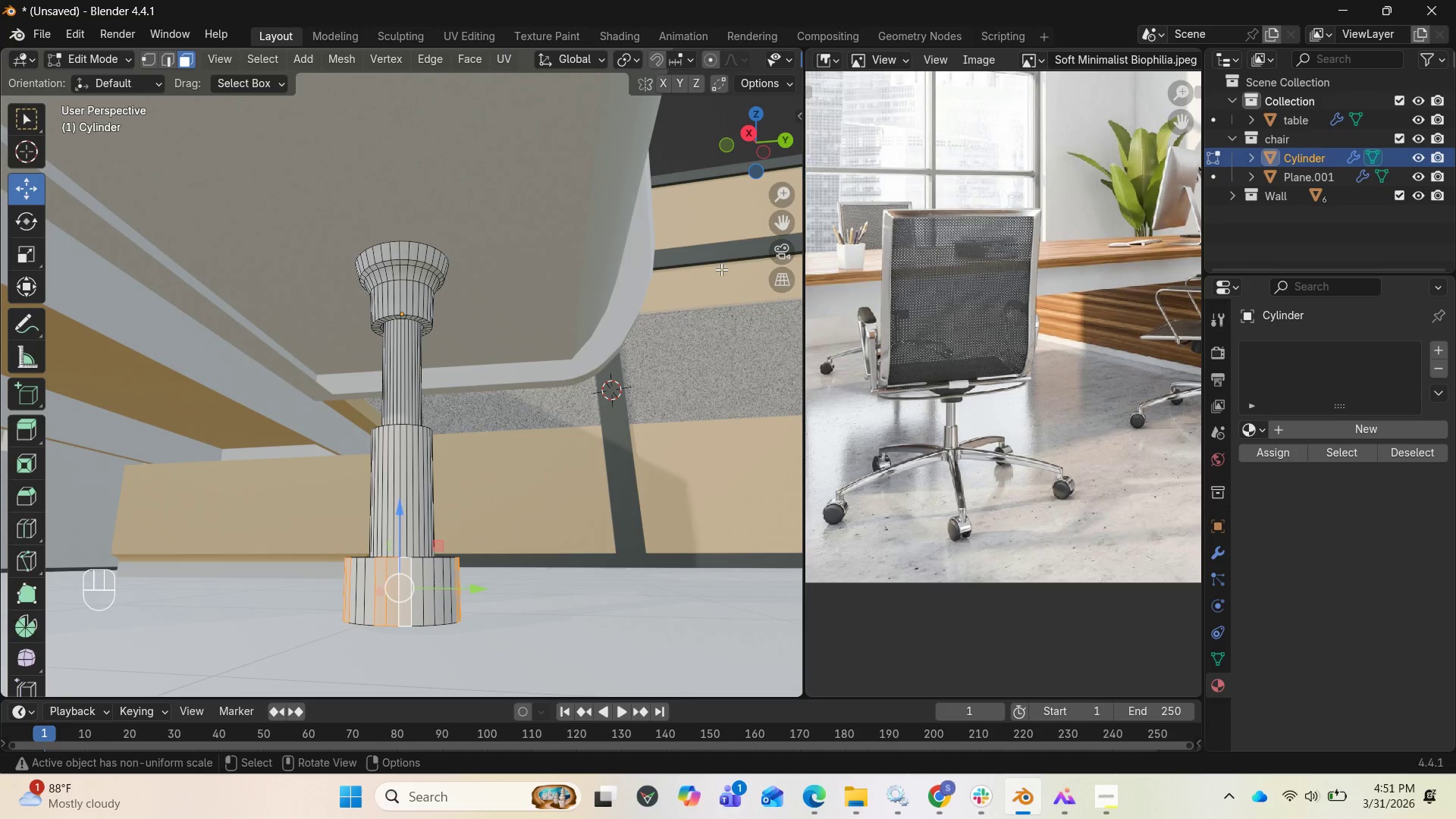 
left_click_drag(start_coordinate=[774, 142], to_coordinate=[680, 136])
 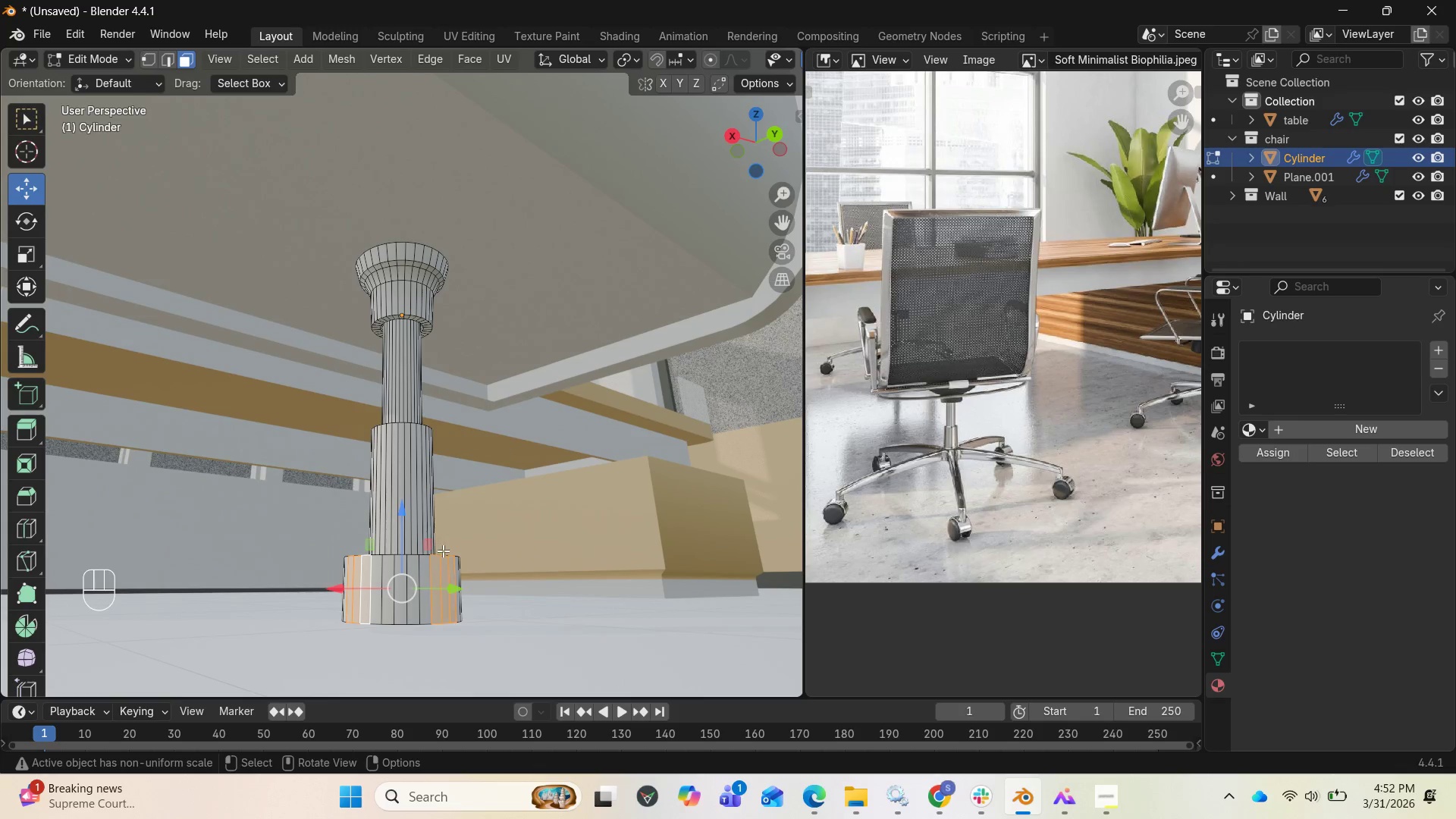 
hold_key(key=ShiftLeft, duration=3.8)
left_click([376, 583])
 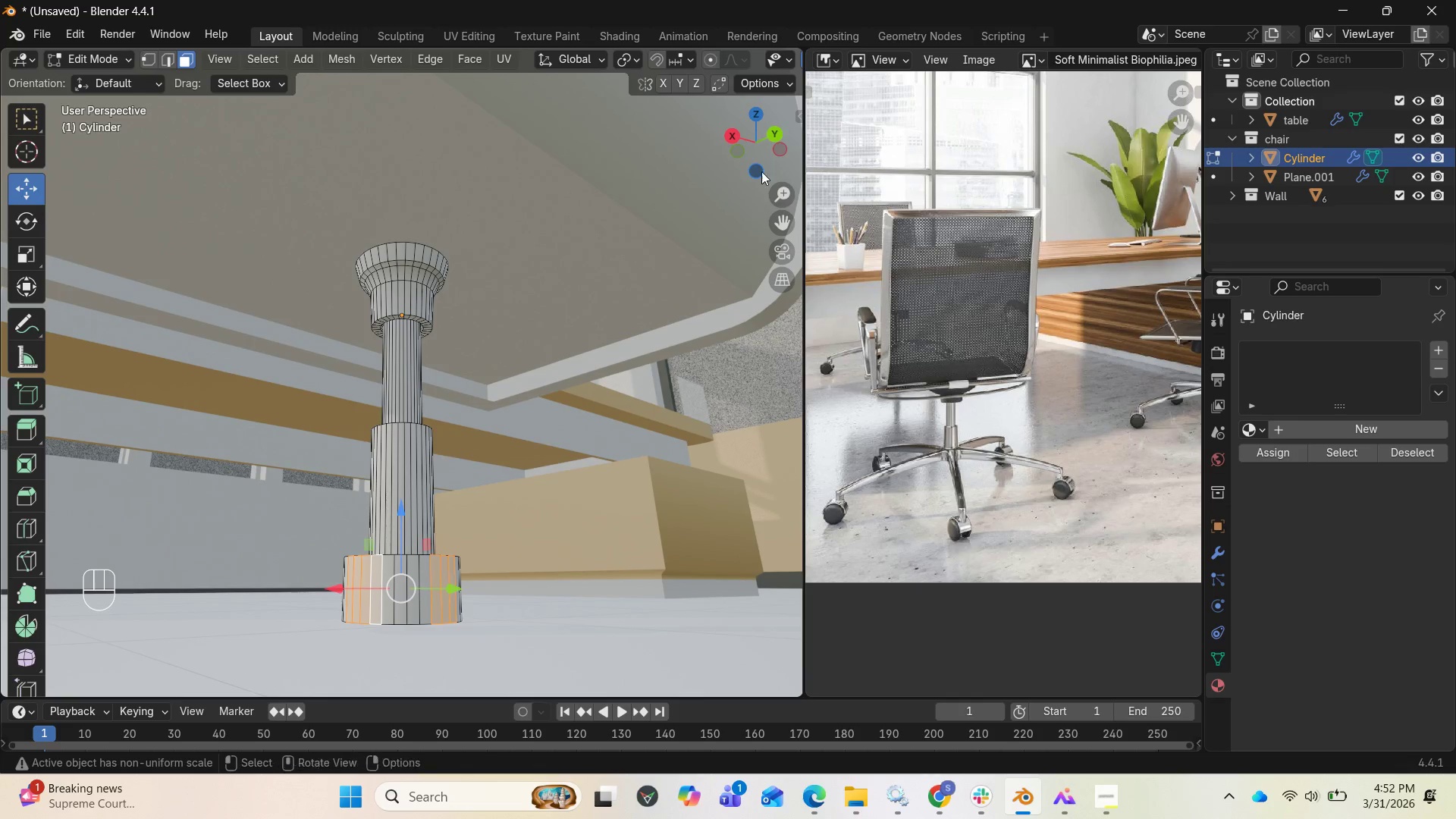 
left_click_drag(start_coordinate=[766, 143], to_coordinate=[799, 151])
 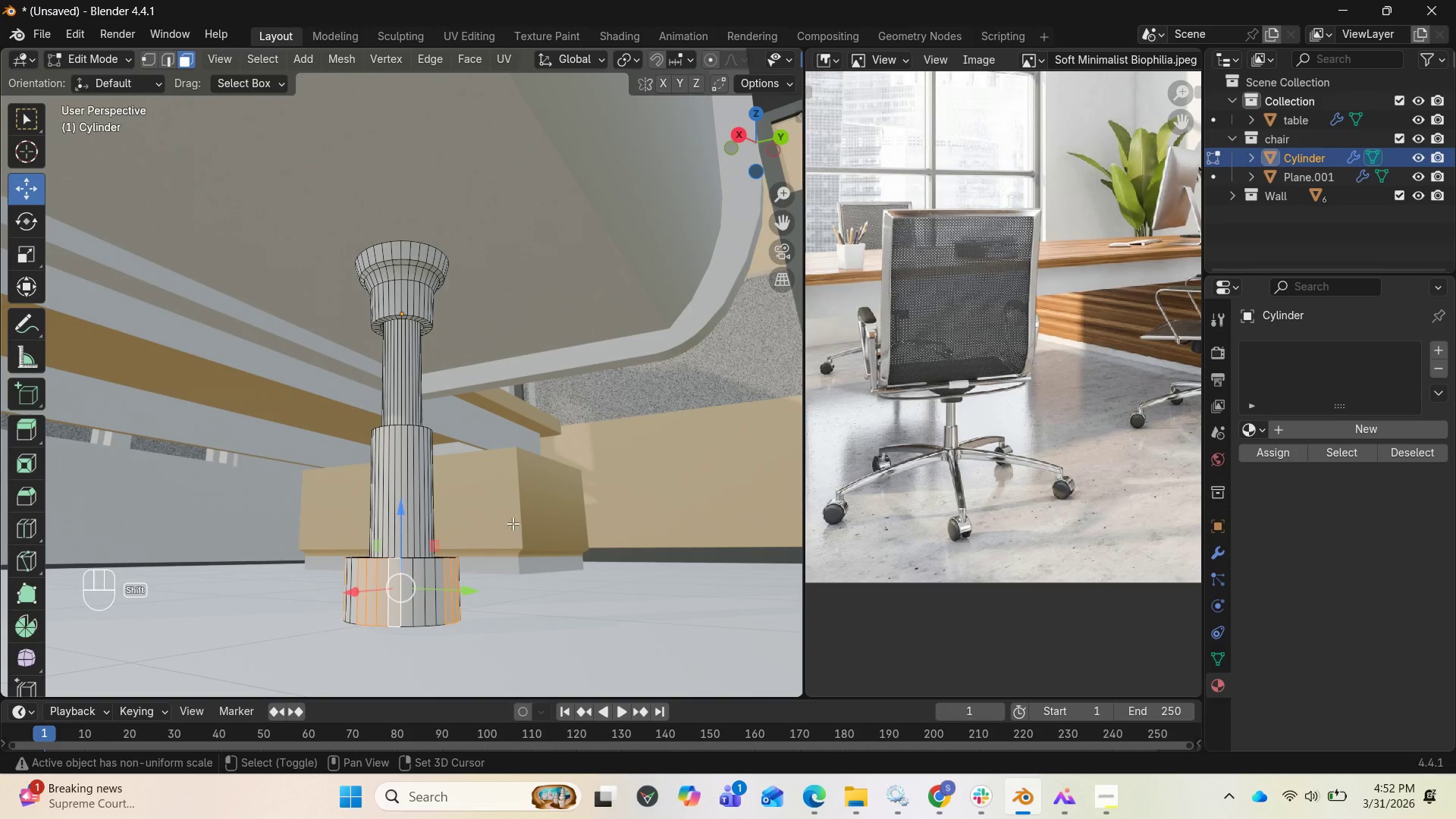 
hold_key(key=ShiftLeft, duration=13.75)
left_click([397, 600])
 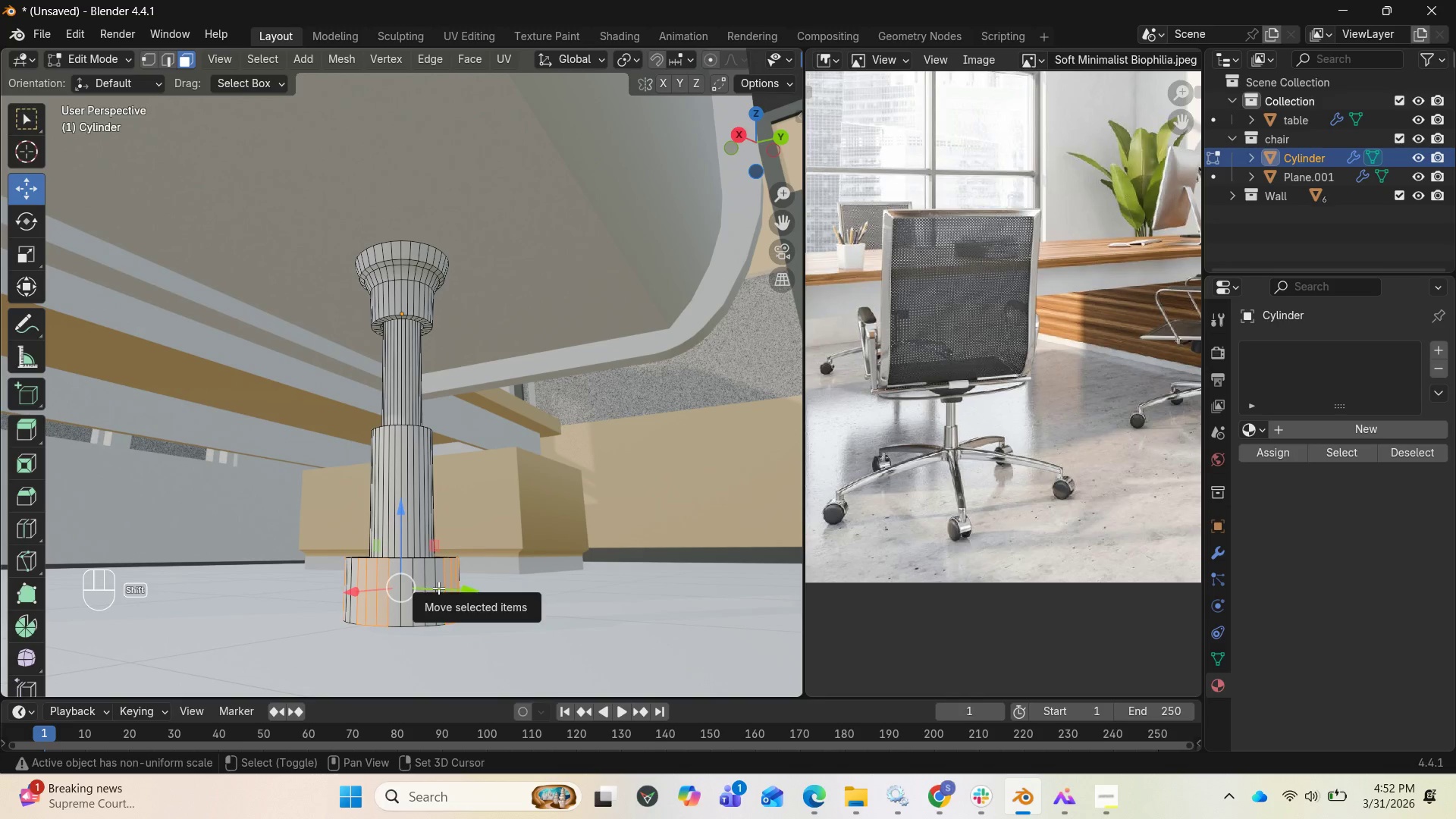 
left_click([439, 588])
 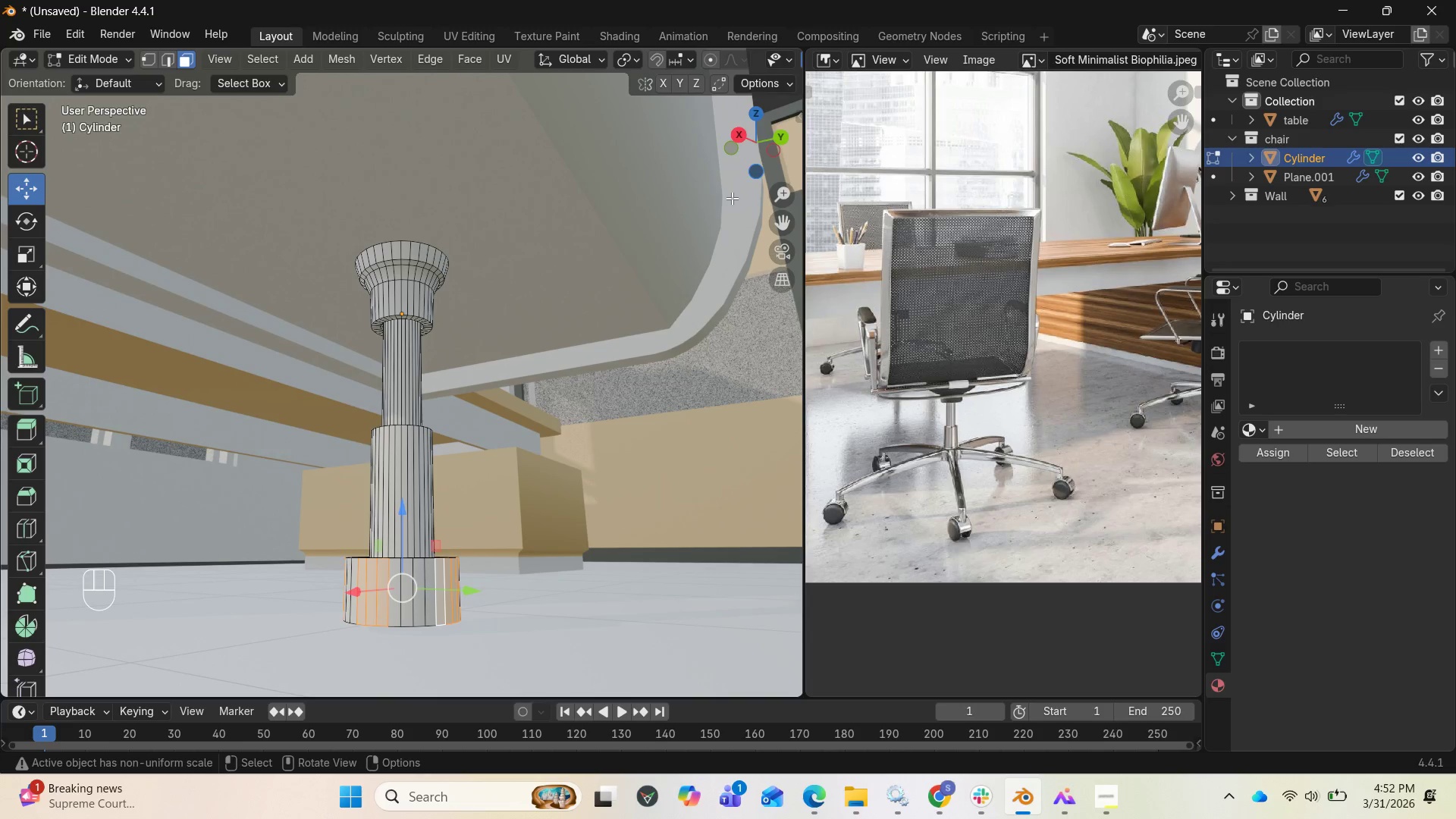 
left_click_drag(start_coordinate=[755, 132], to_coordinate=[616, 144])
 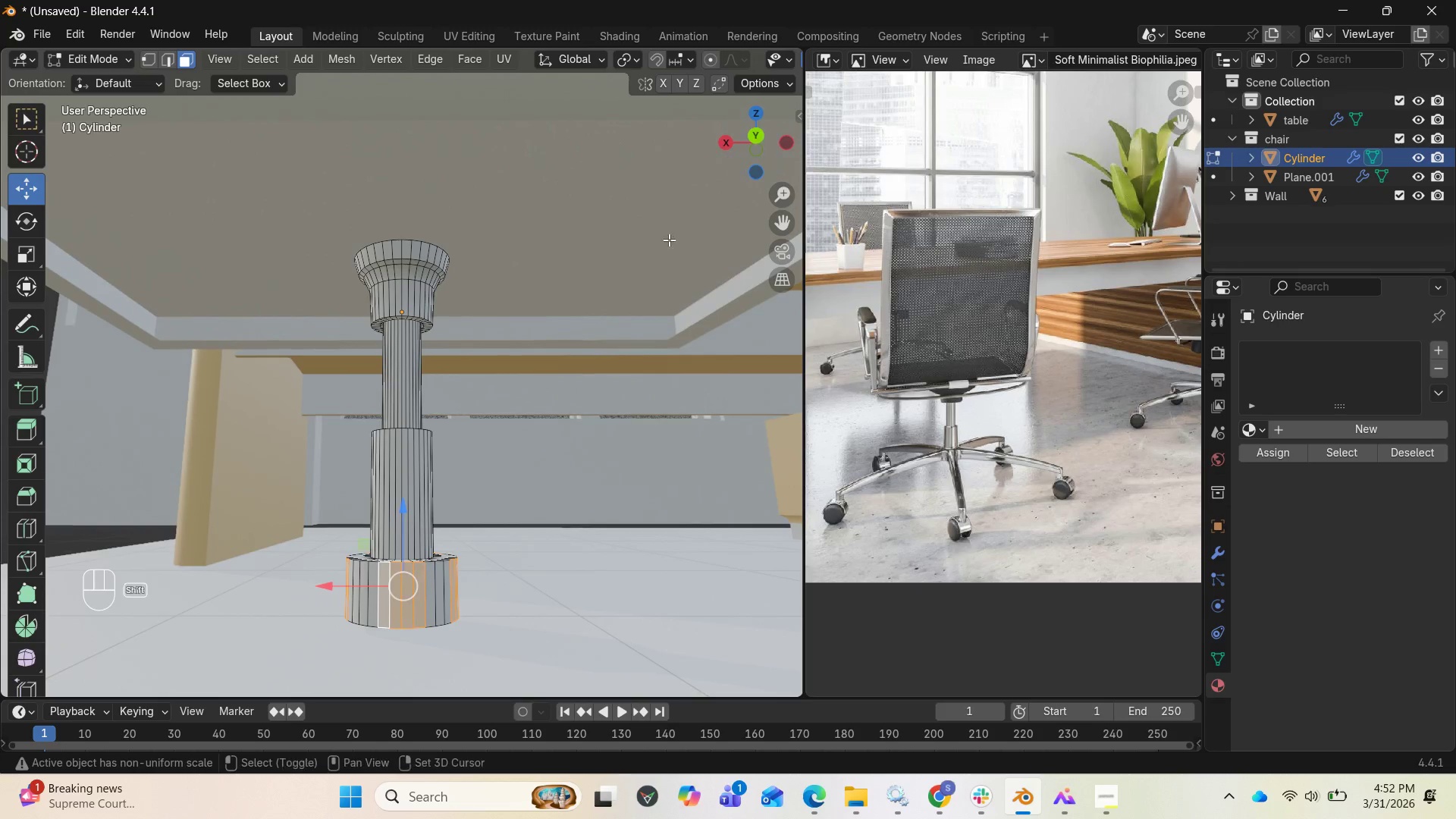 
hold_key(key=ShiftLeft, duration=7.53)
left_click([418, 593])
 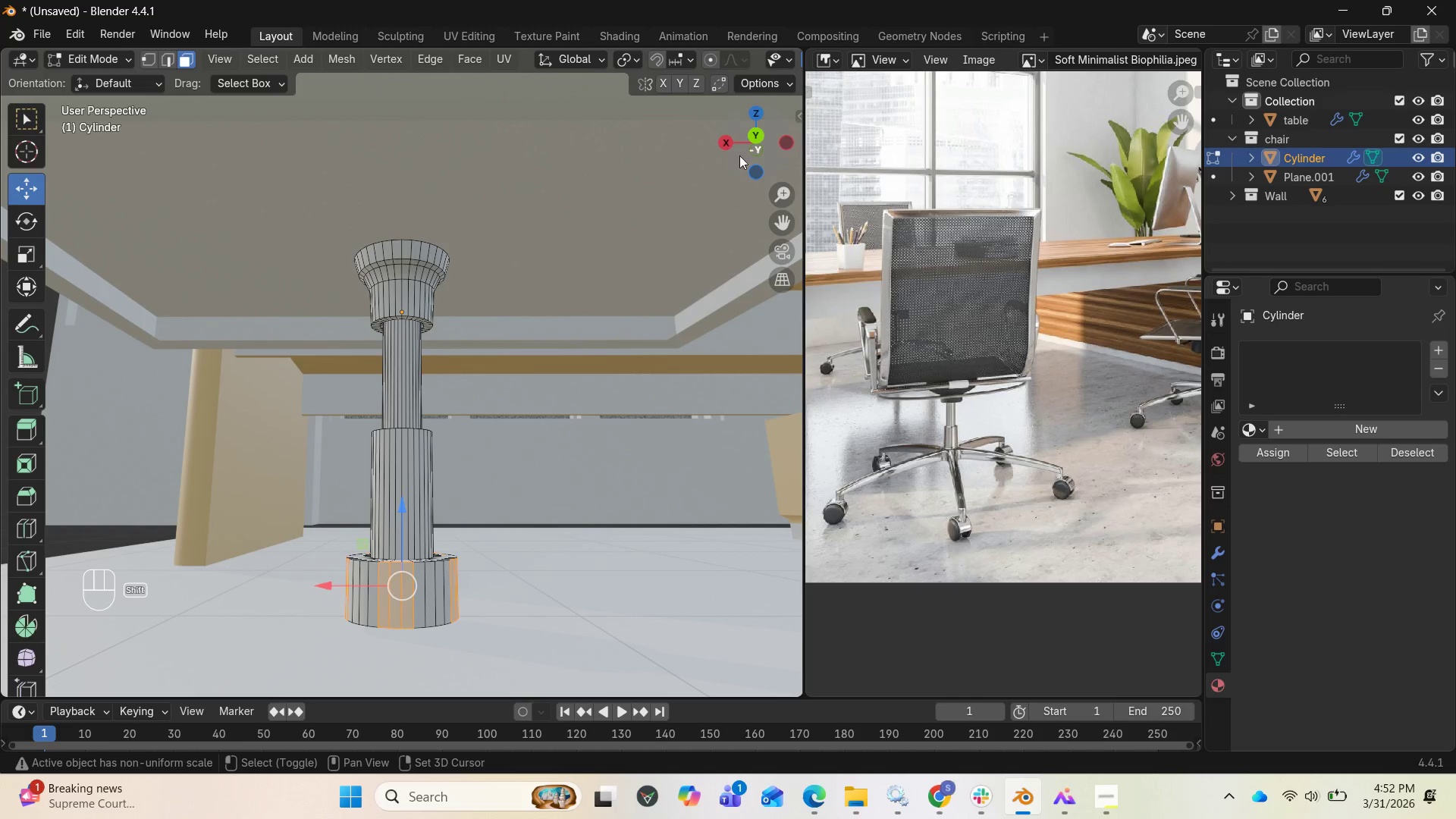 
left_click_drag(start_coordinate=[747, 148], to_coordinate=[588, 181])
 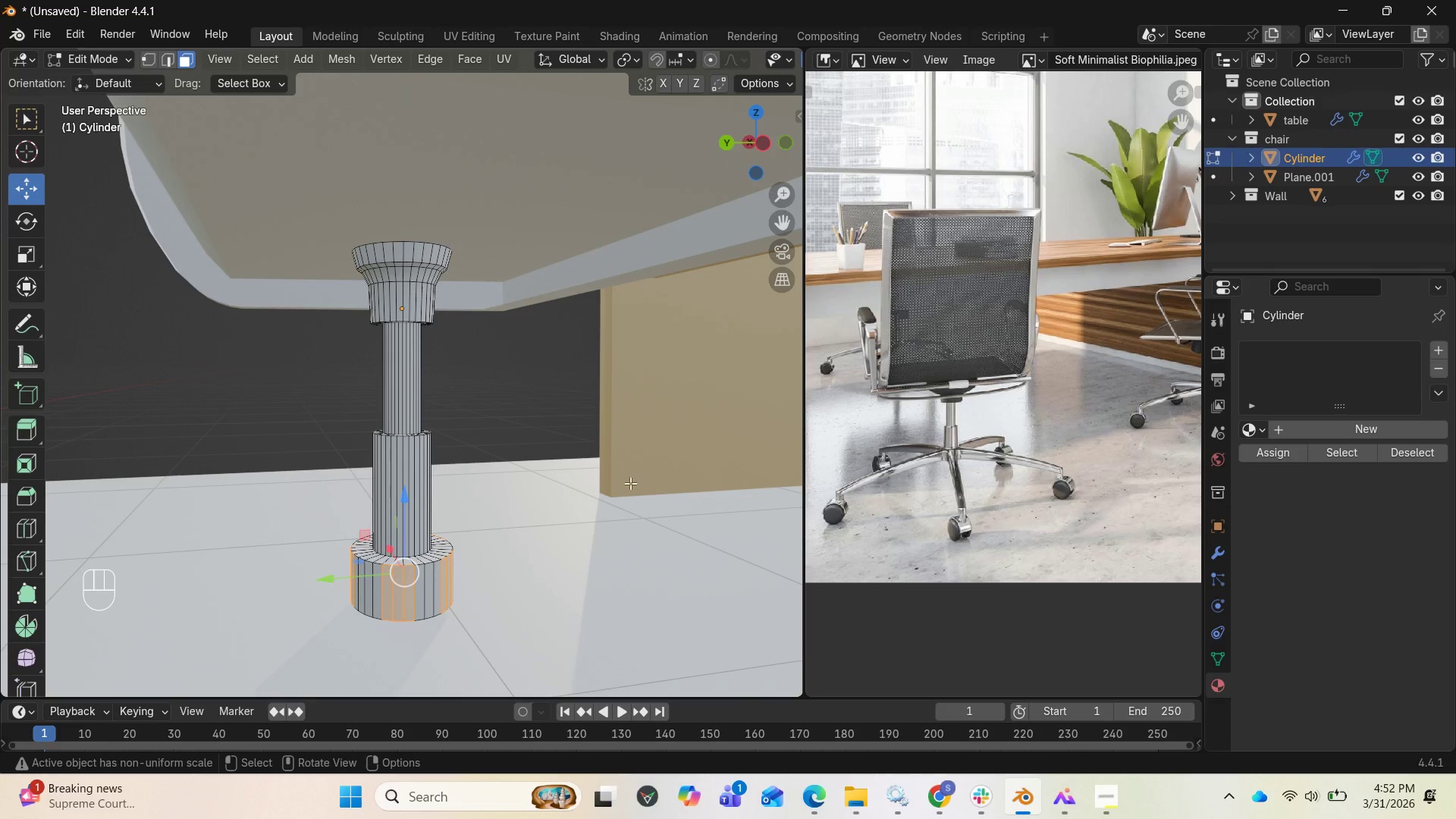 
scroll: coordinate [548, 573], scroll_direction: down, amount: 1.0
 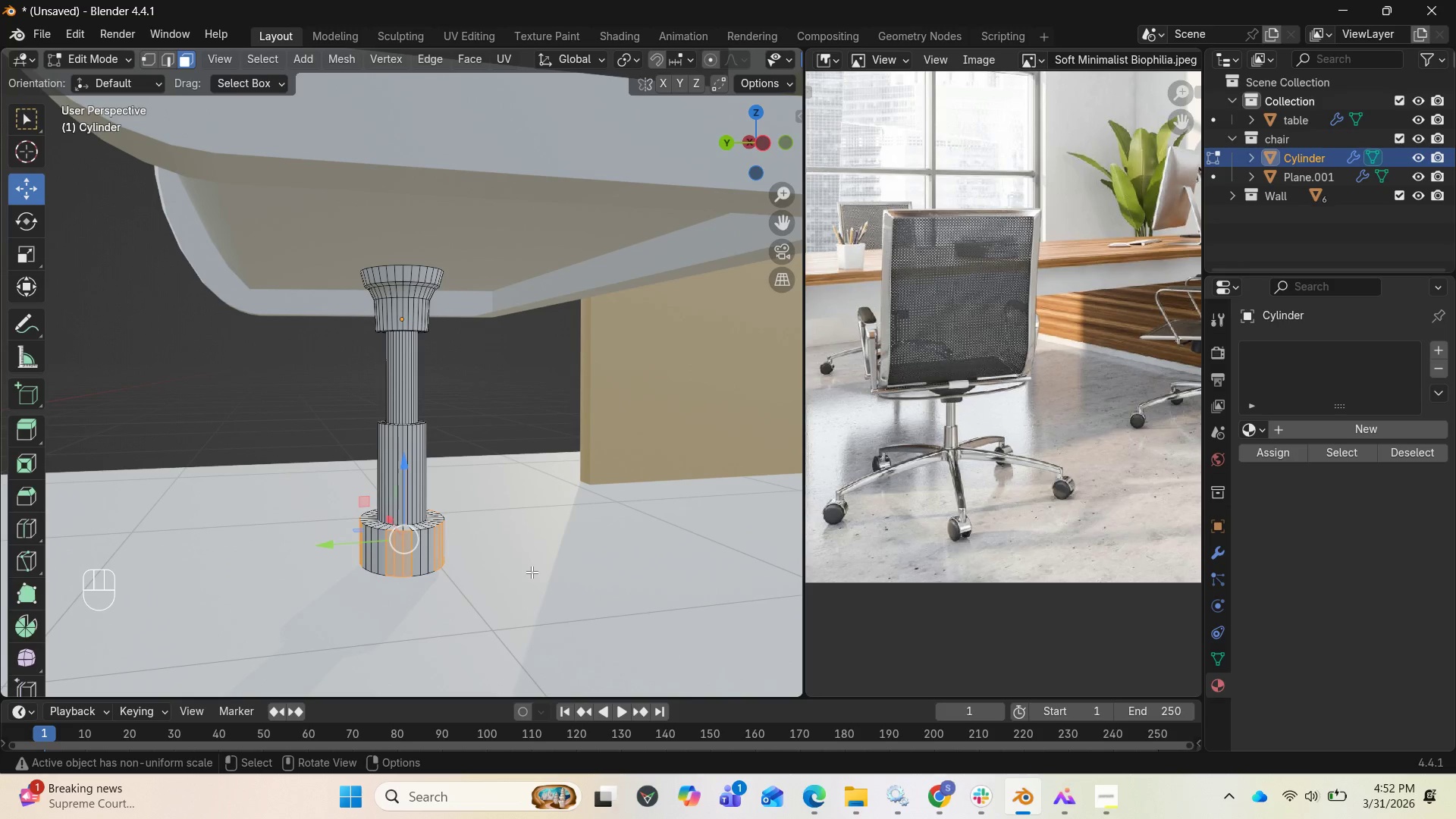 
wait(7.11)
 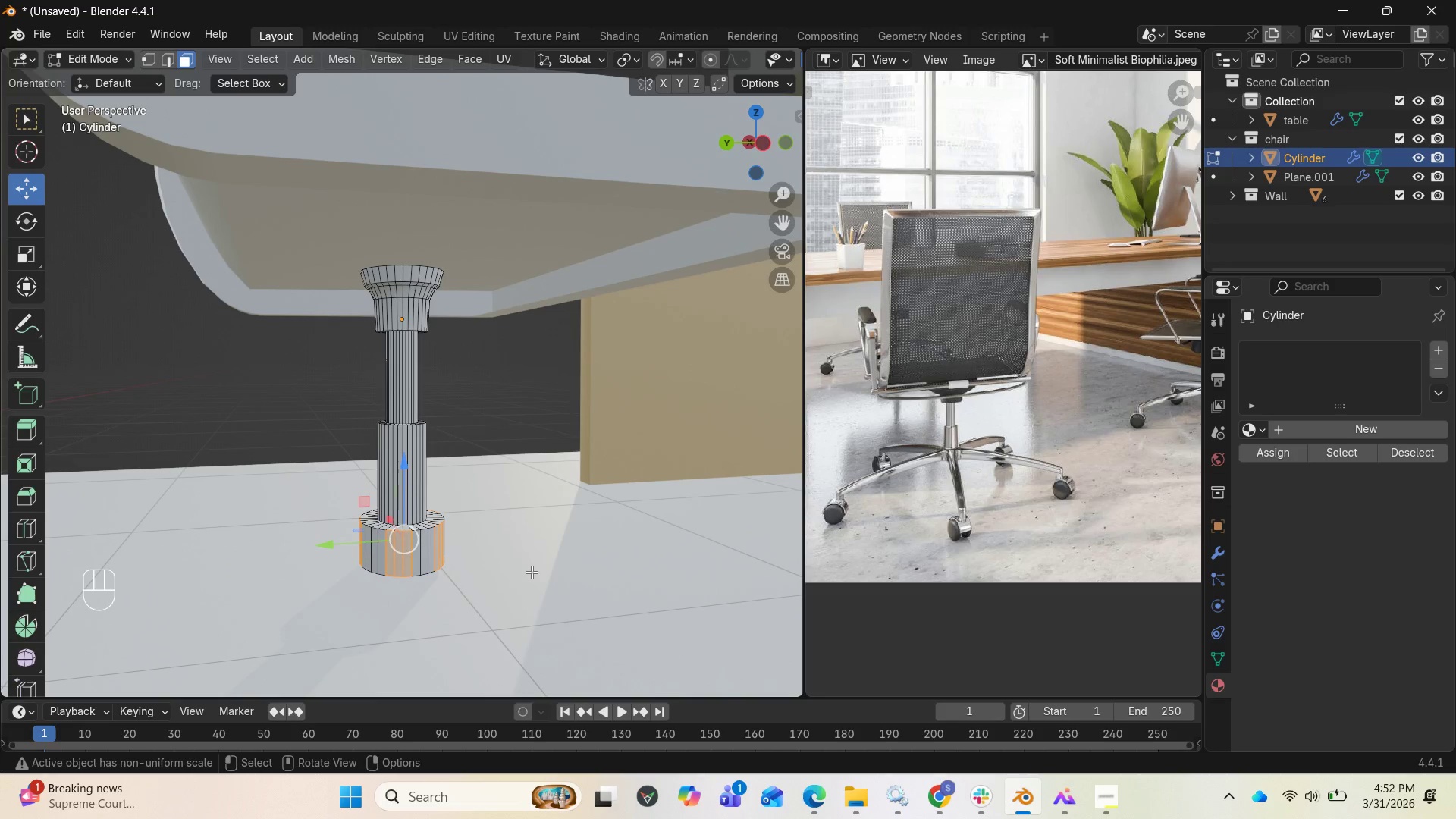 
key(Alt+E)
 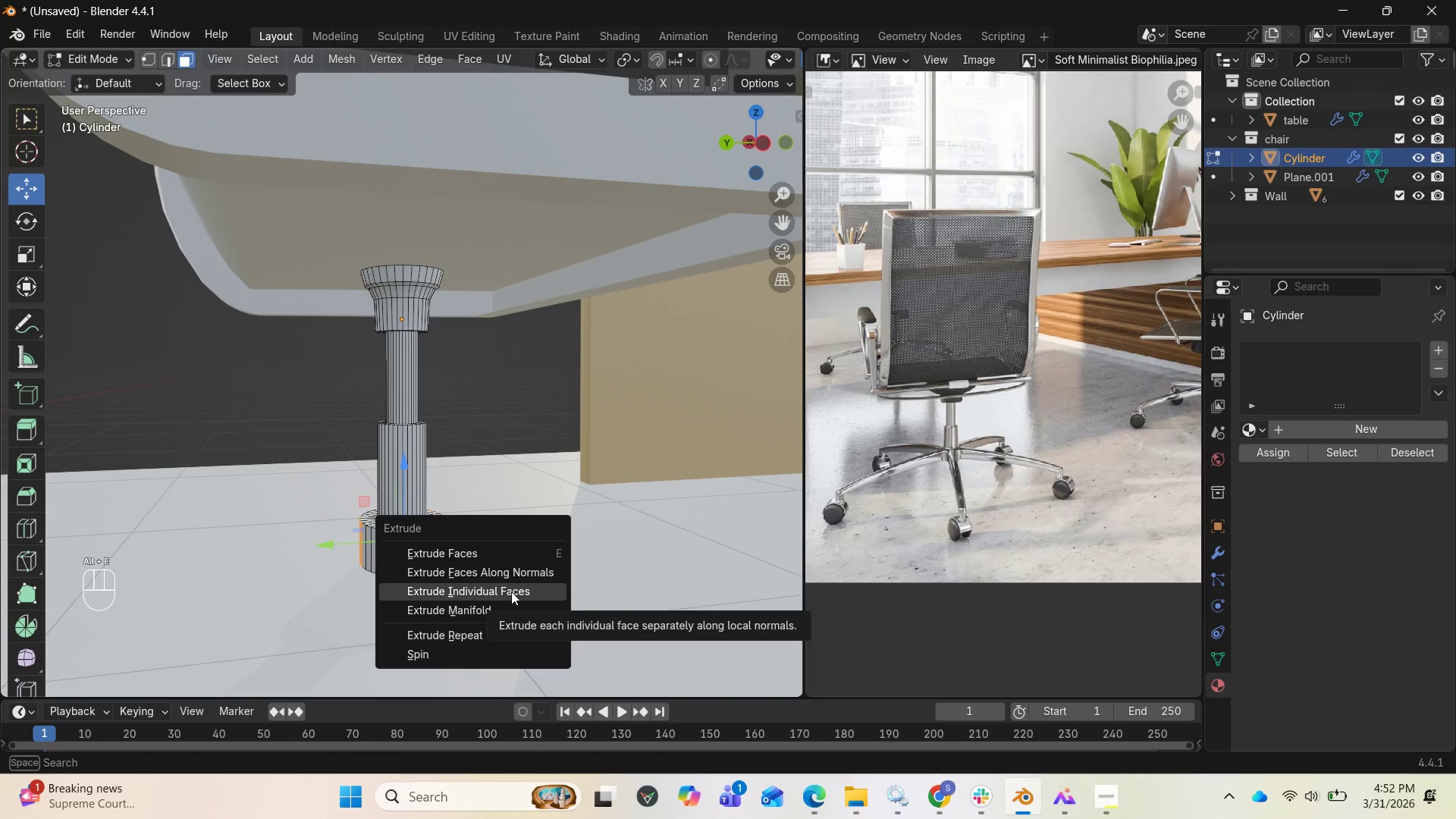 
left_click([511, 592])
 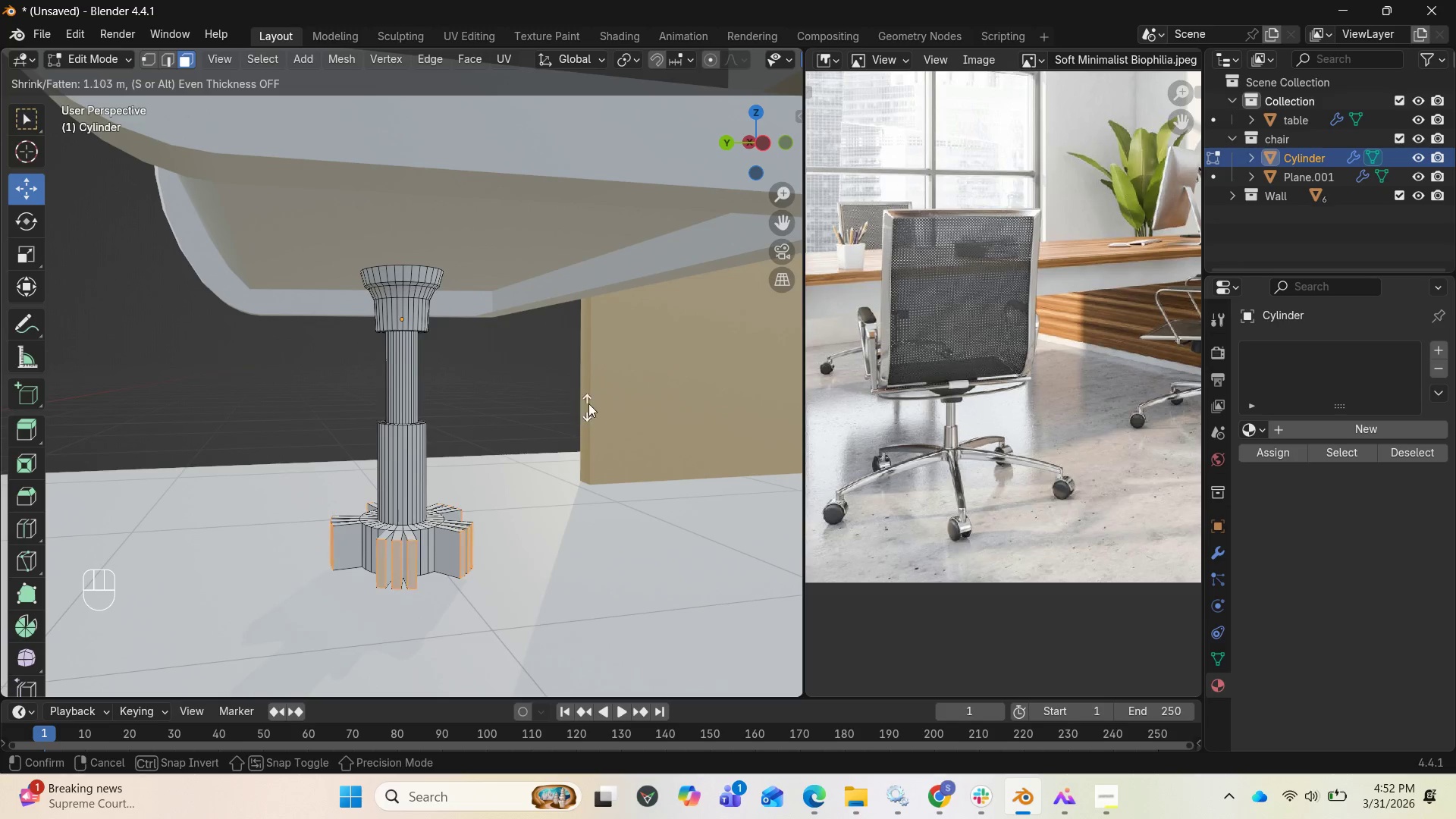 
left_click([601, 380])
 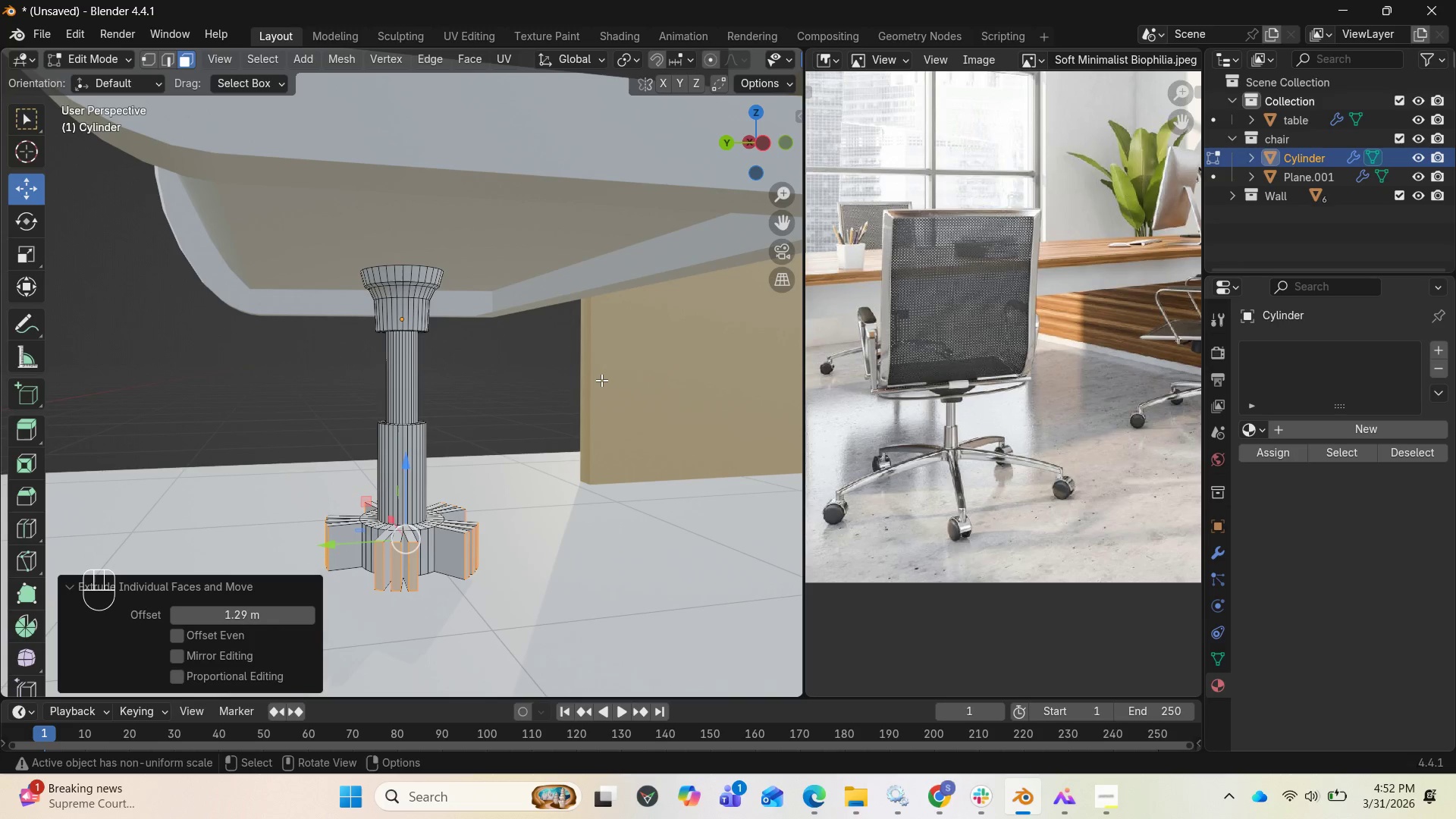 
key(Control+Z)
 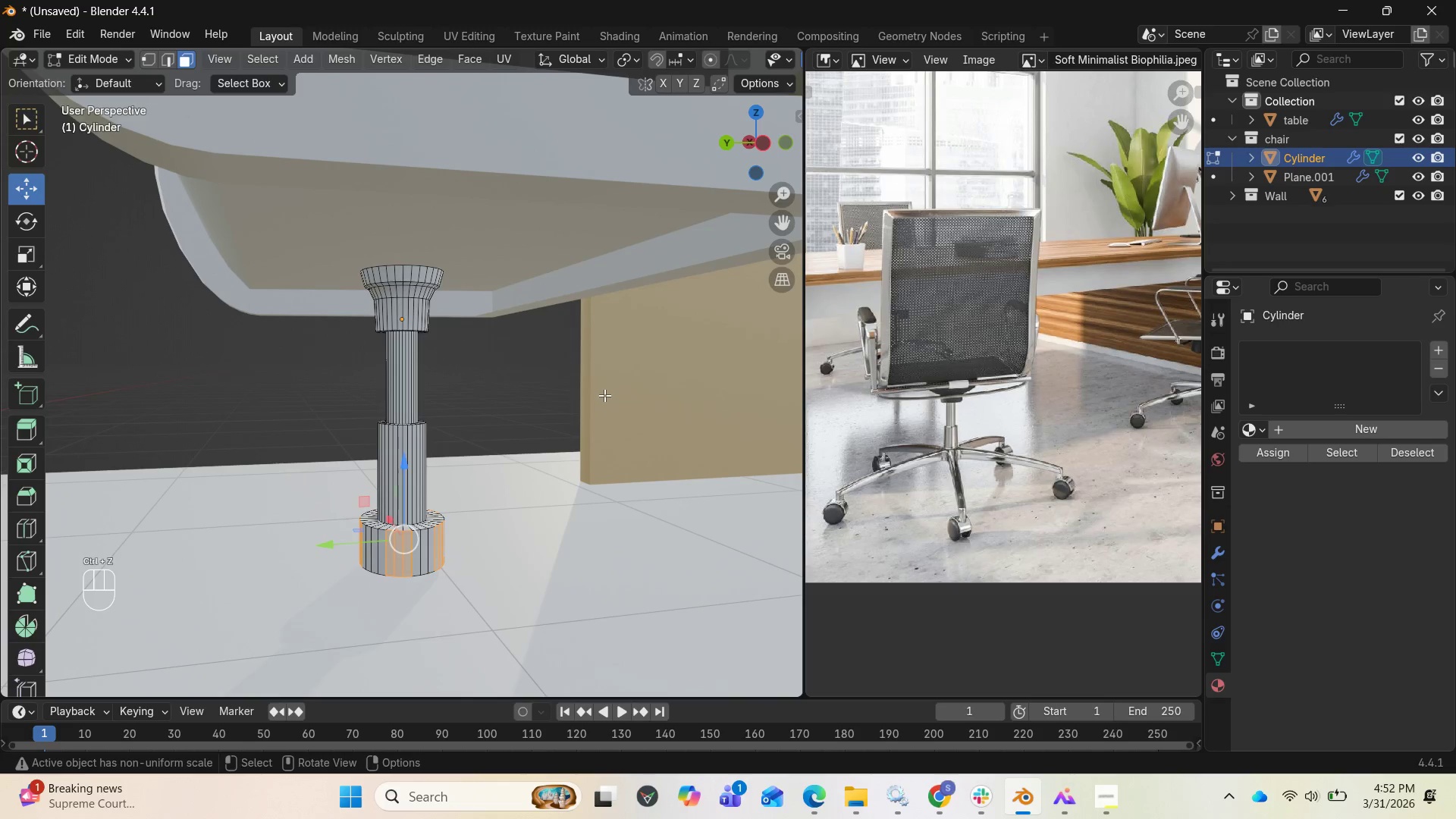 
key(Alt+E)
 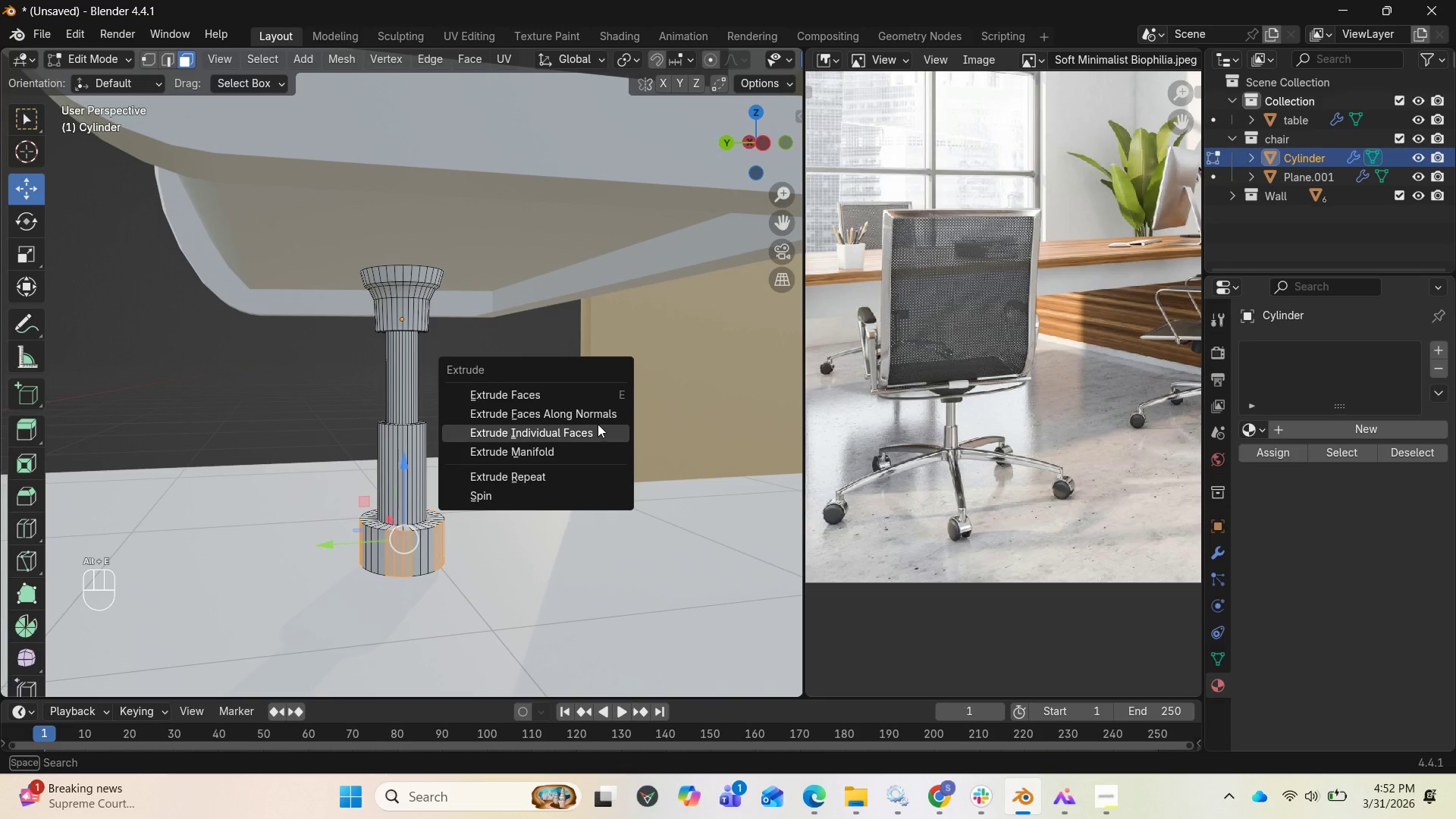 
left_click([601, 416])
 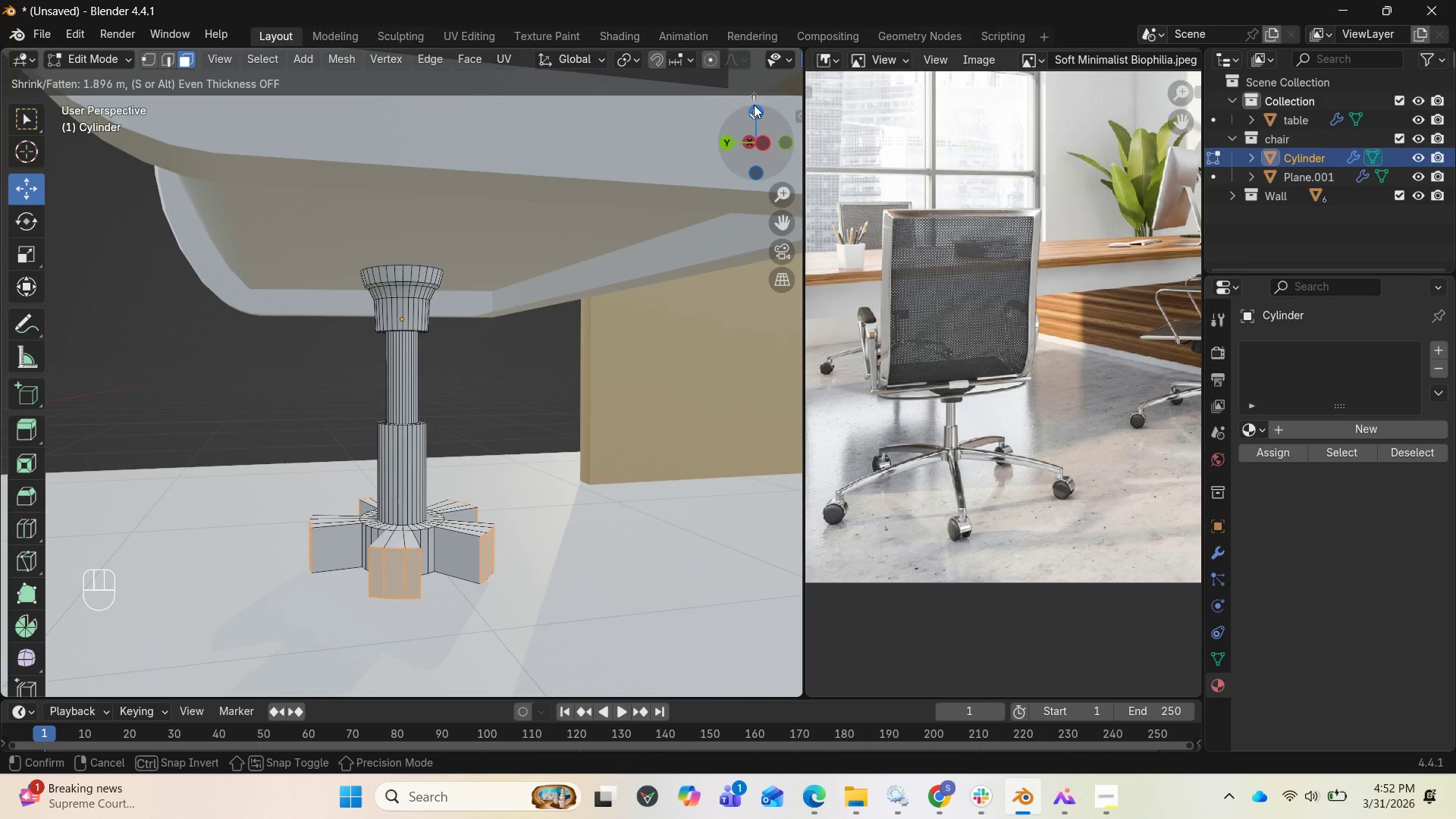 
left_click([755, 101])
 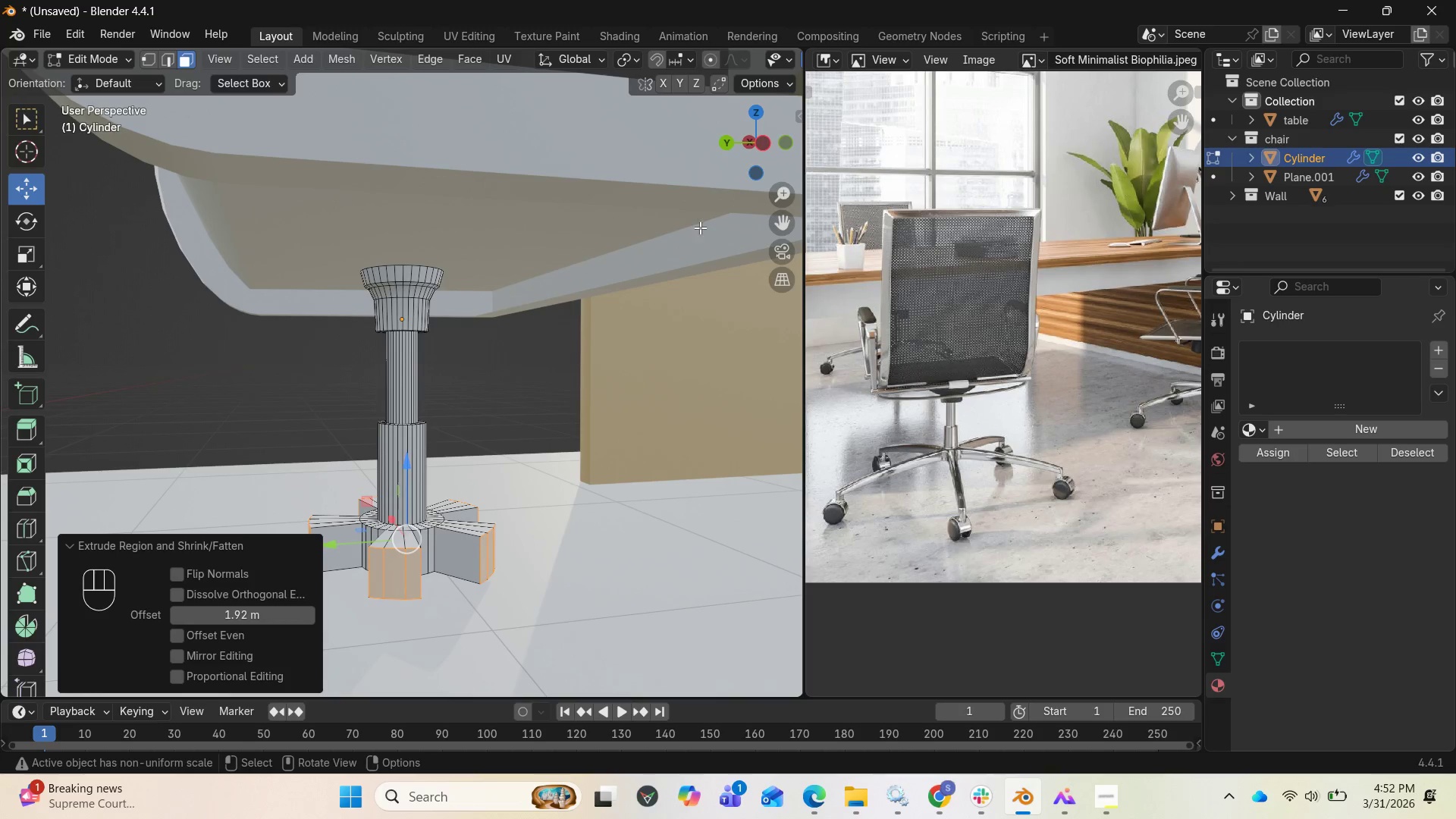 
left_click_drag(start_coordinate=[757, 138], to_coordinate=[139, 138])
 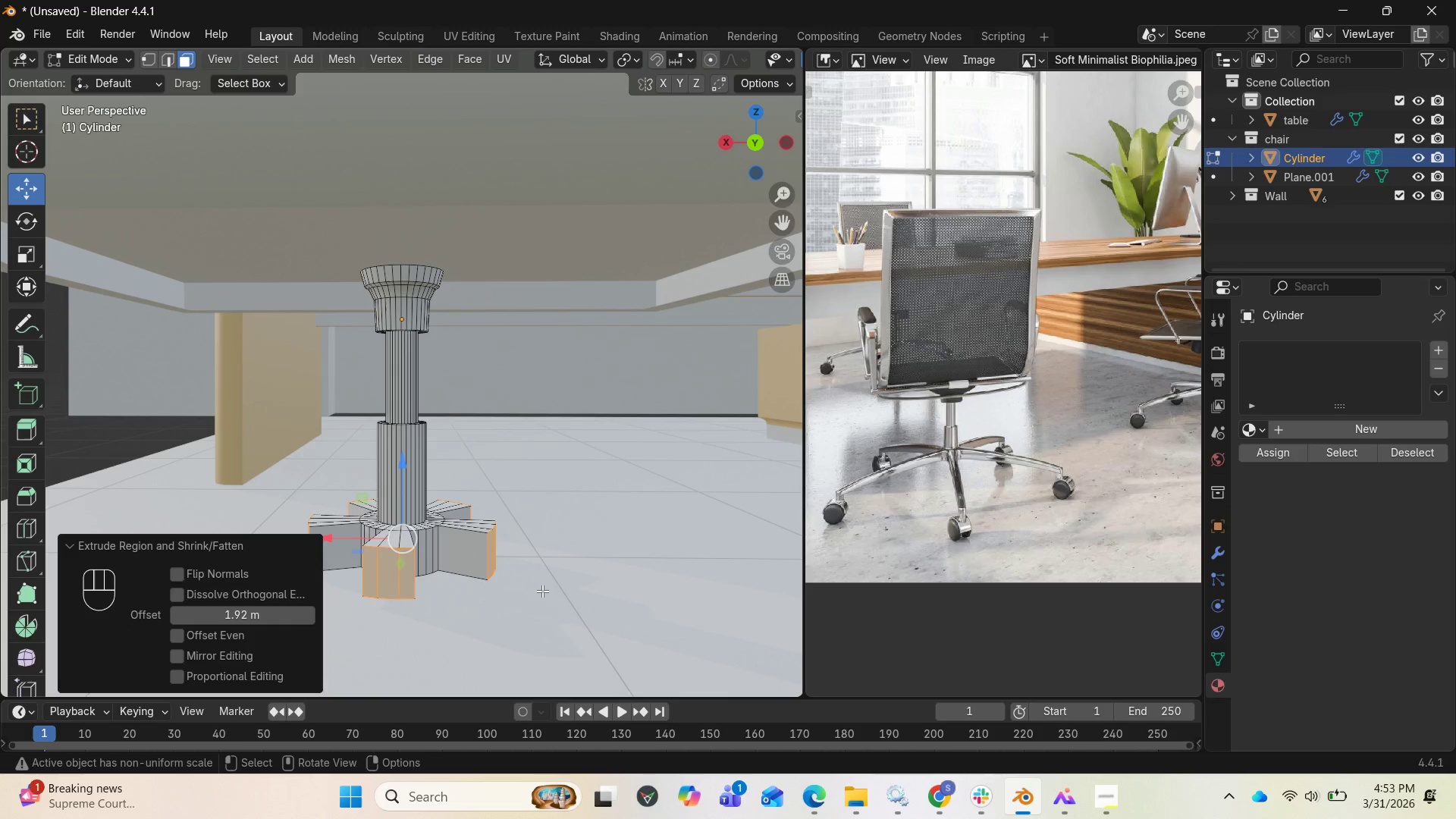 
key(S)
 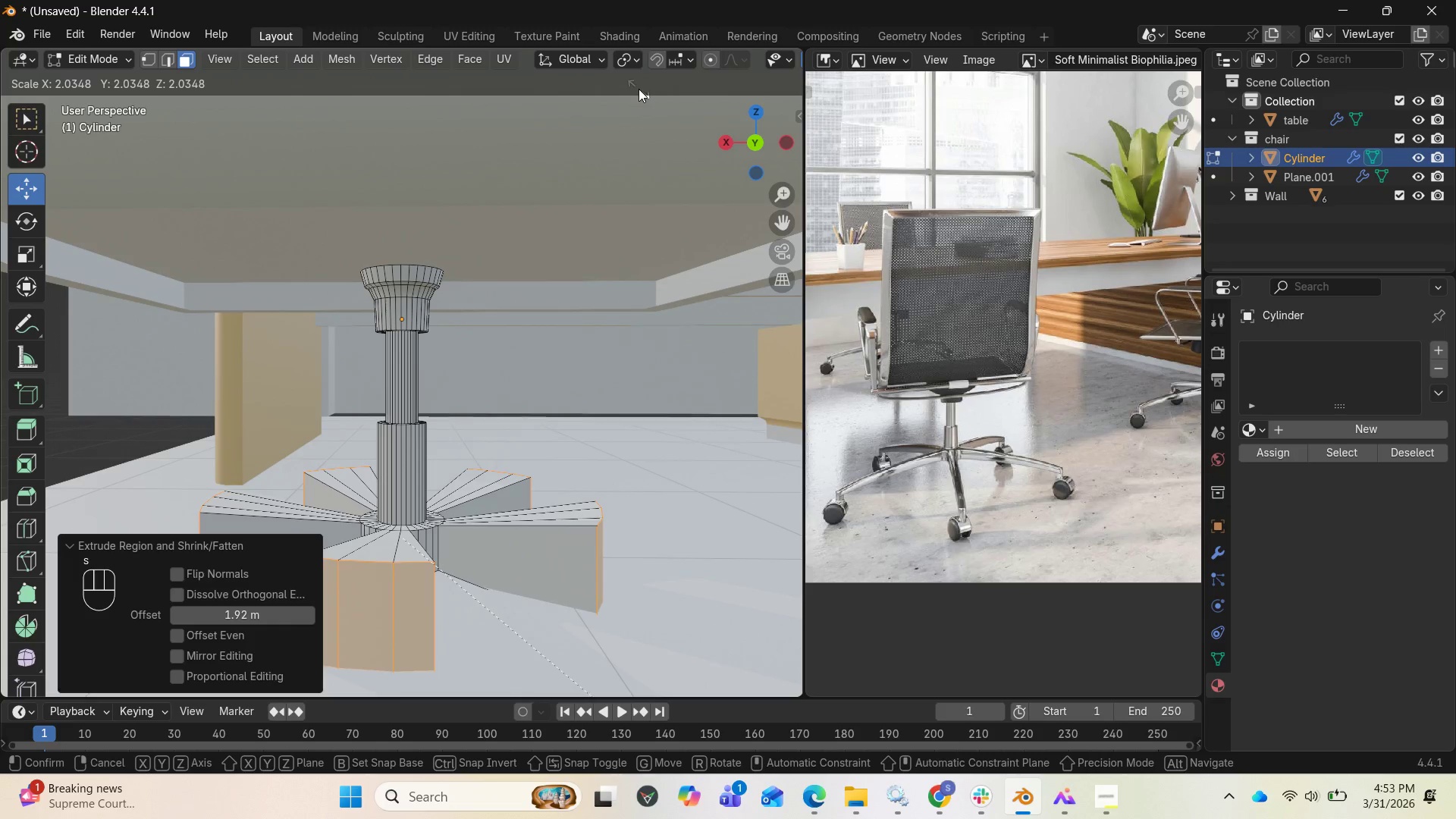 
left_click([635, 84])
 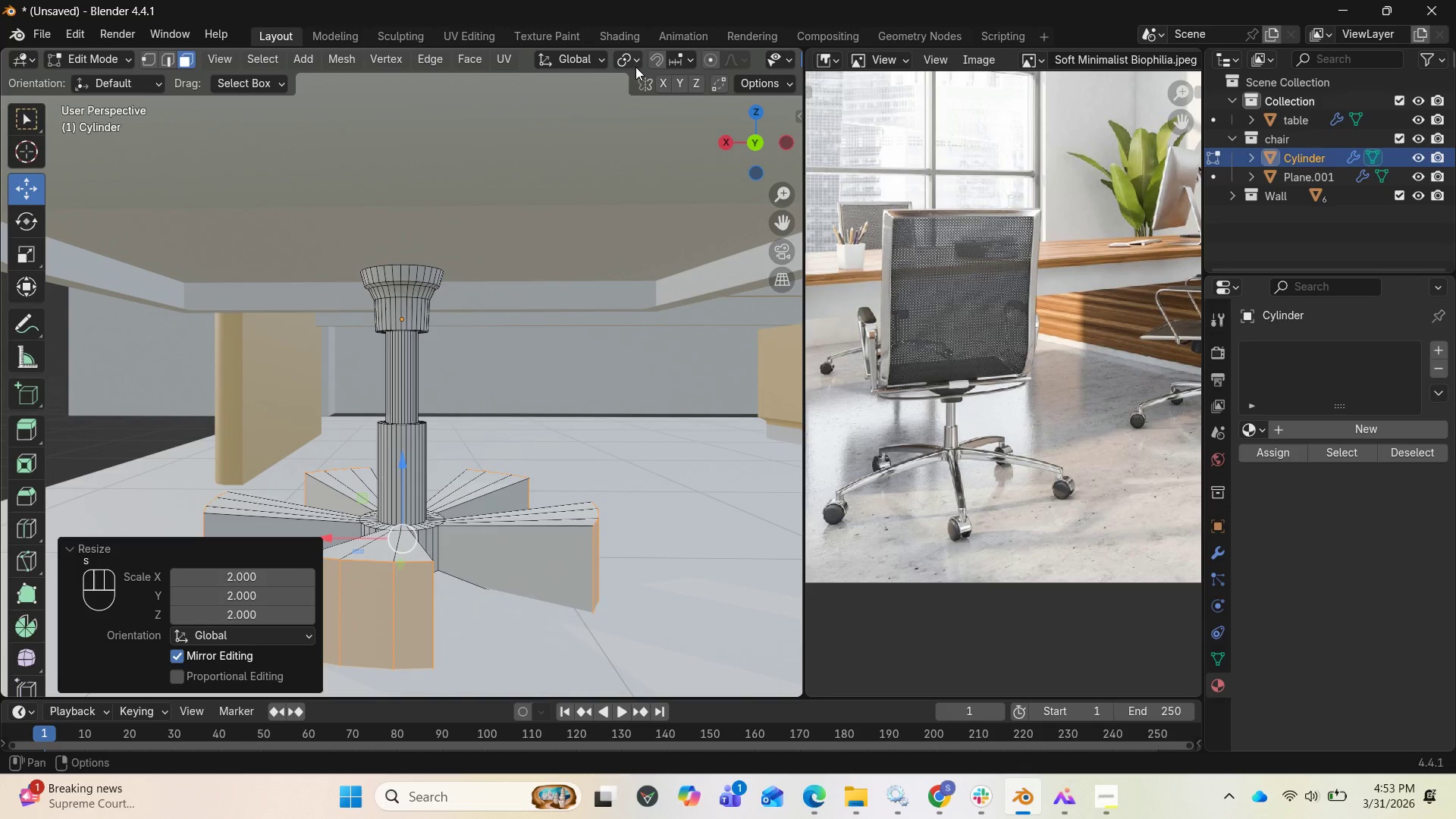 
key(Control+Z)
 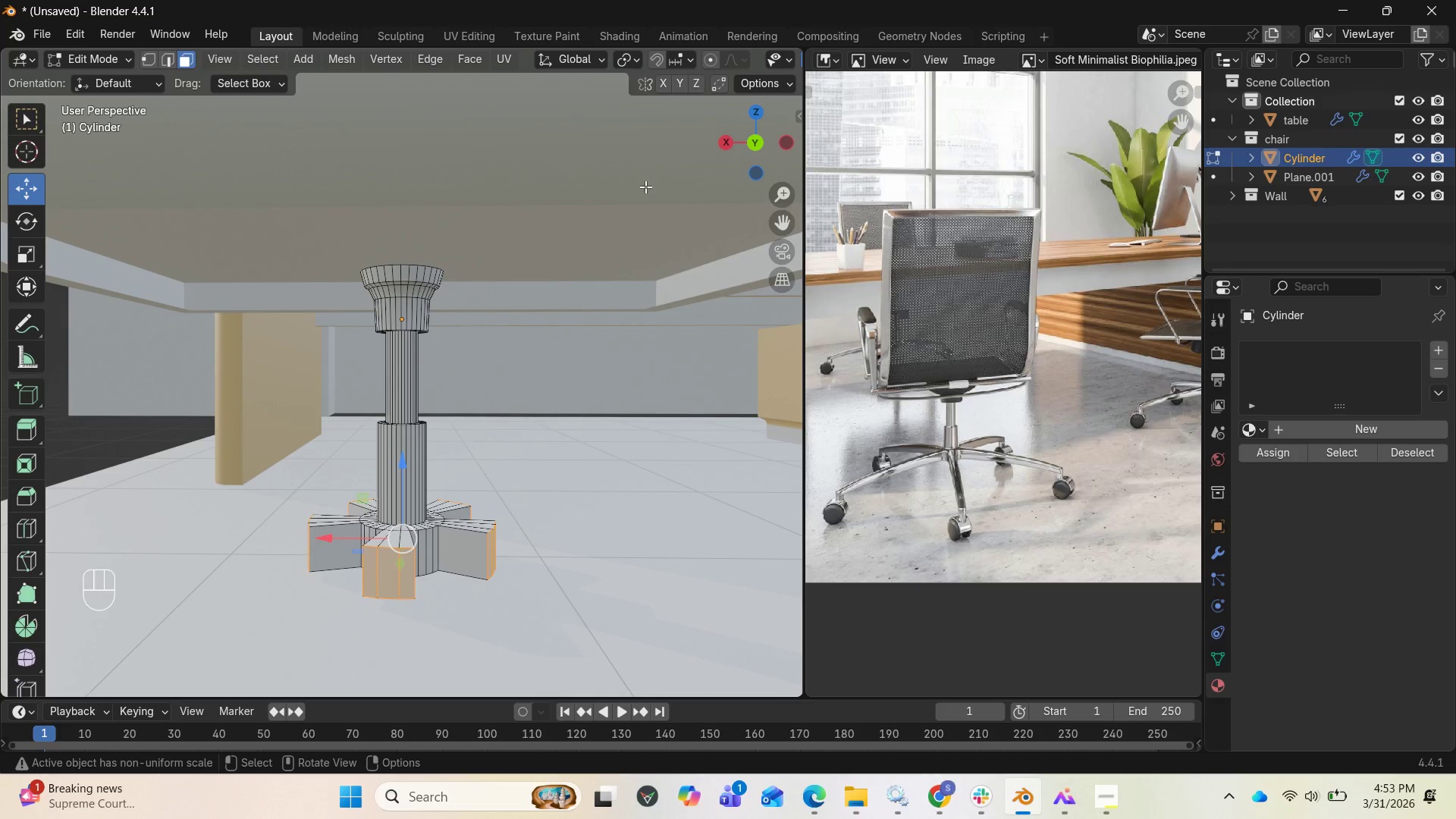 
wait(9.01)
 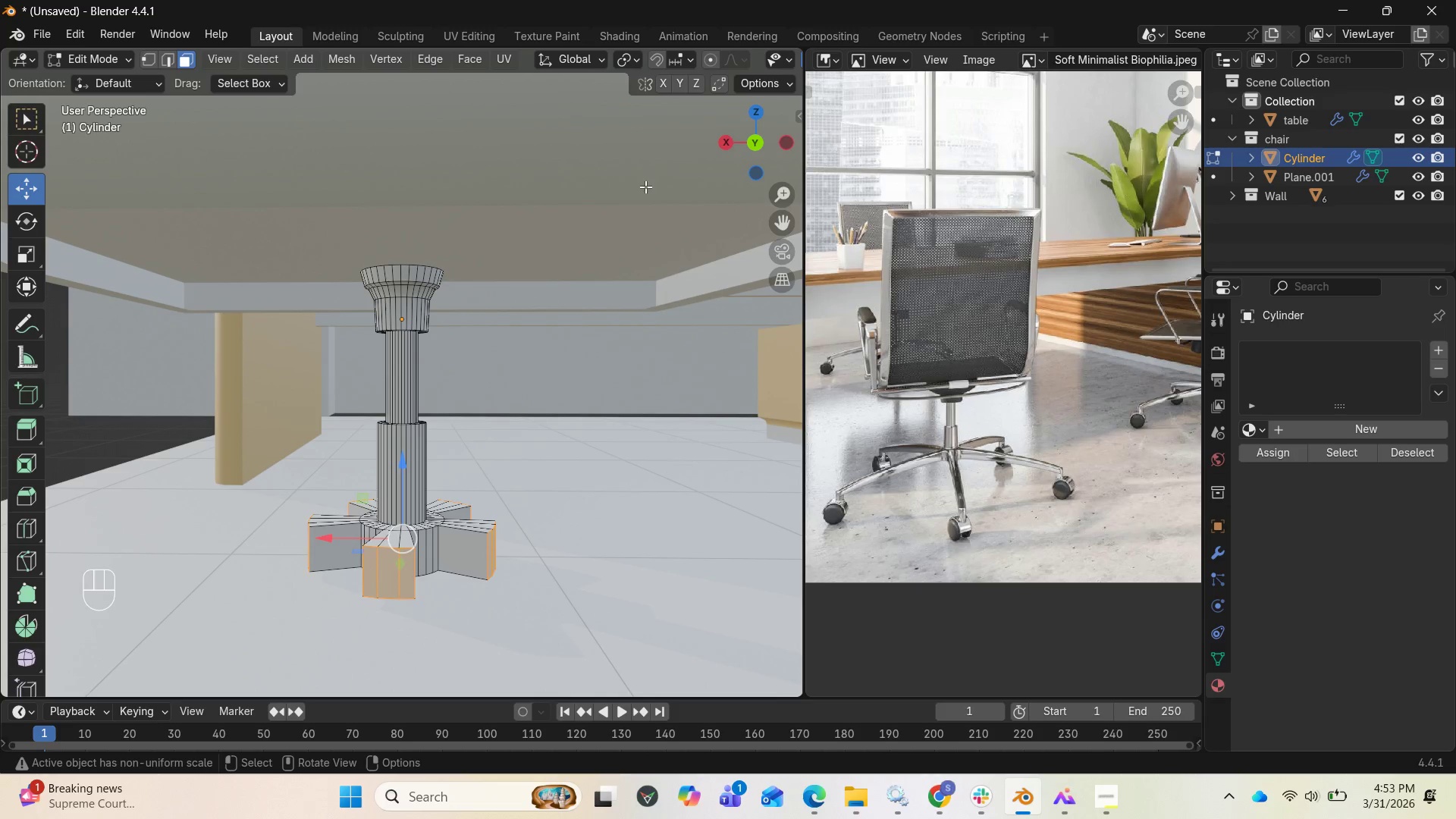 
left_click_drag(start_coordinate=[745, 145], to_coordinate=[756, 155])
 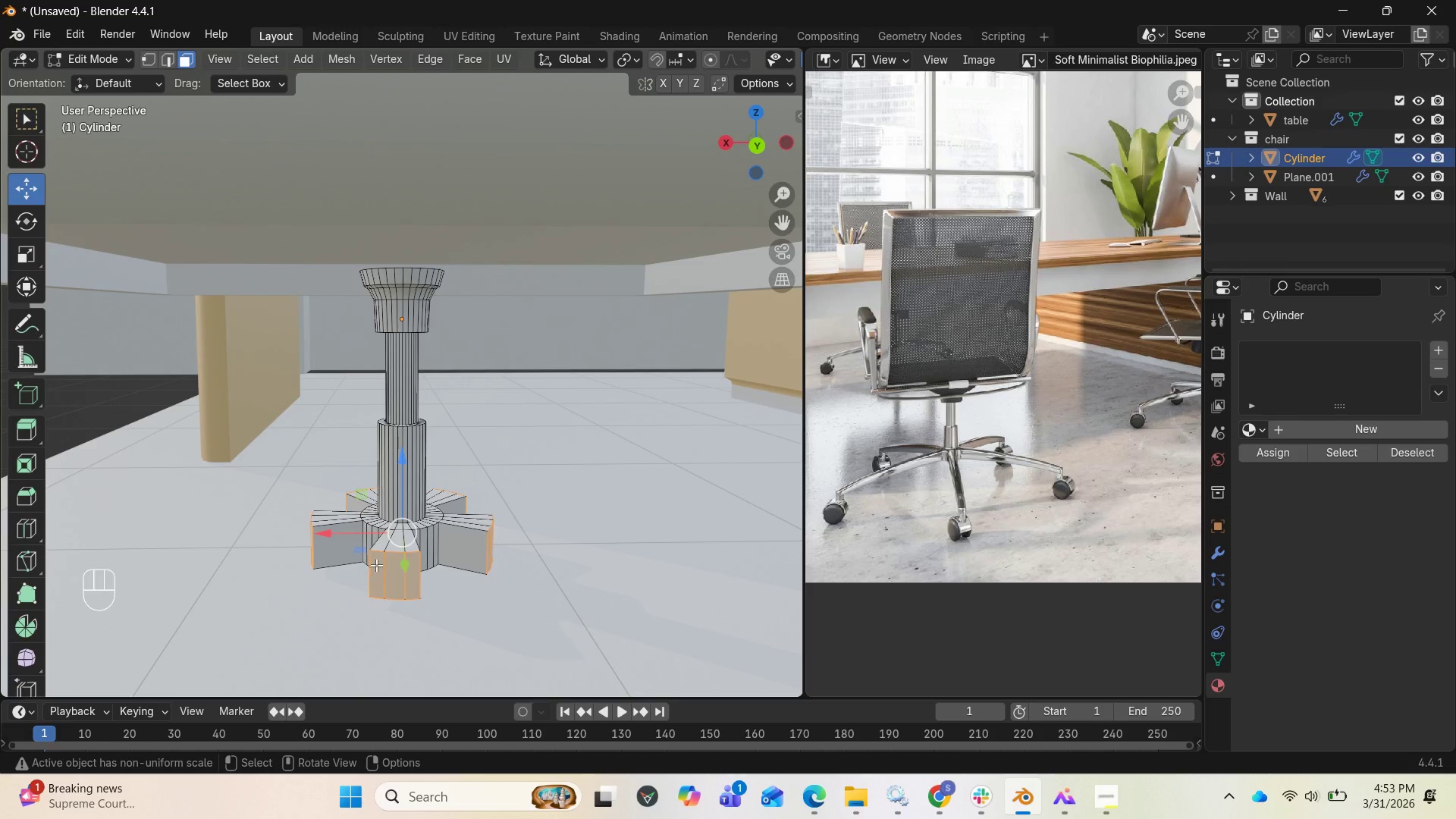 
key(Control+Z)
 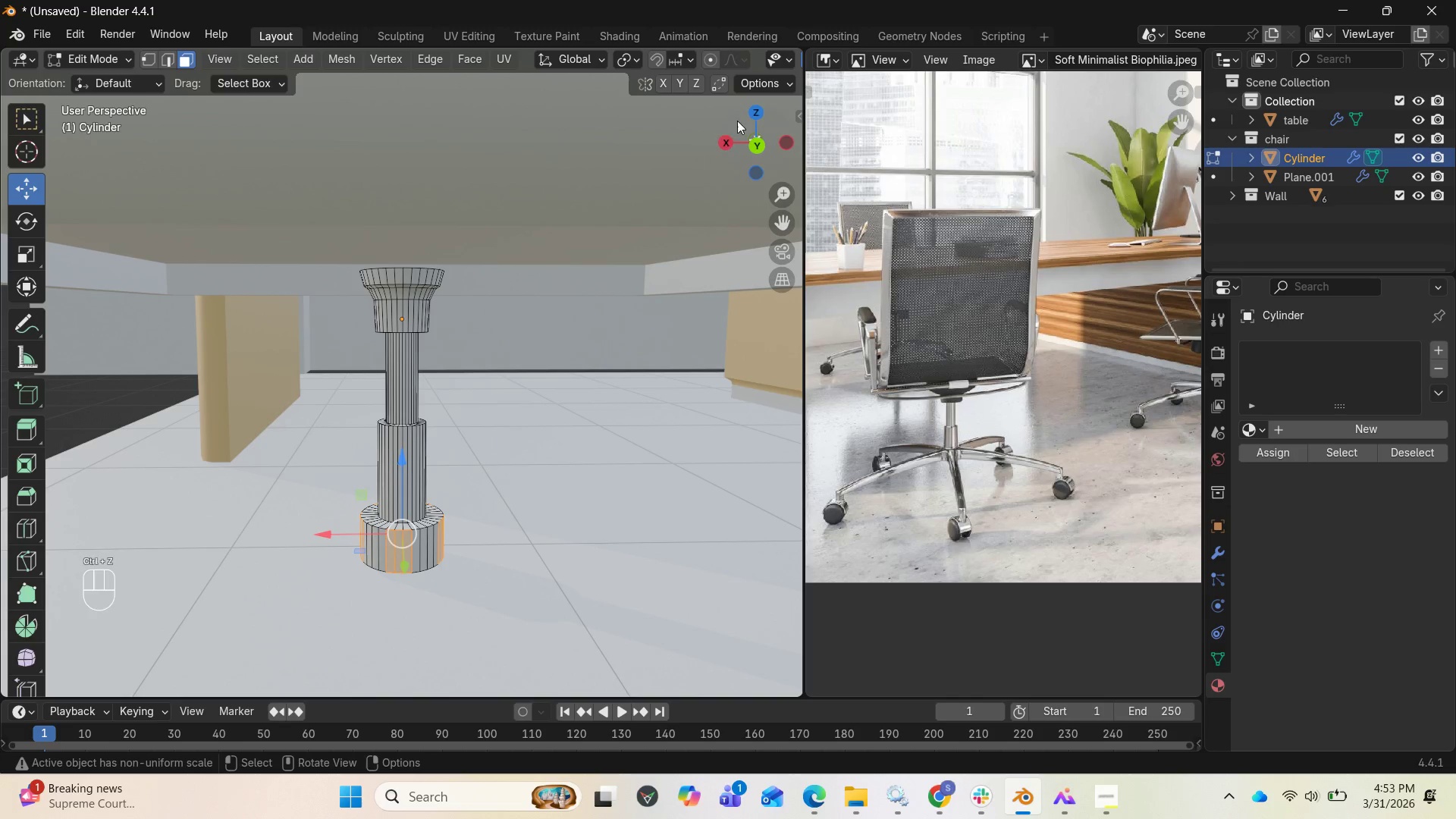 
left_click_drag(start_coordinate=[745, 141], to_coordinate=[247, 78])
 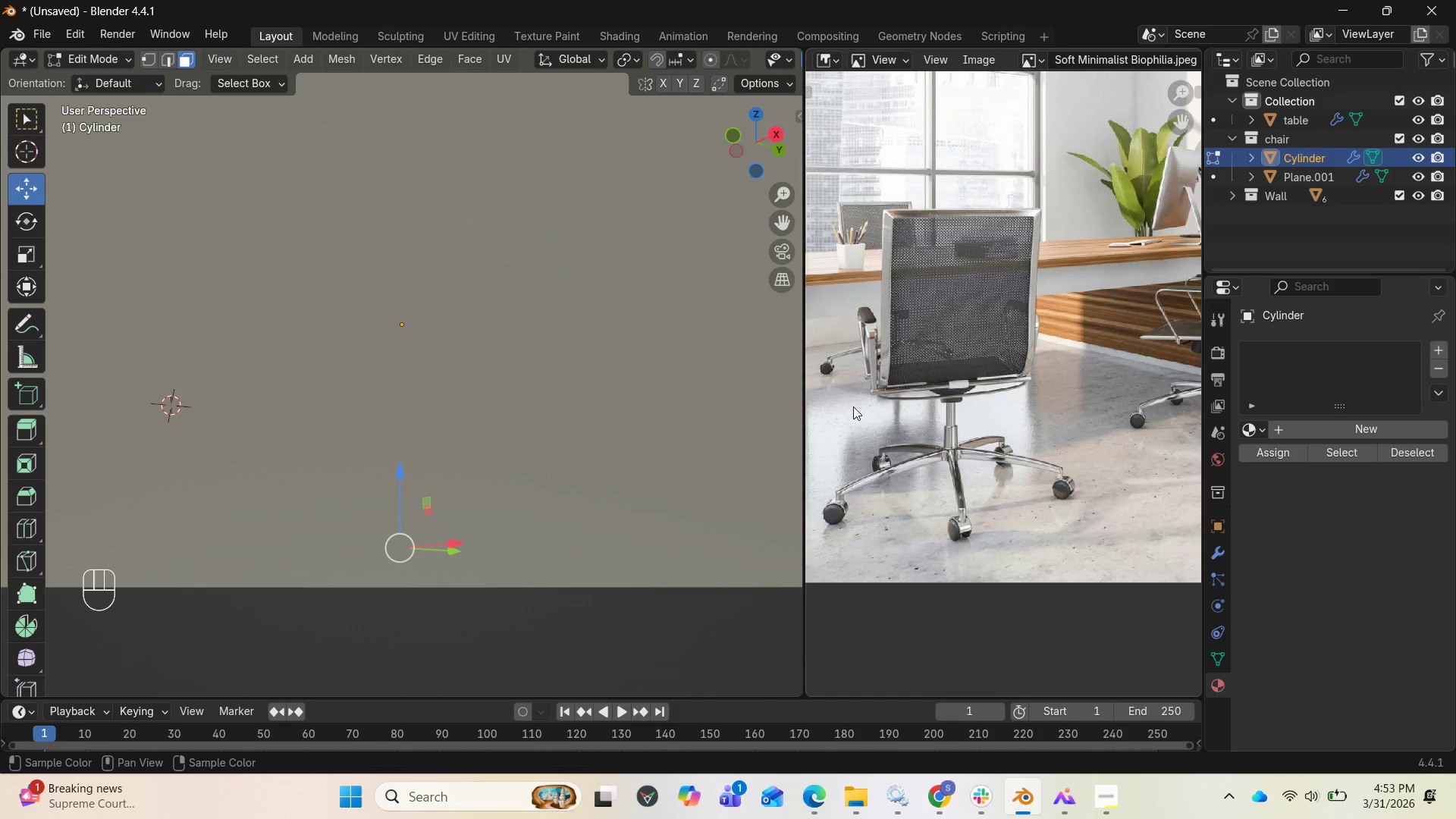 
scroll: coordinate [849, 411], scroll_direction: up, amount: 4.0
 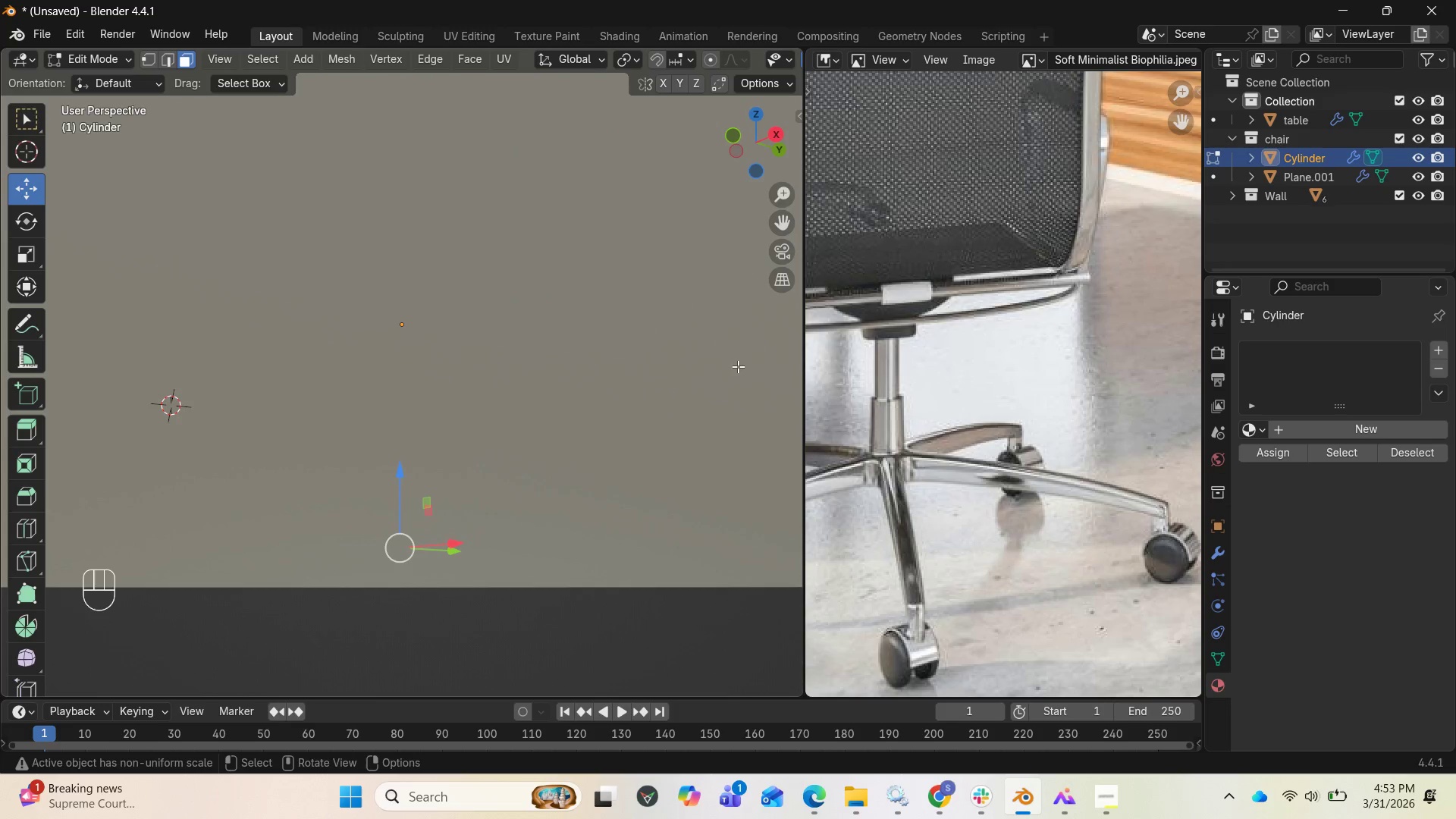 
scroll: coordinate [579, 343], scroll_direction: down, amount: 4.0
 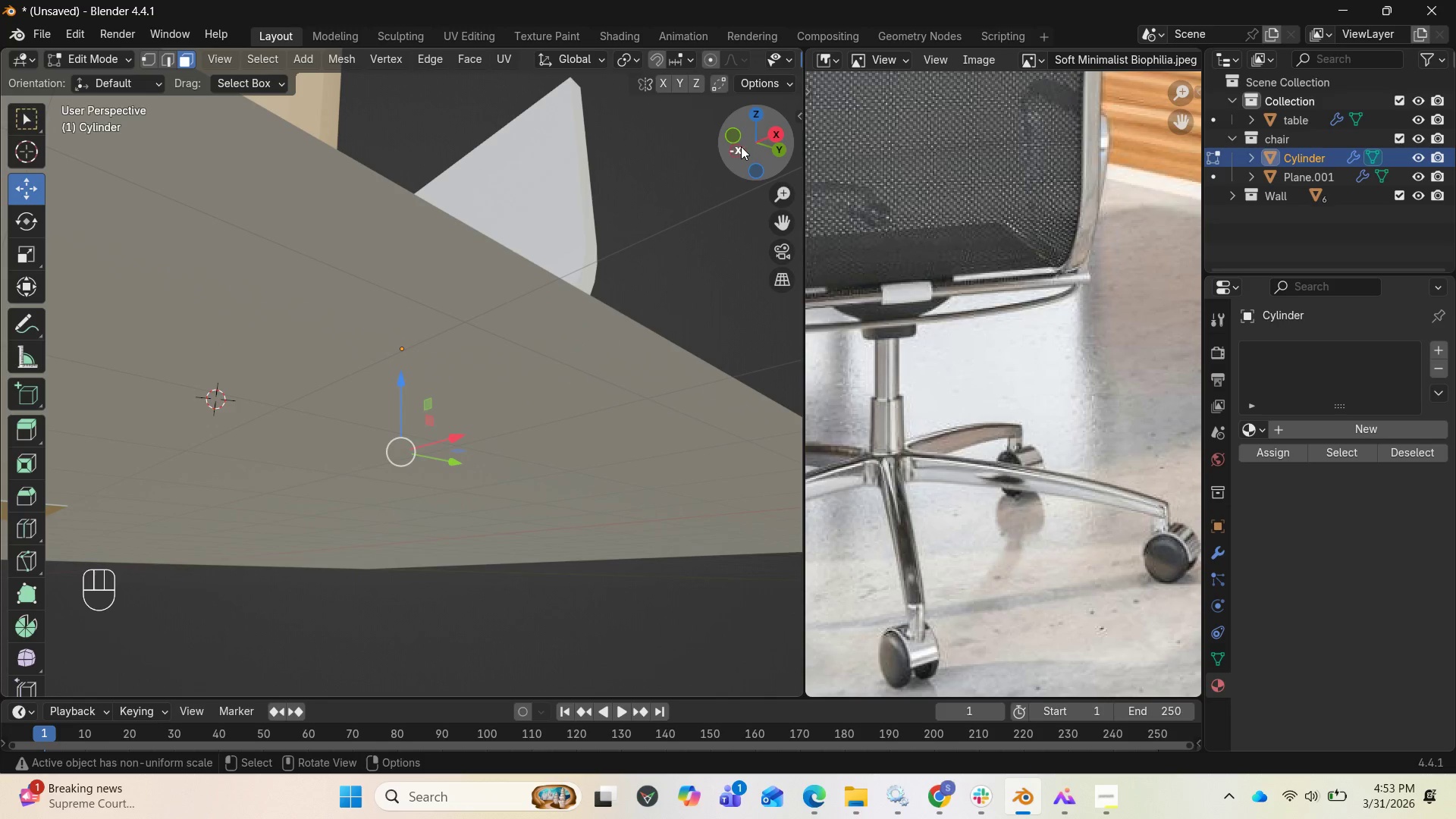 
left_click_drag(start_coordinate=[742, 146], to_coordinate=[620, 234])
 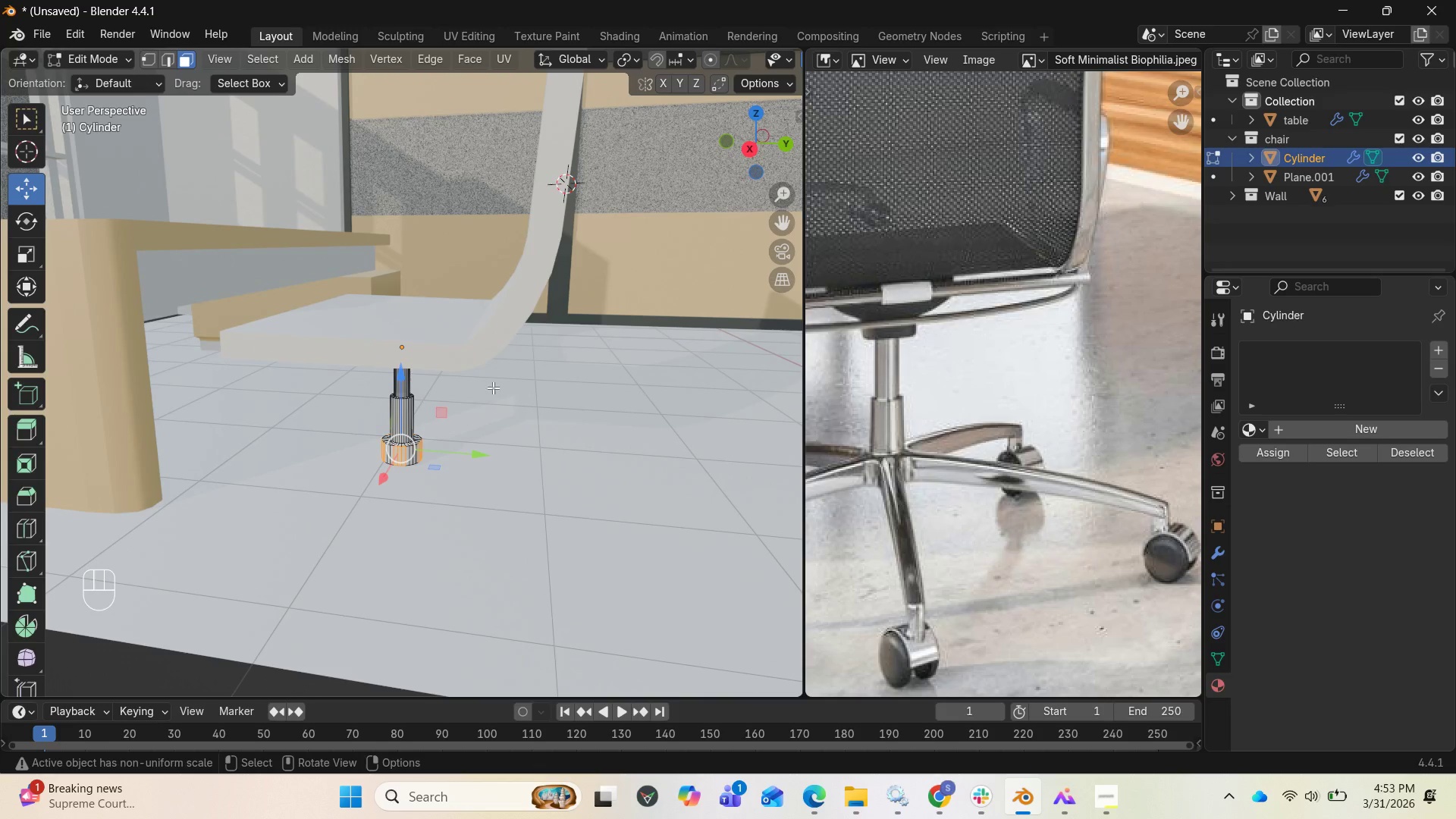 
key(Tab)
 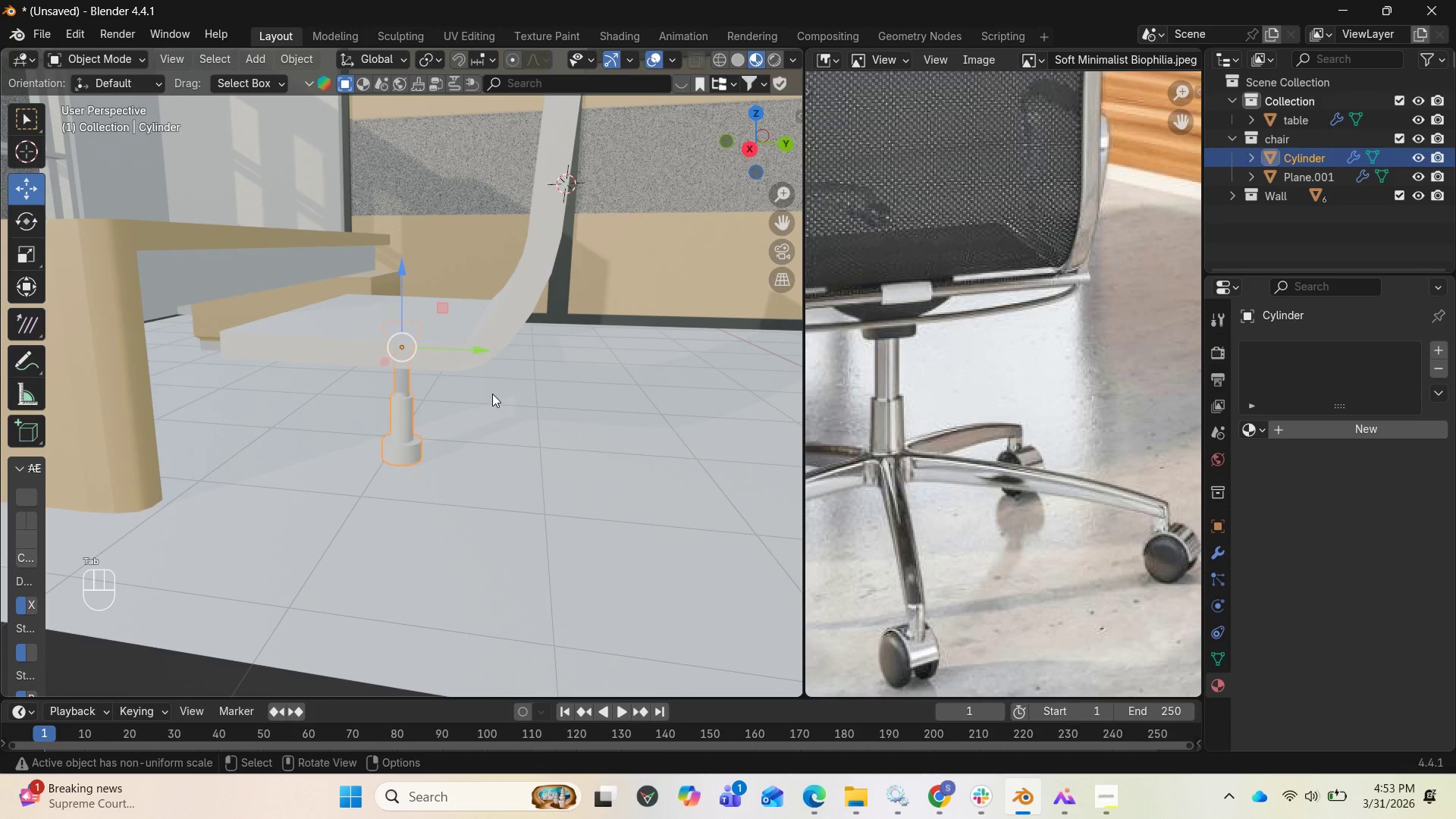 
scroll: coordinate [489, 395], scroll_direction: down, amount: 3.0
 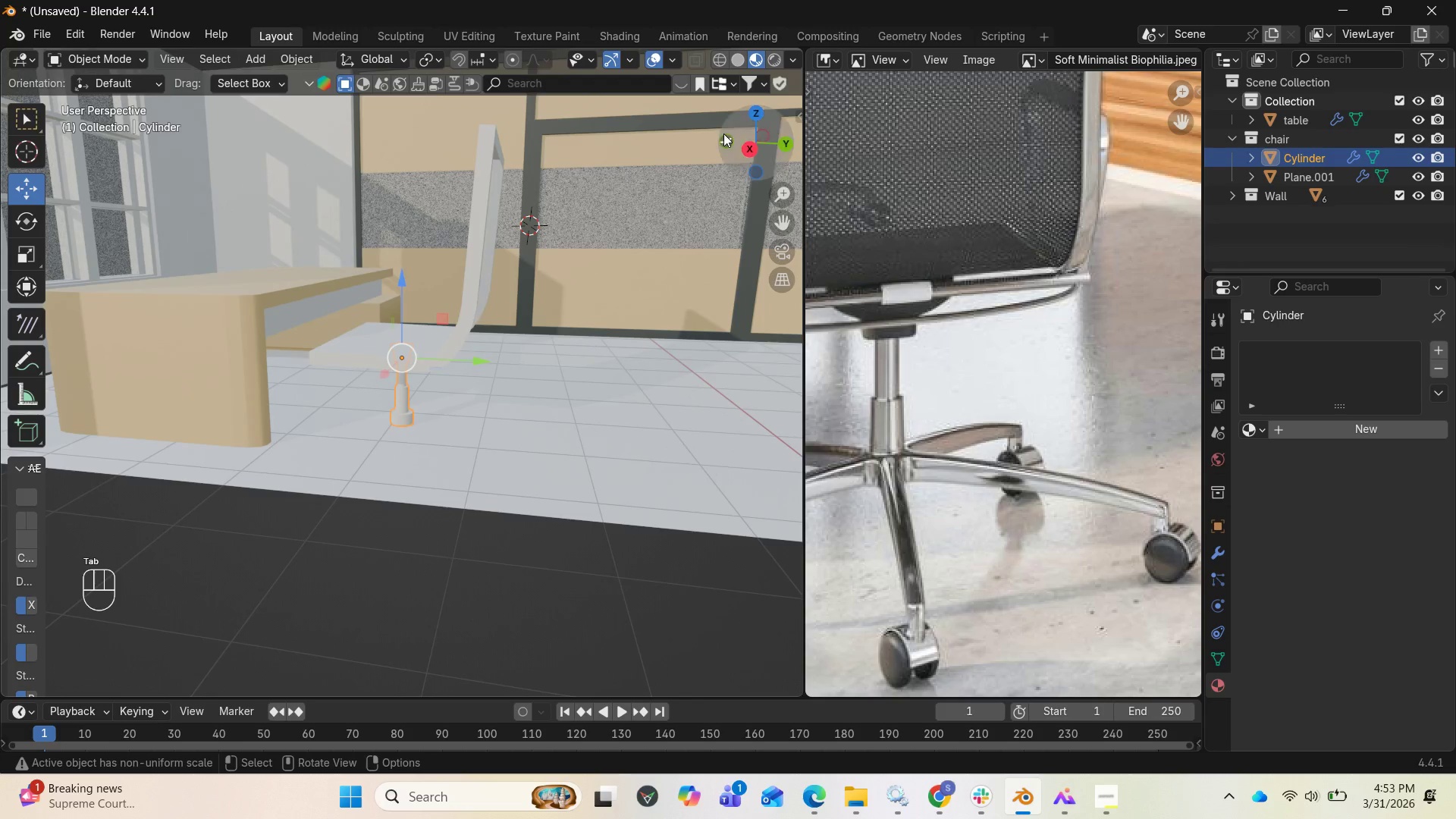 
left_click_drag(start_coordinate=[747, 138], to_coordinate=[676, 161])
 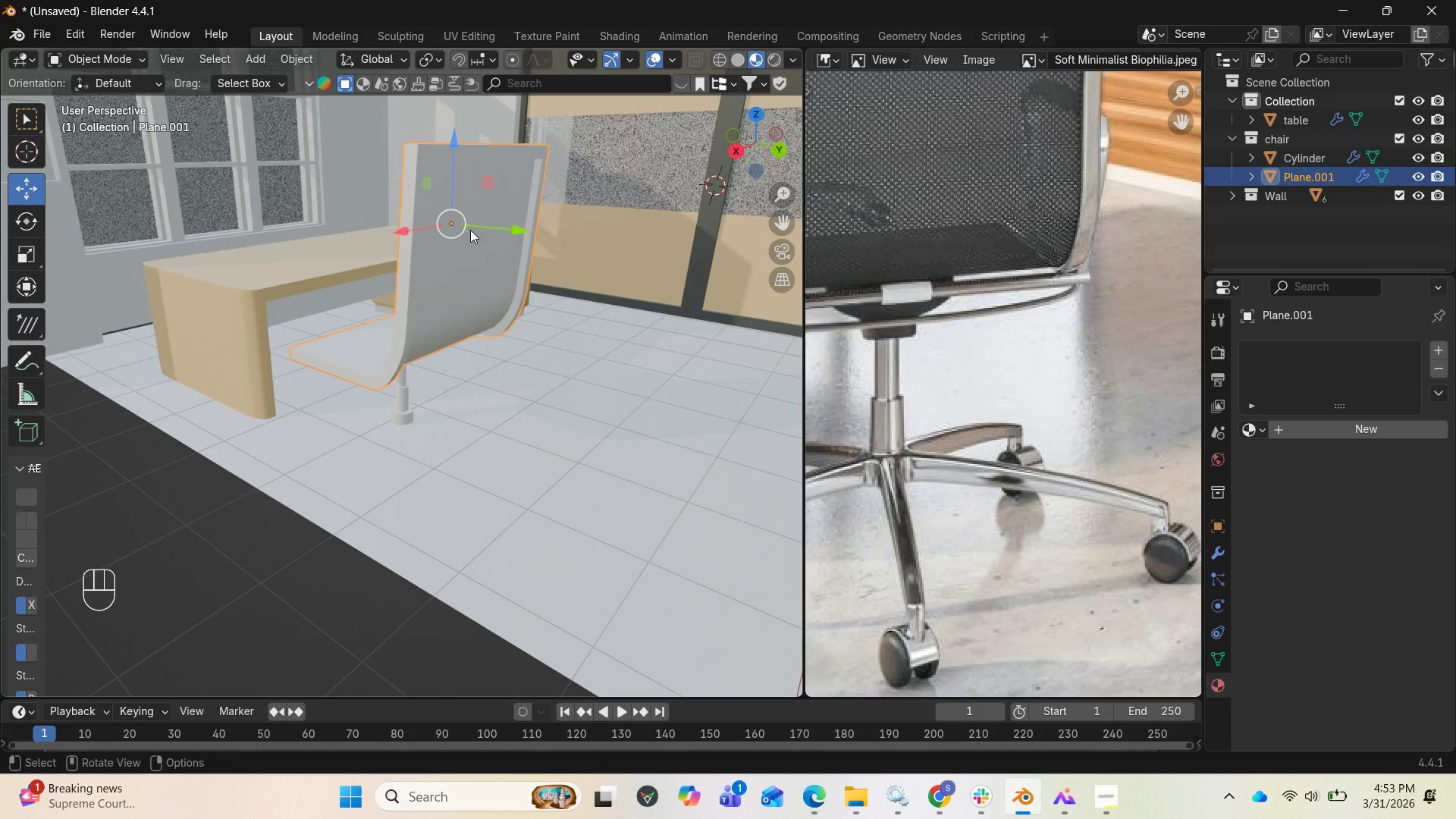 
key(Tab)
 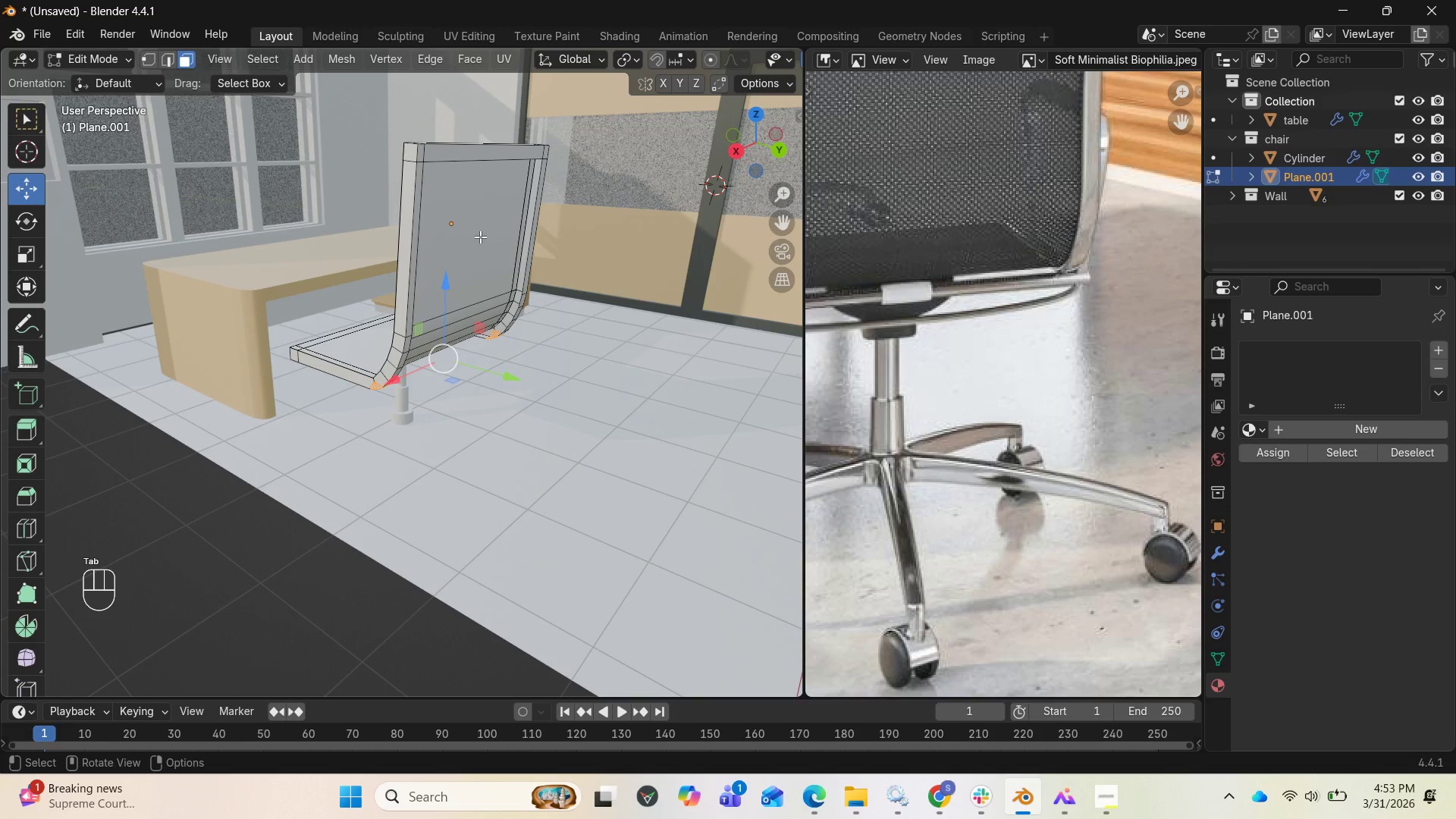 
left_click([480, 237])
 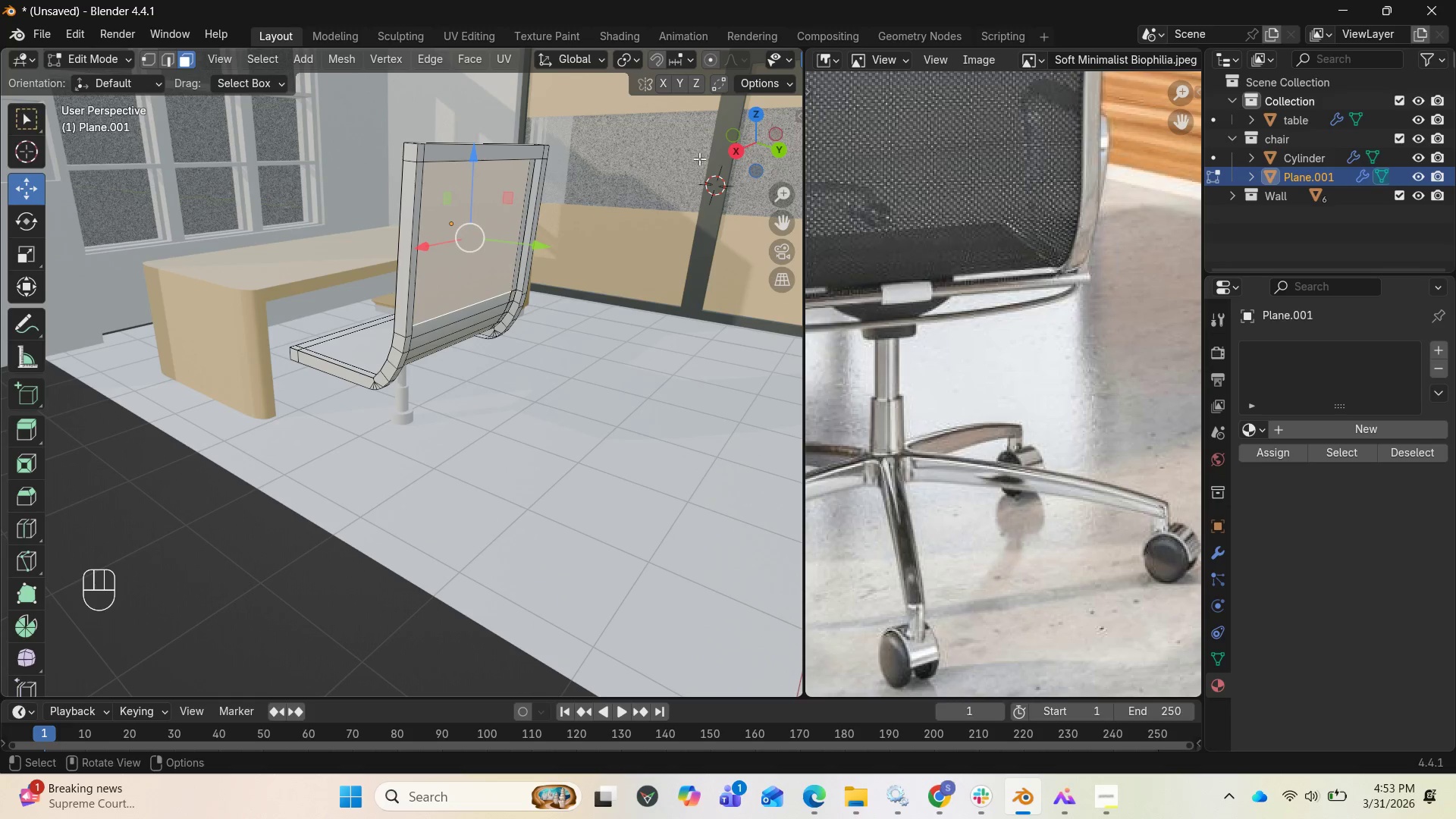 
left_click_drag(start_coordinate=[748, 159], to_coordinate=[774, 63])
 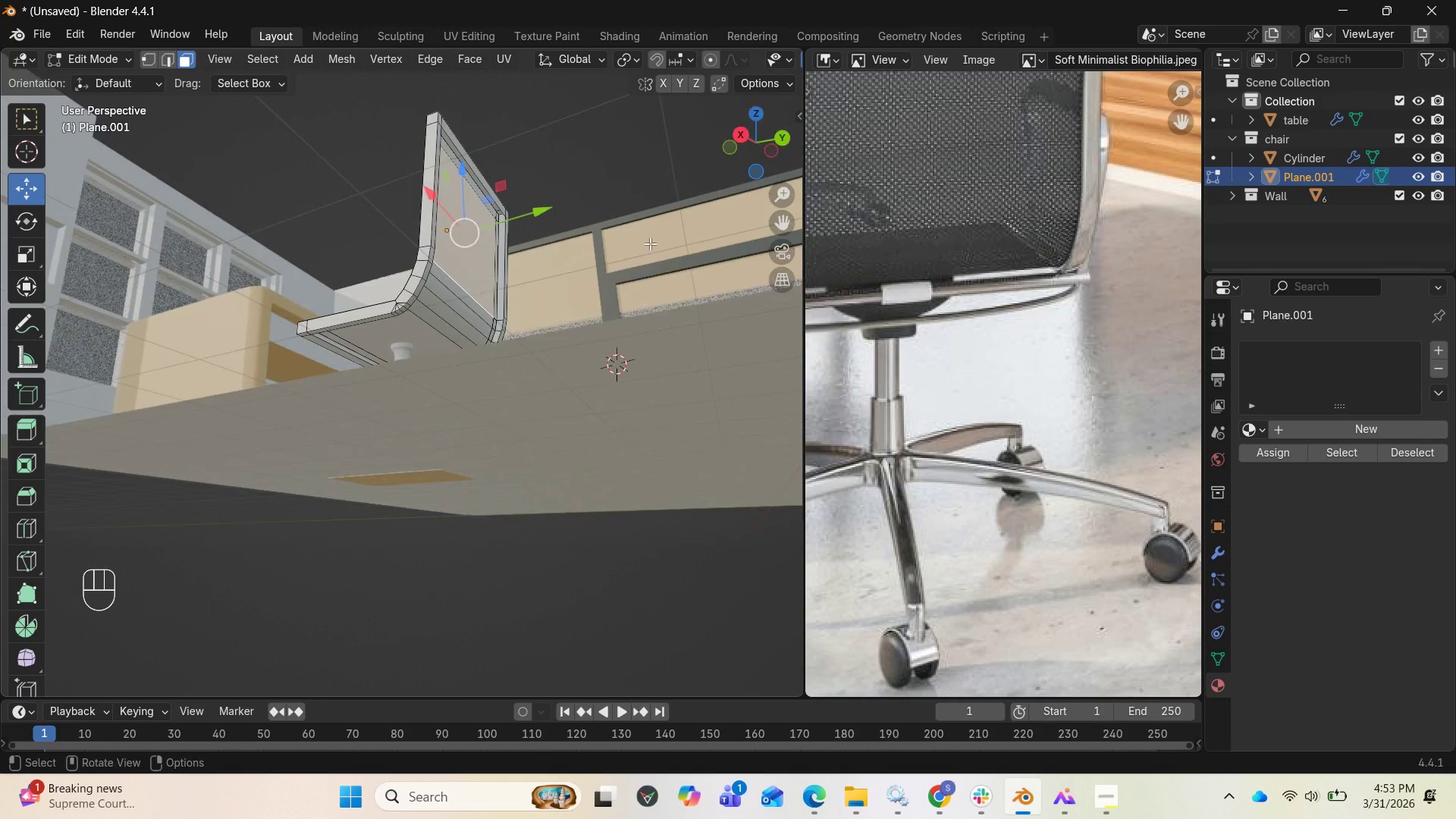 
hold_key(key=ShiftLeft, duration=2.2)
left_click([404, 333])
 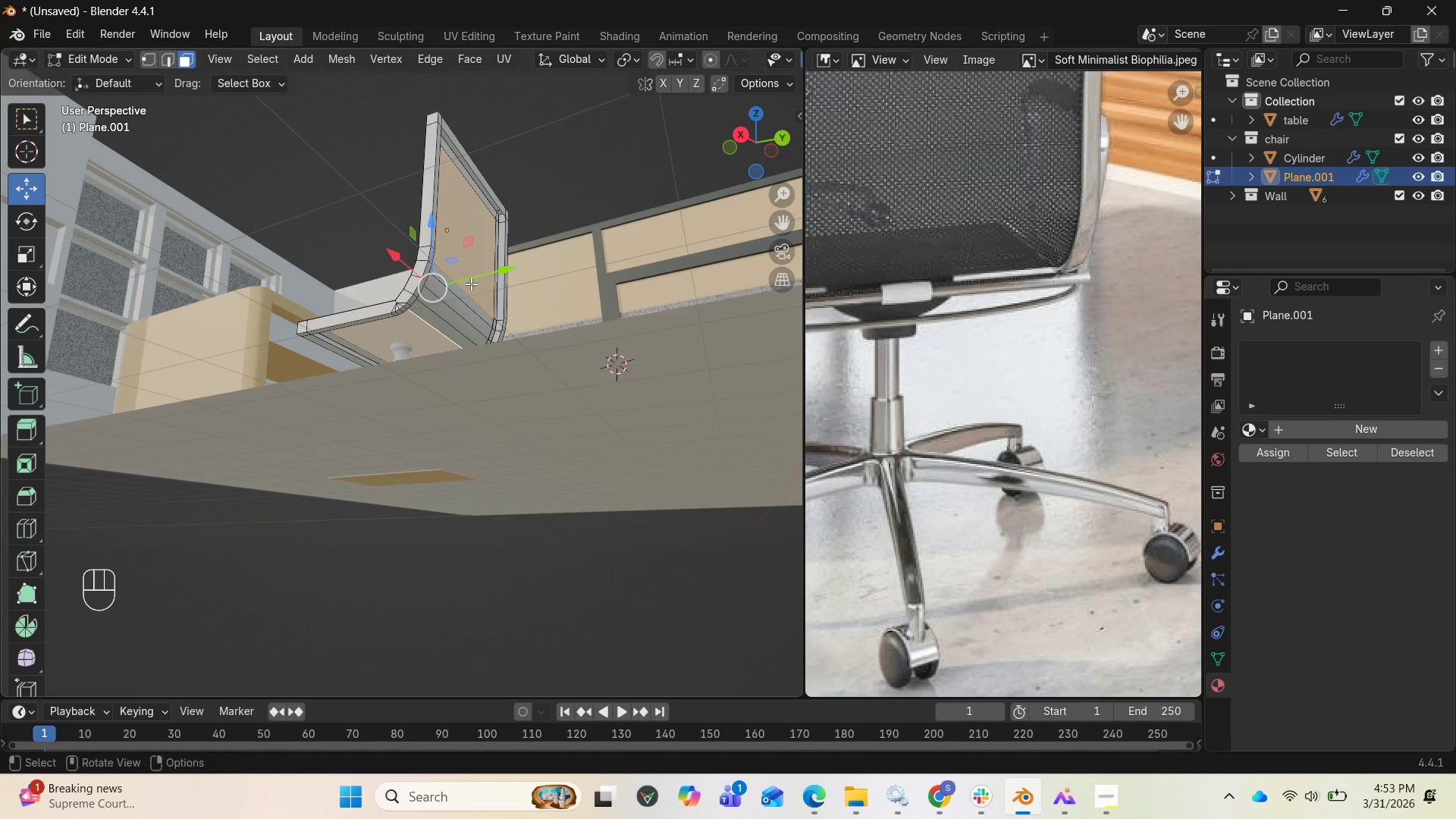 
left_click([481, 247])
 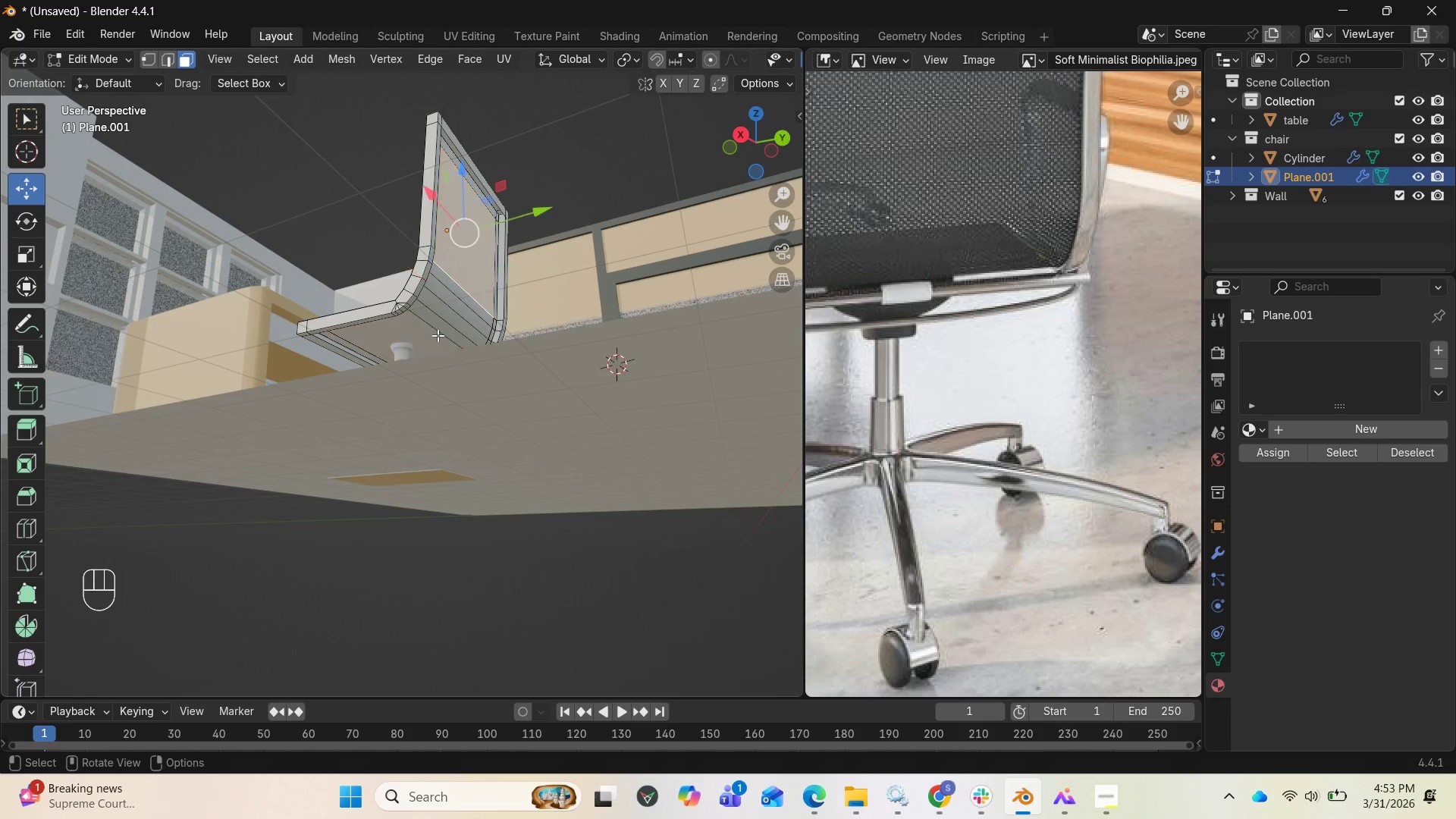 
hold_key(key=ControlLeft, duration=0.91)
left_click([420, 340])
 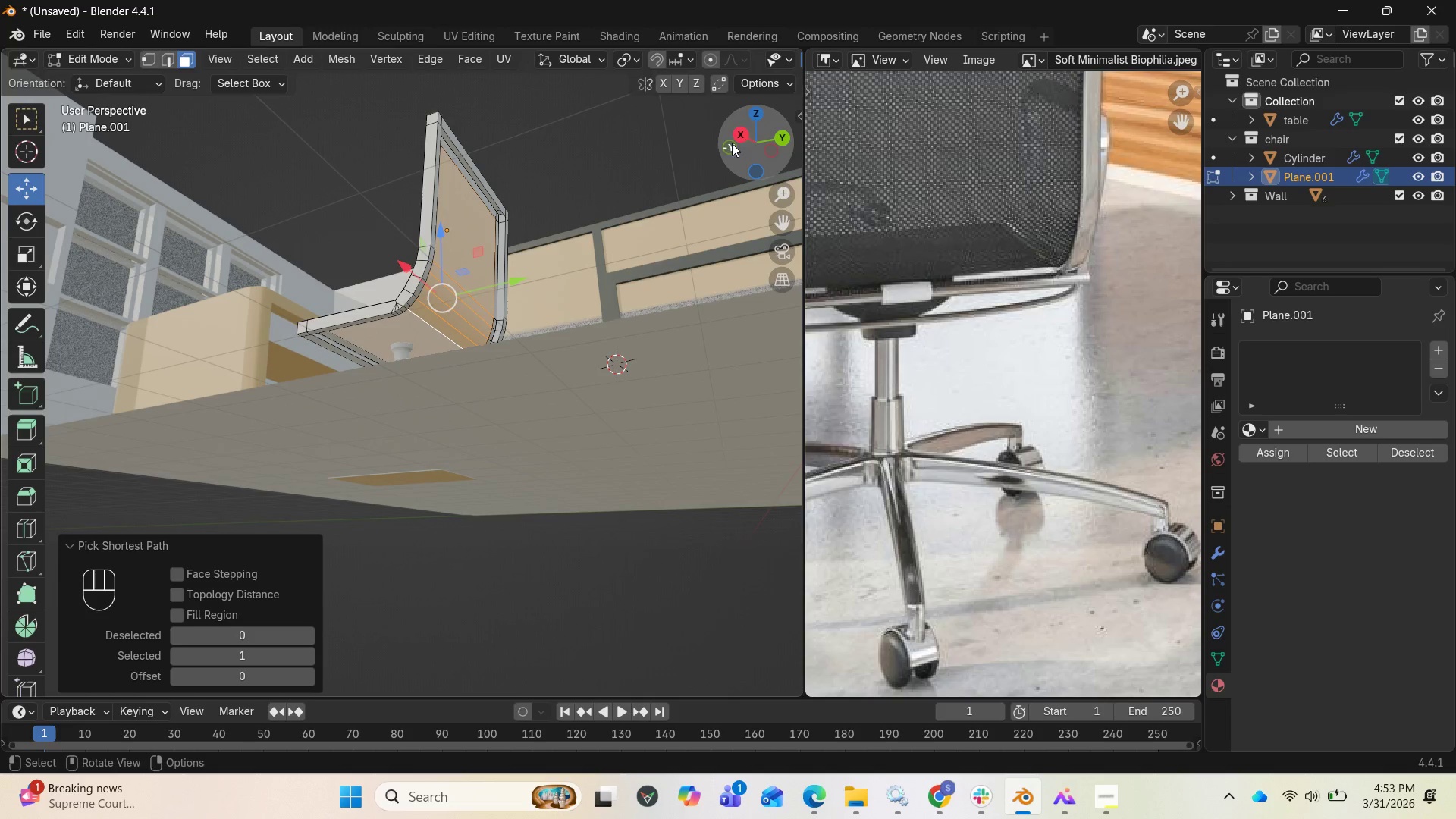 
left_click_drag(start_coordinate=[739, 142], to_coordinate=[793, 289])
 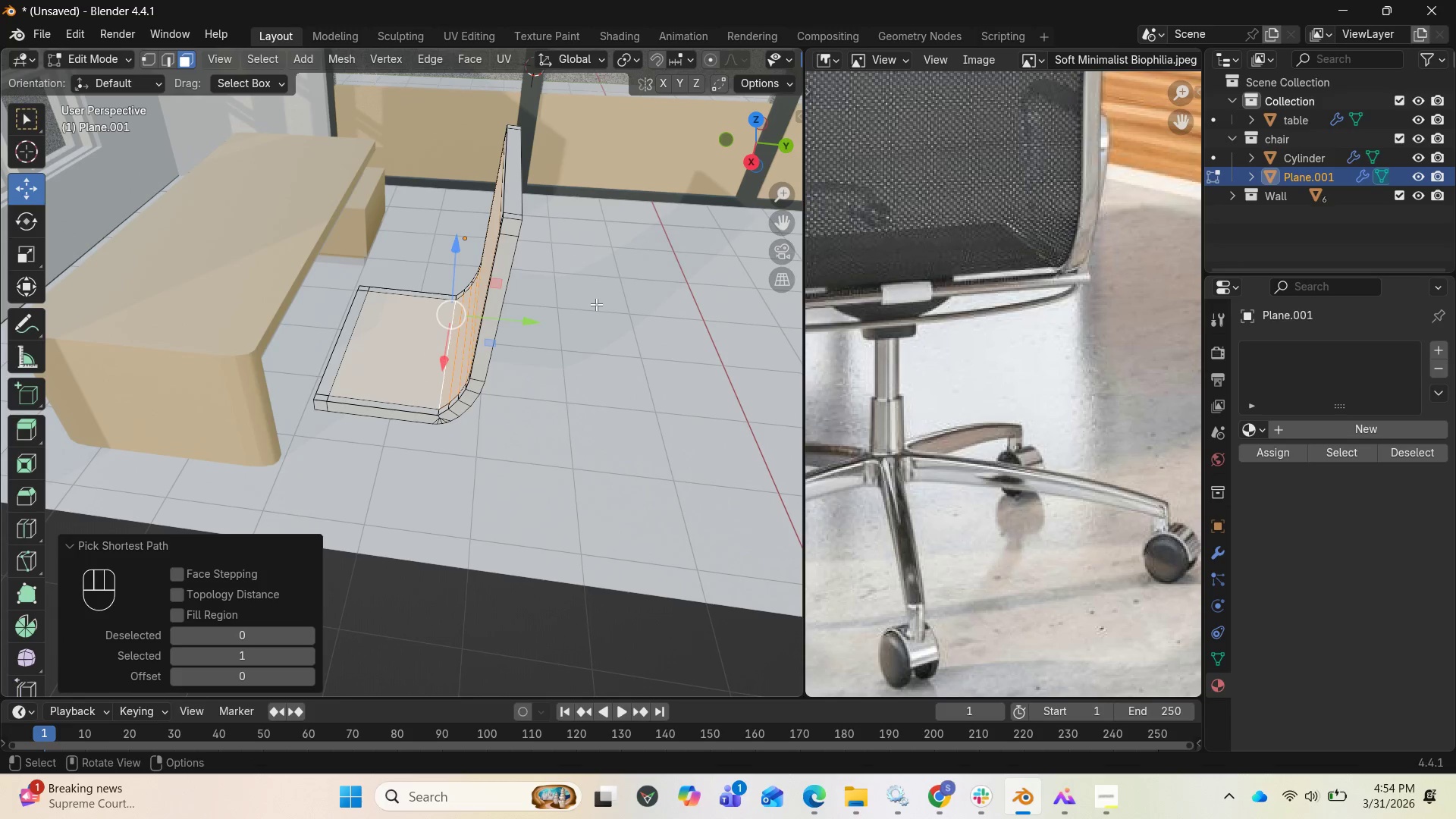 
right_click([596, 304])
 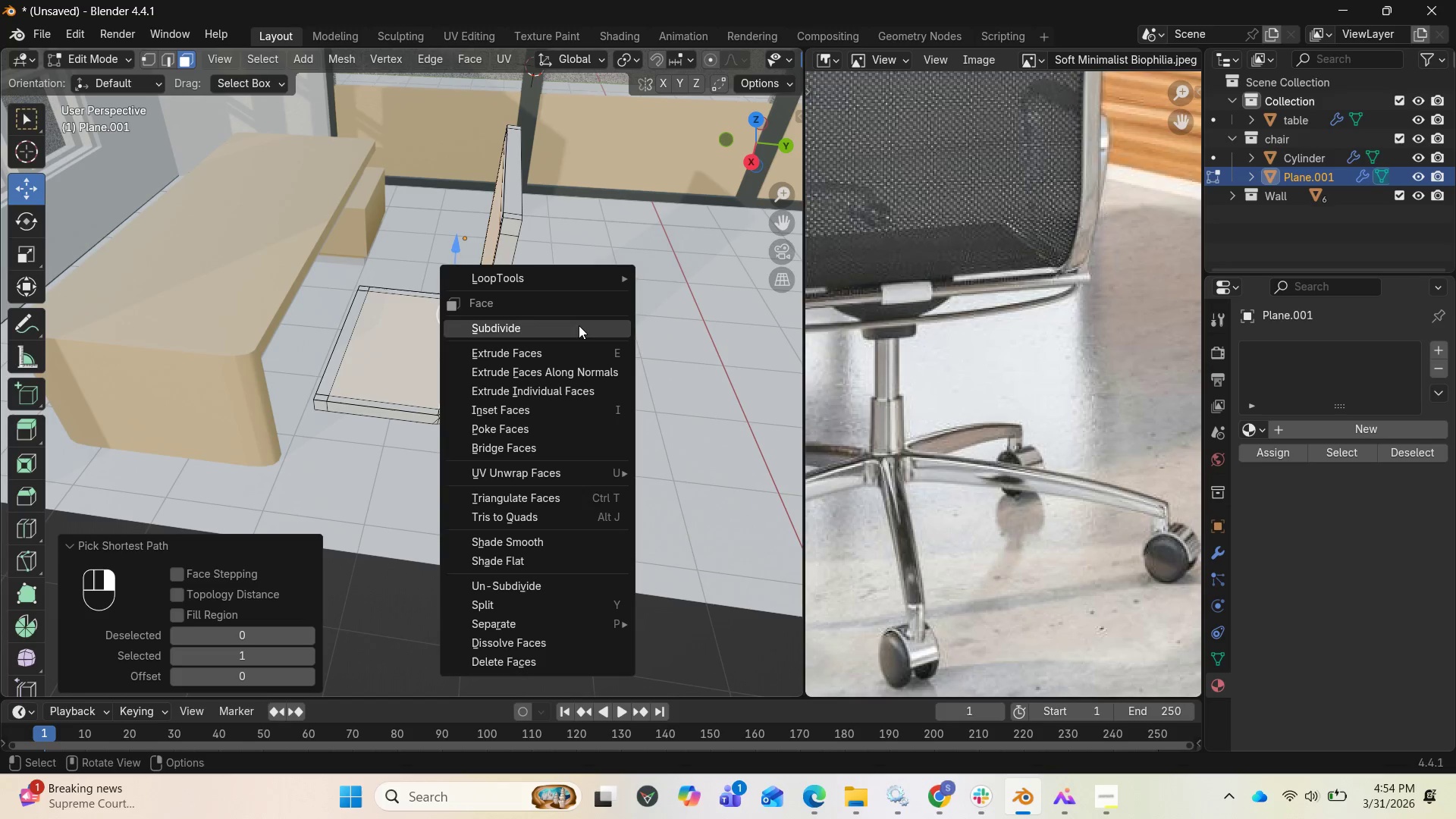 
left_click([579, 325])
 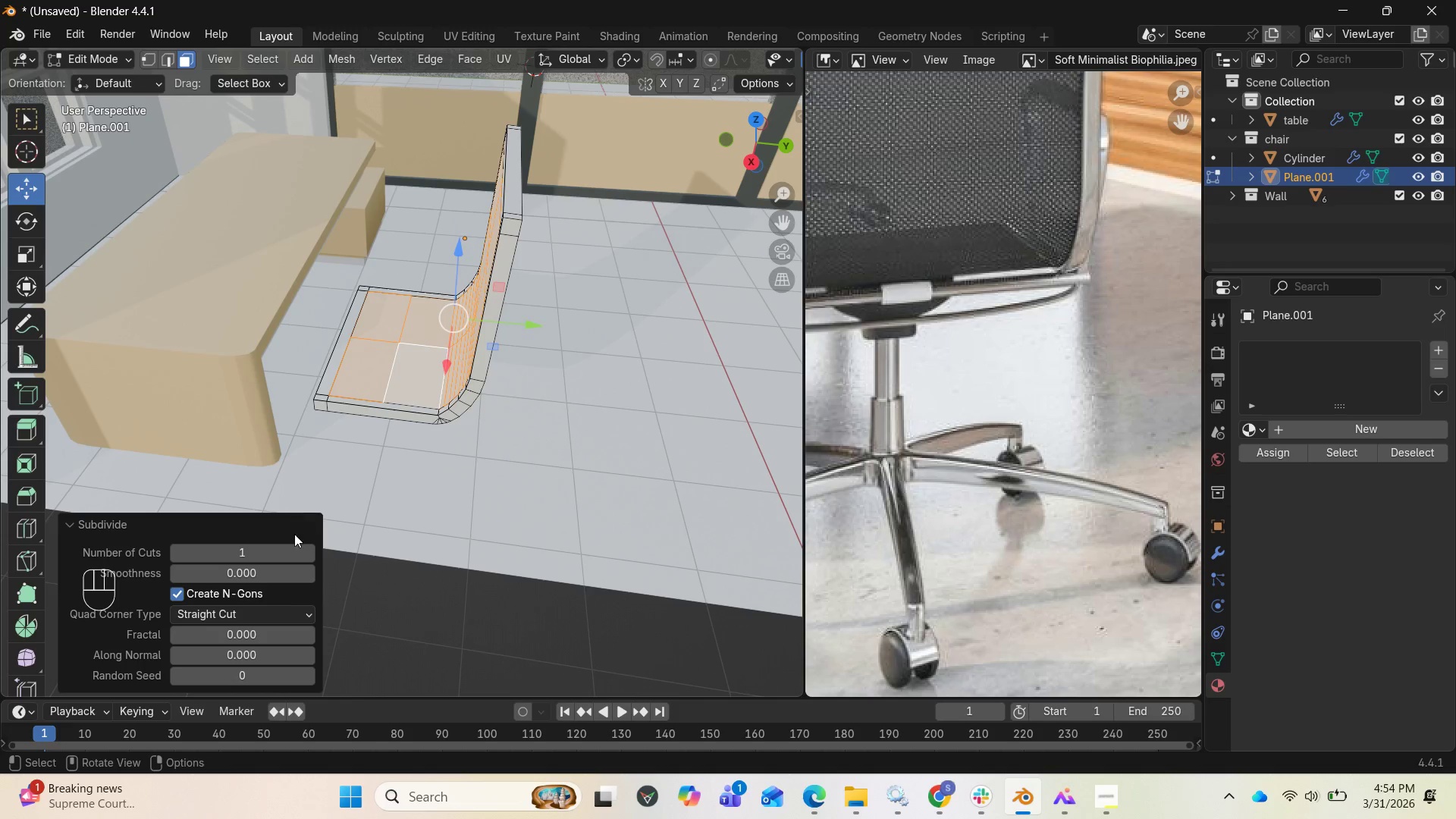 
double_click([307, 554])
 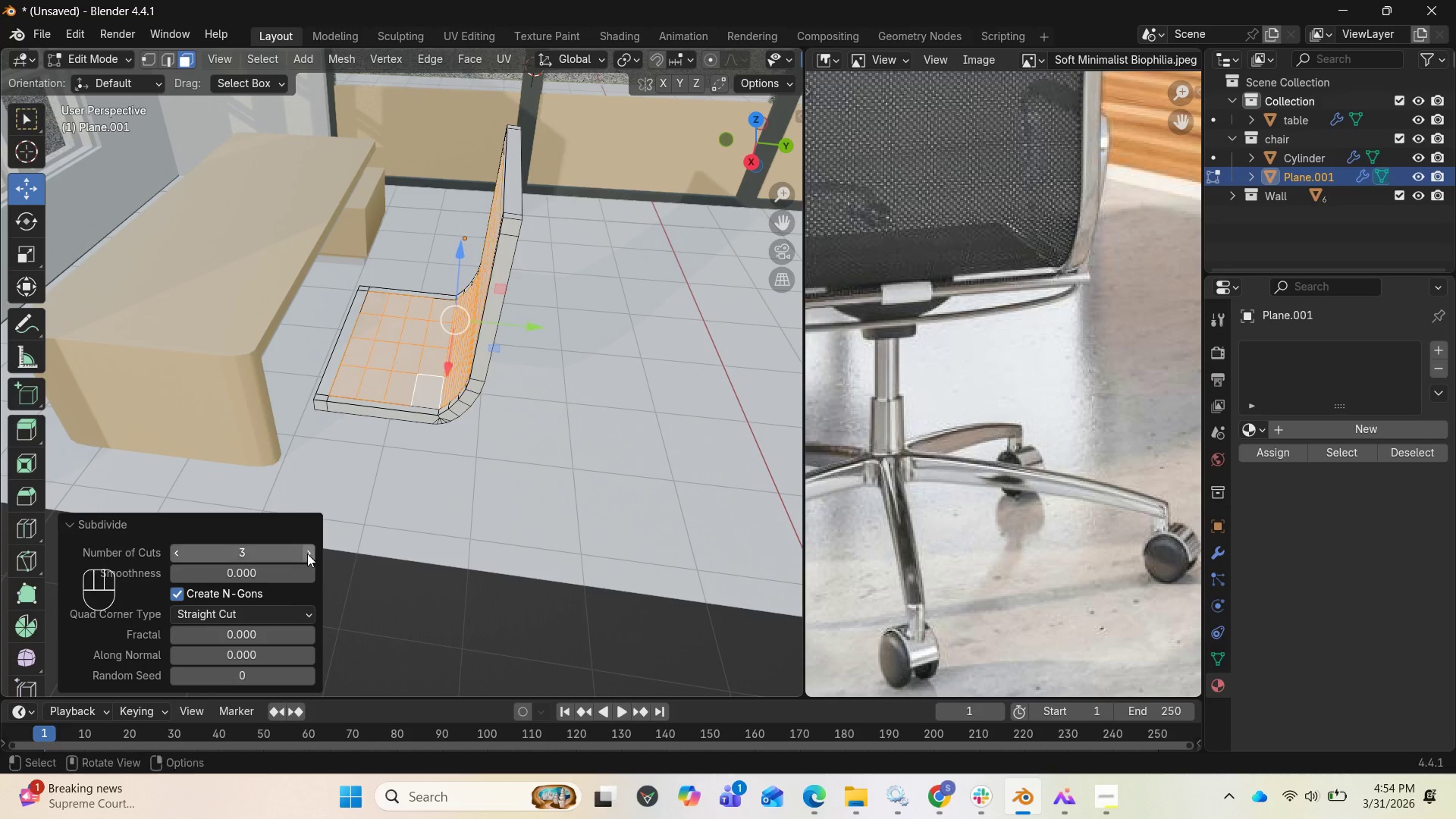 
triple_click([307, 554])
 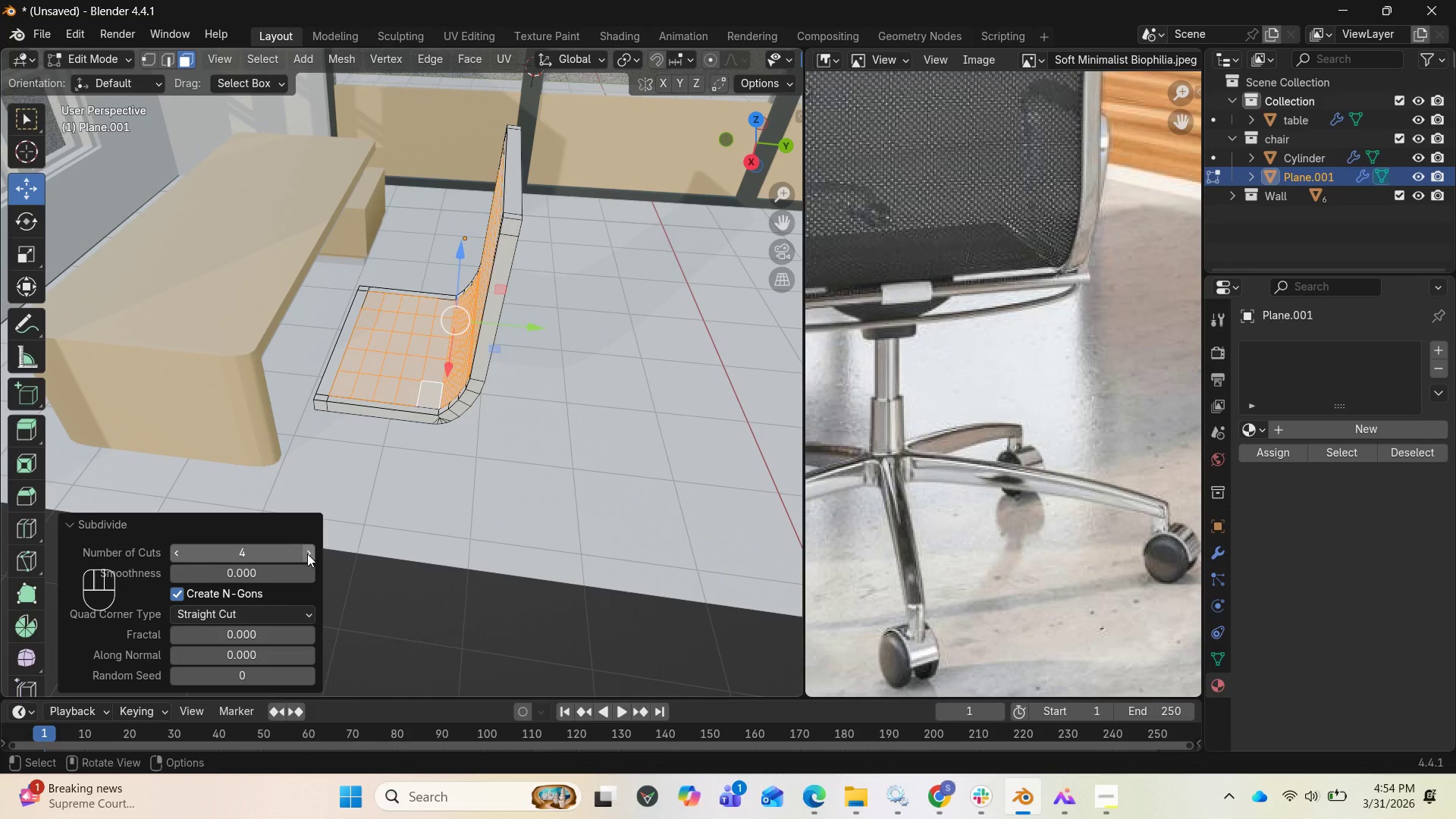 
left_click([307, 554])
 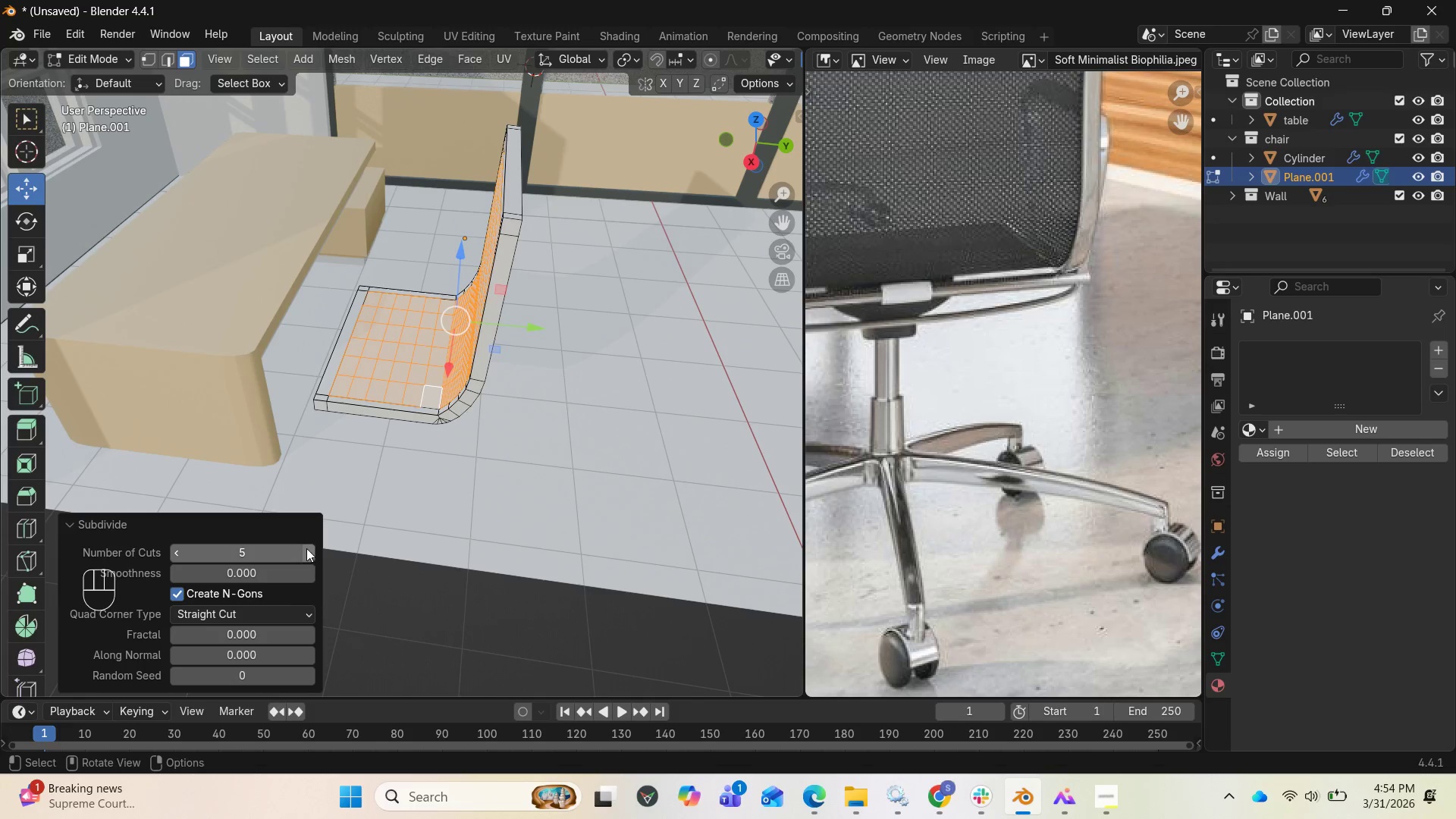 
left_click([306, 548])
 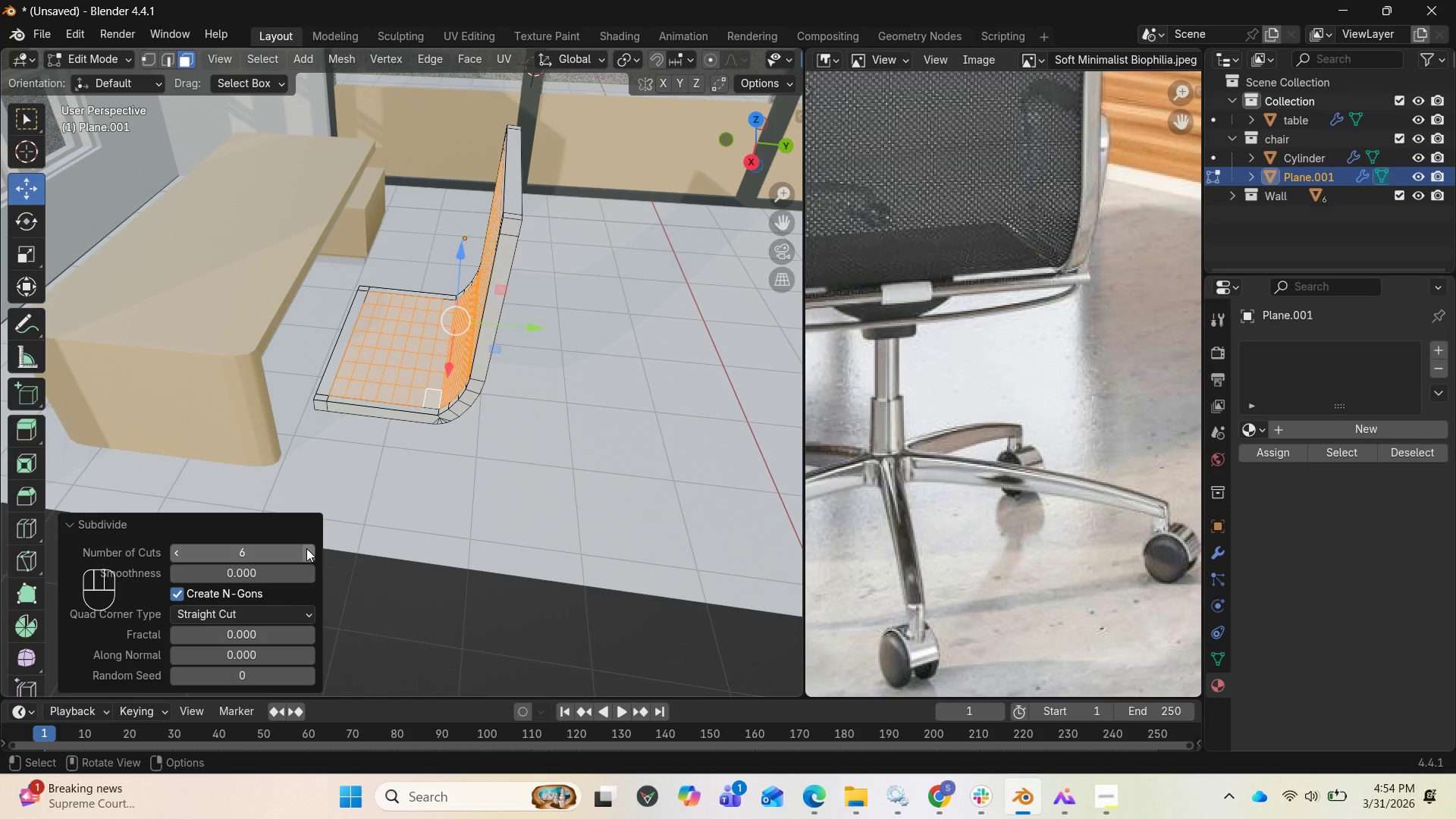 
left_click([306, 548])
 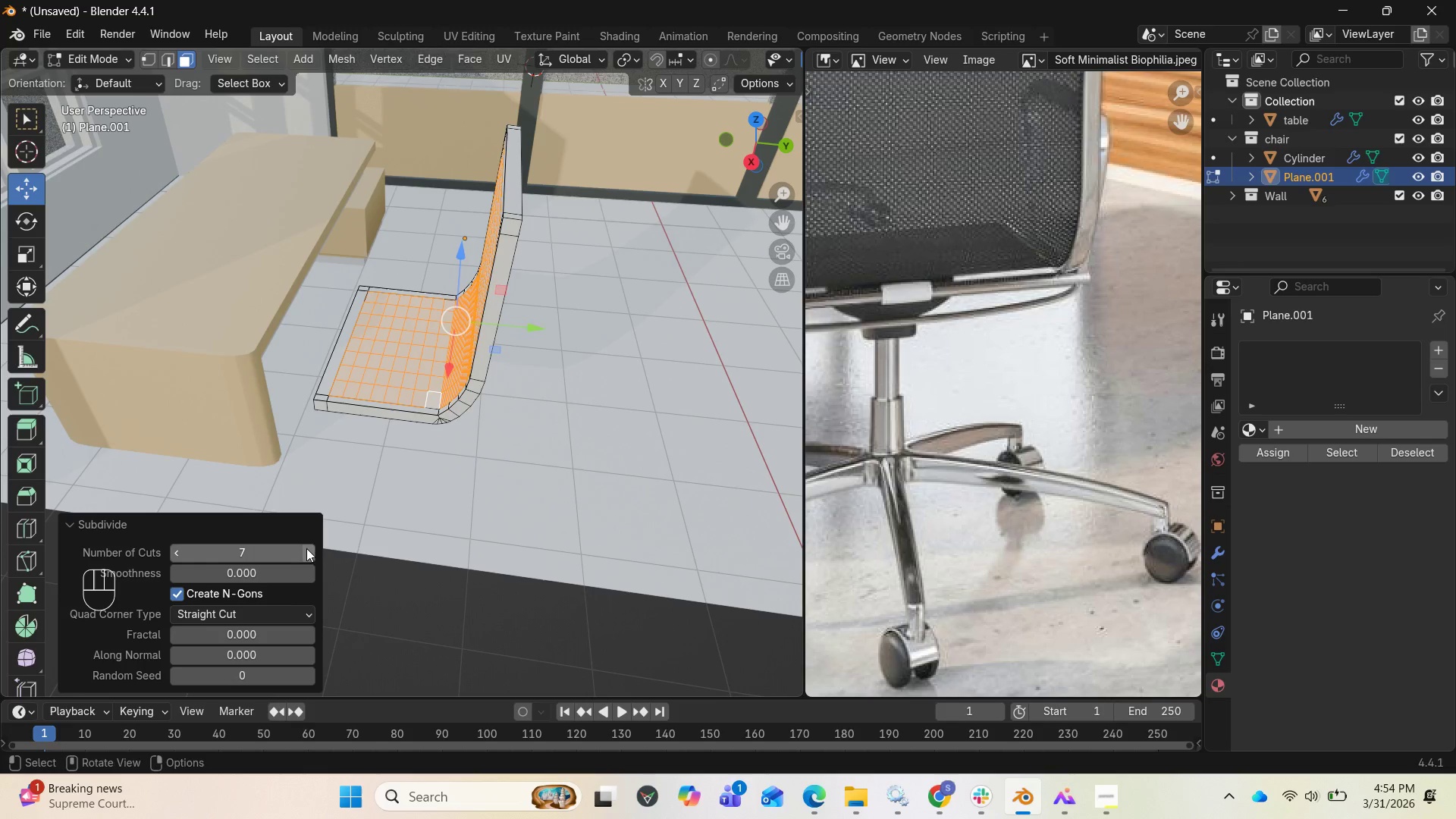 
left_click([306, 548])
 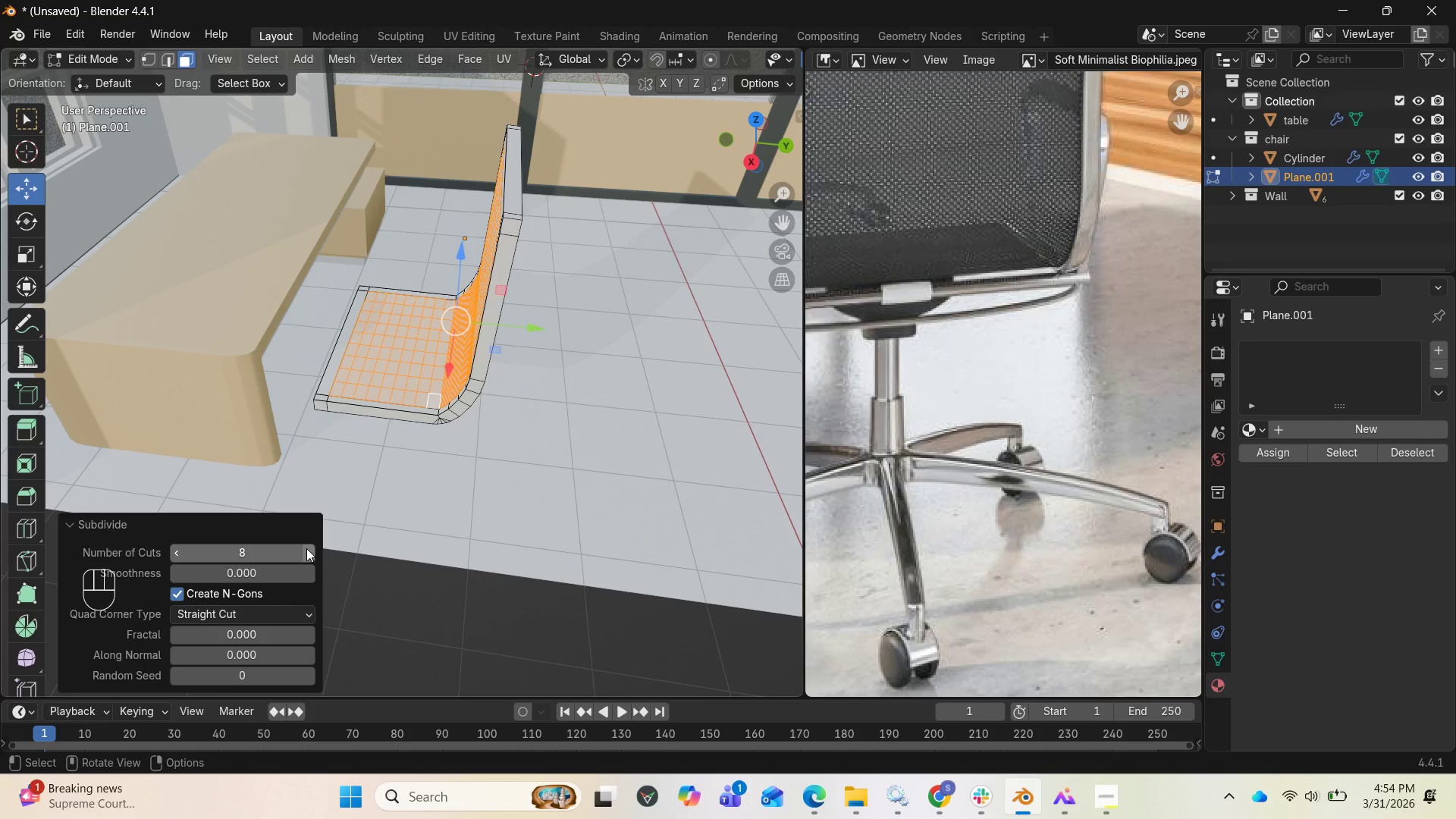 
left_click([306, 548])
 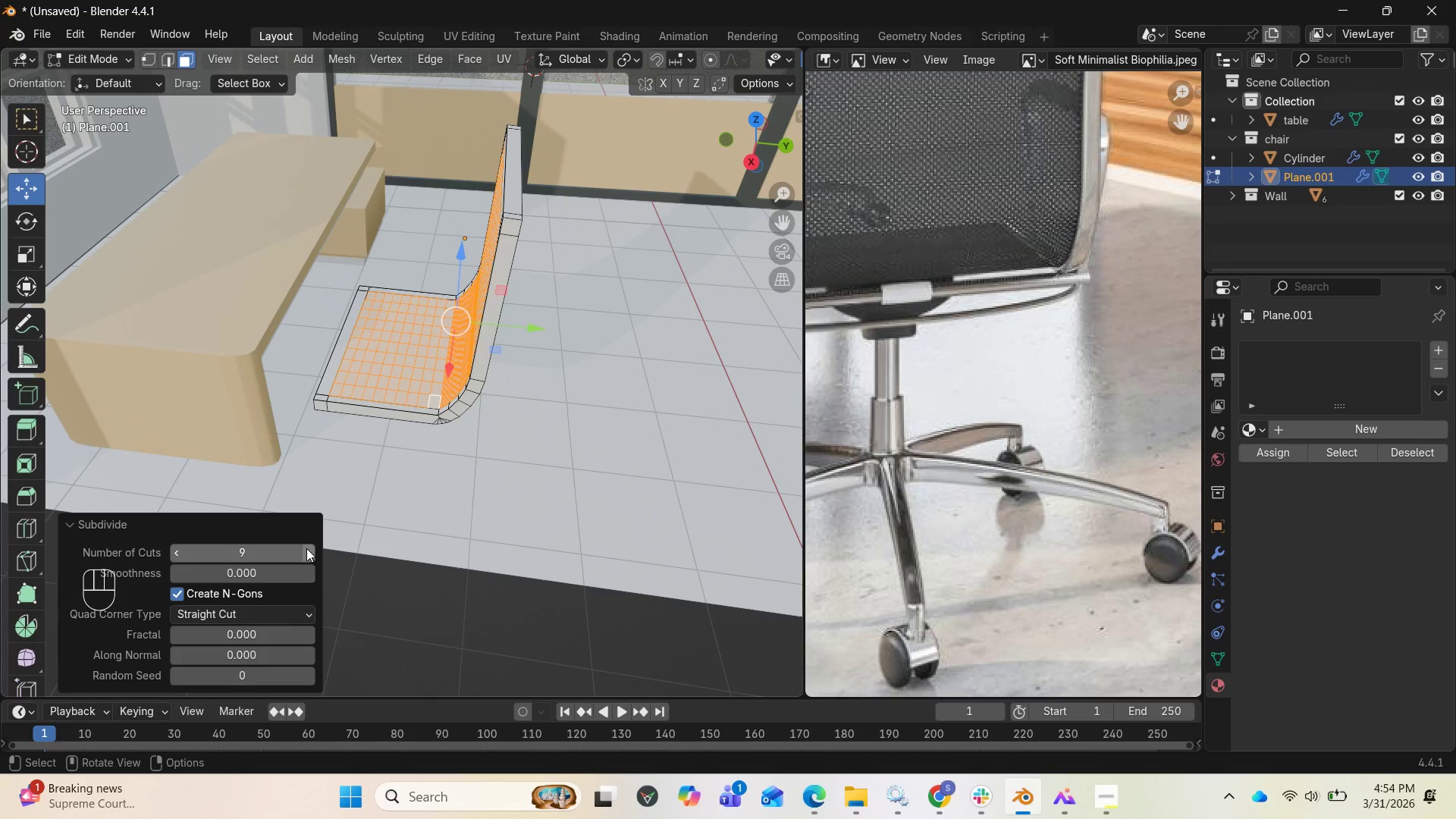 
left_click([306, 548])
 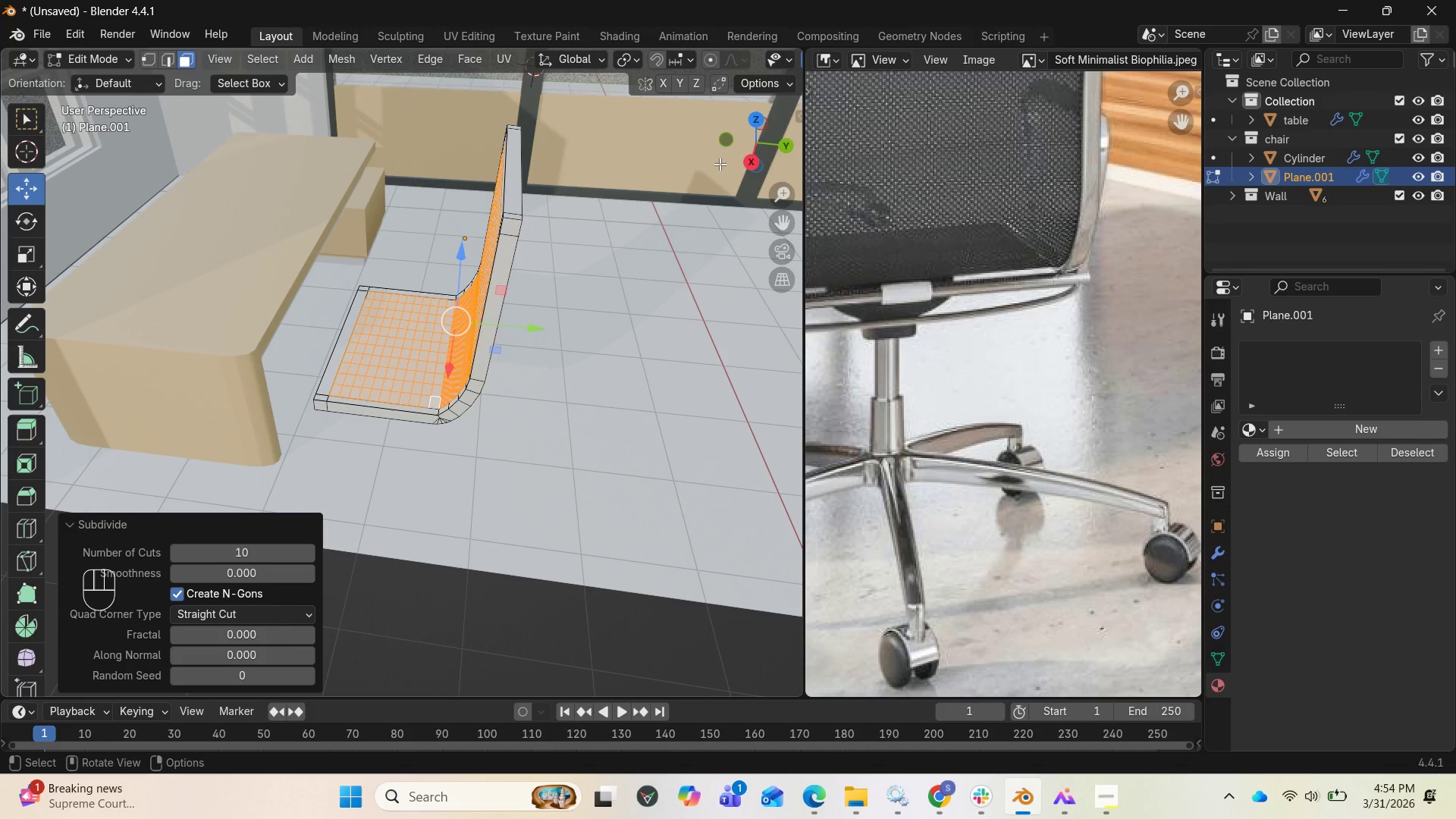 
left_click_drag(start_coordinate=[755, 144], to_coordinate=[595, 49])
 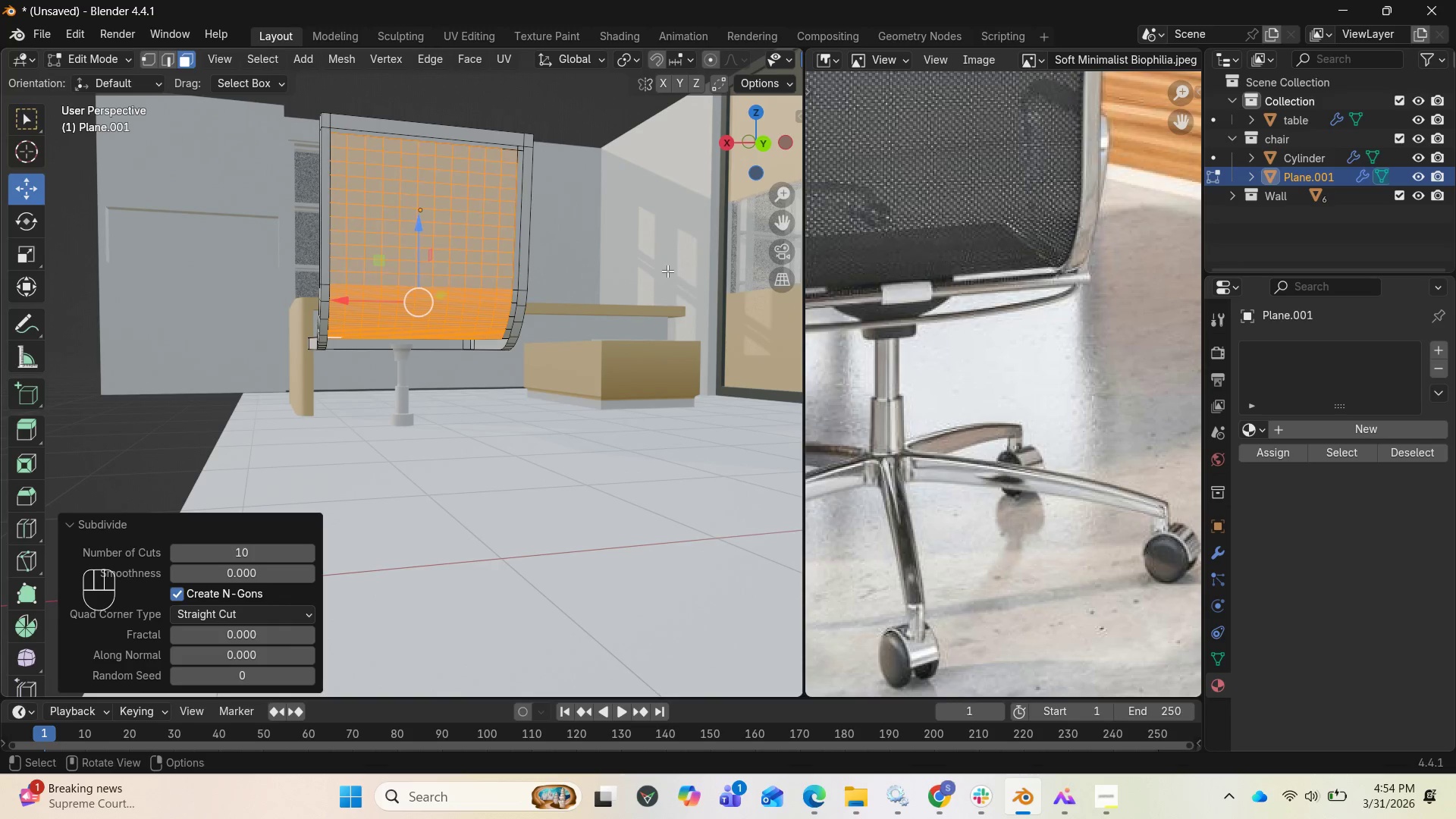 
key(Control+Z)
 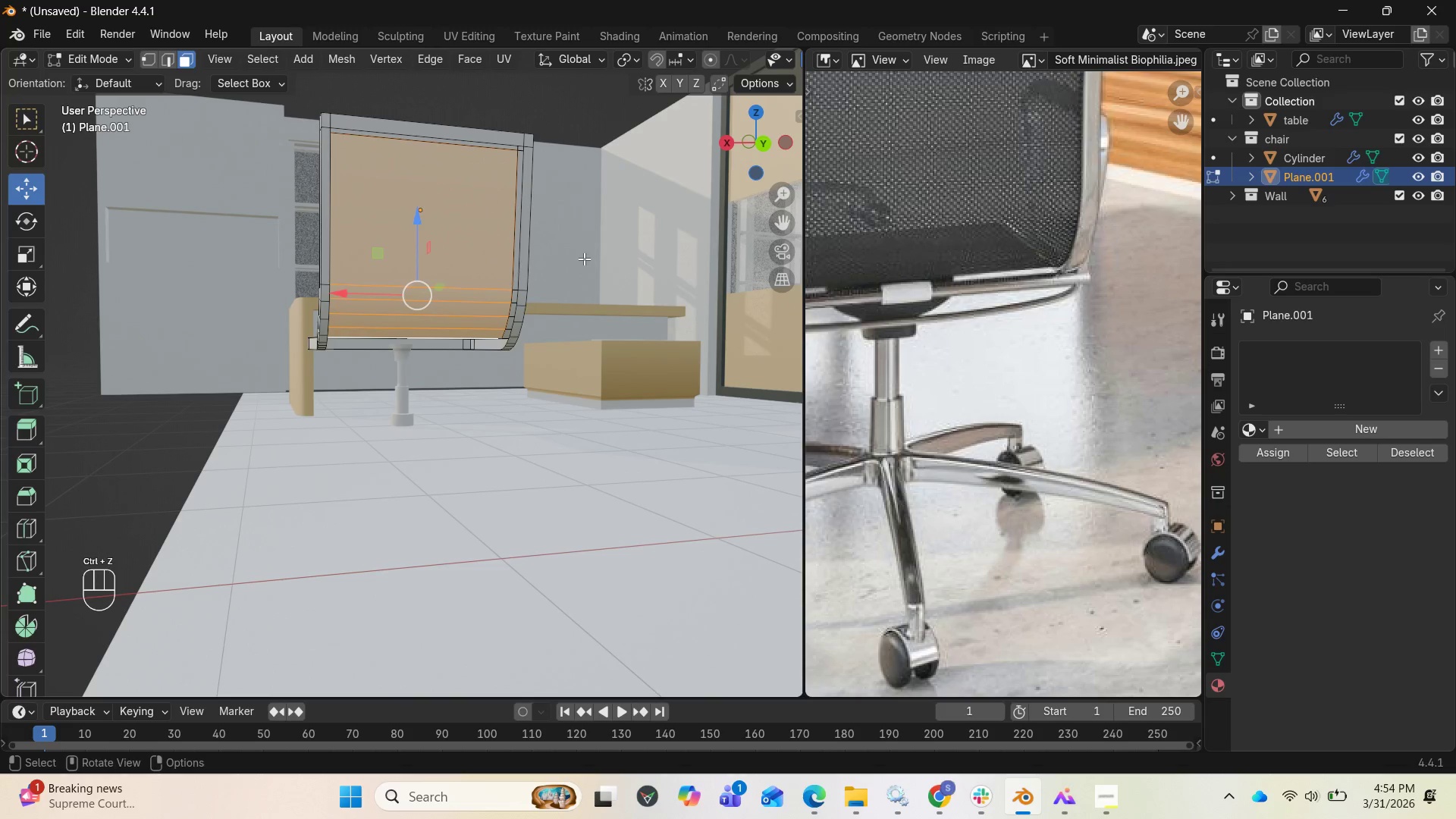 
hold_key(key=ShiftLeft, duration=0.38)
 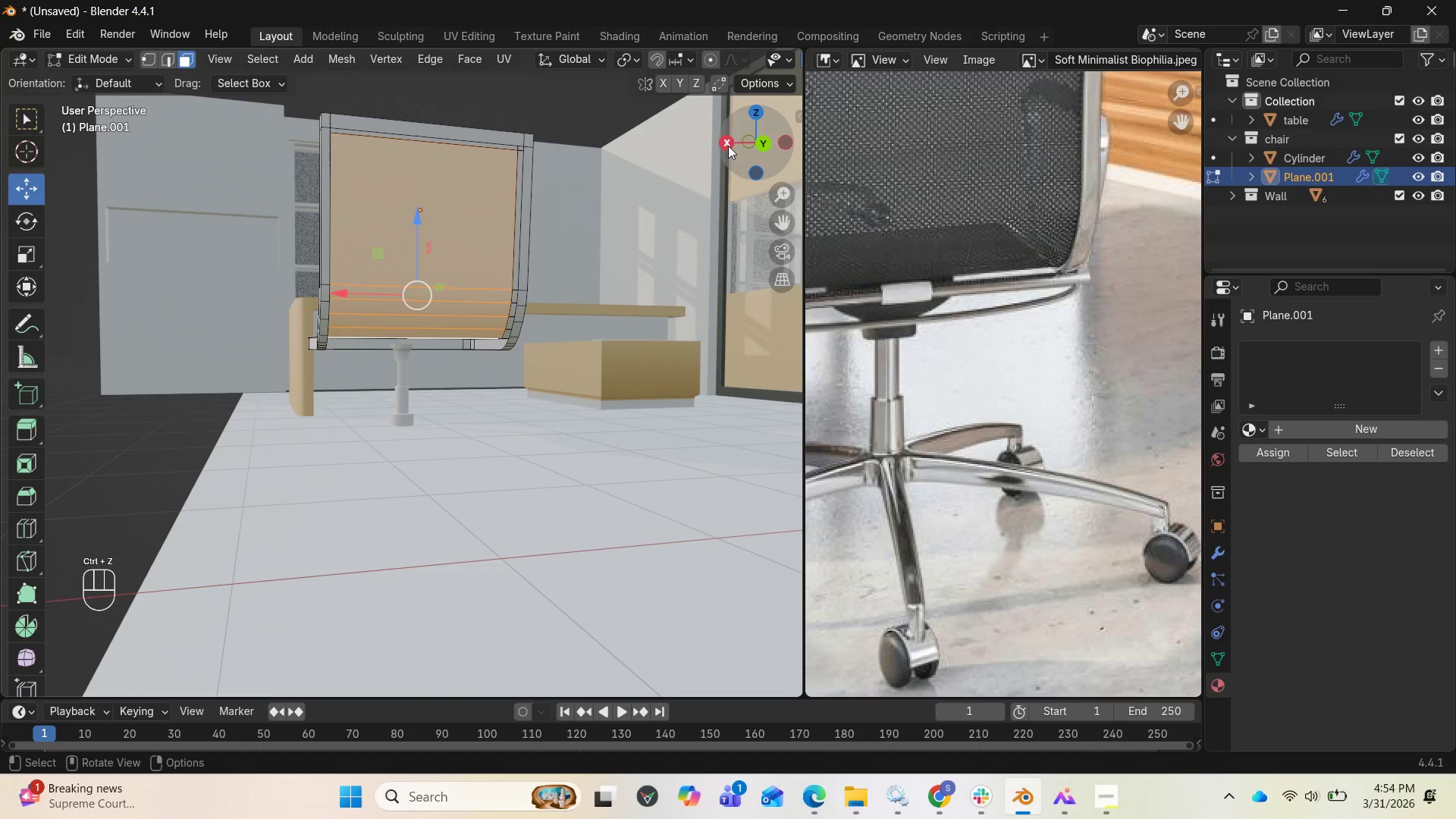 
left_click_drag(start_coordinate=[739, 146], to_coordinate=[117, 212])
 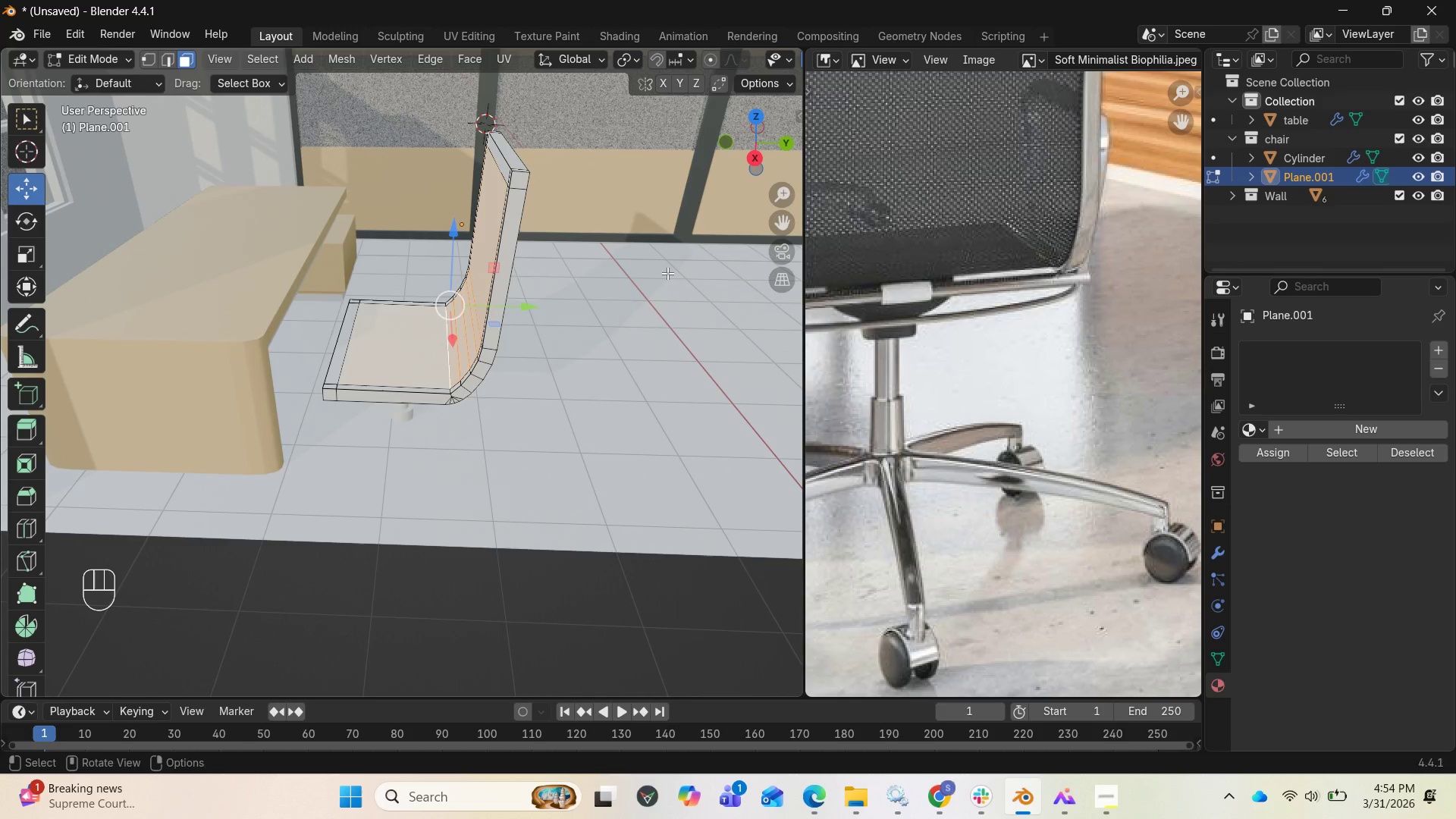 
key(Control+Z)
 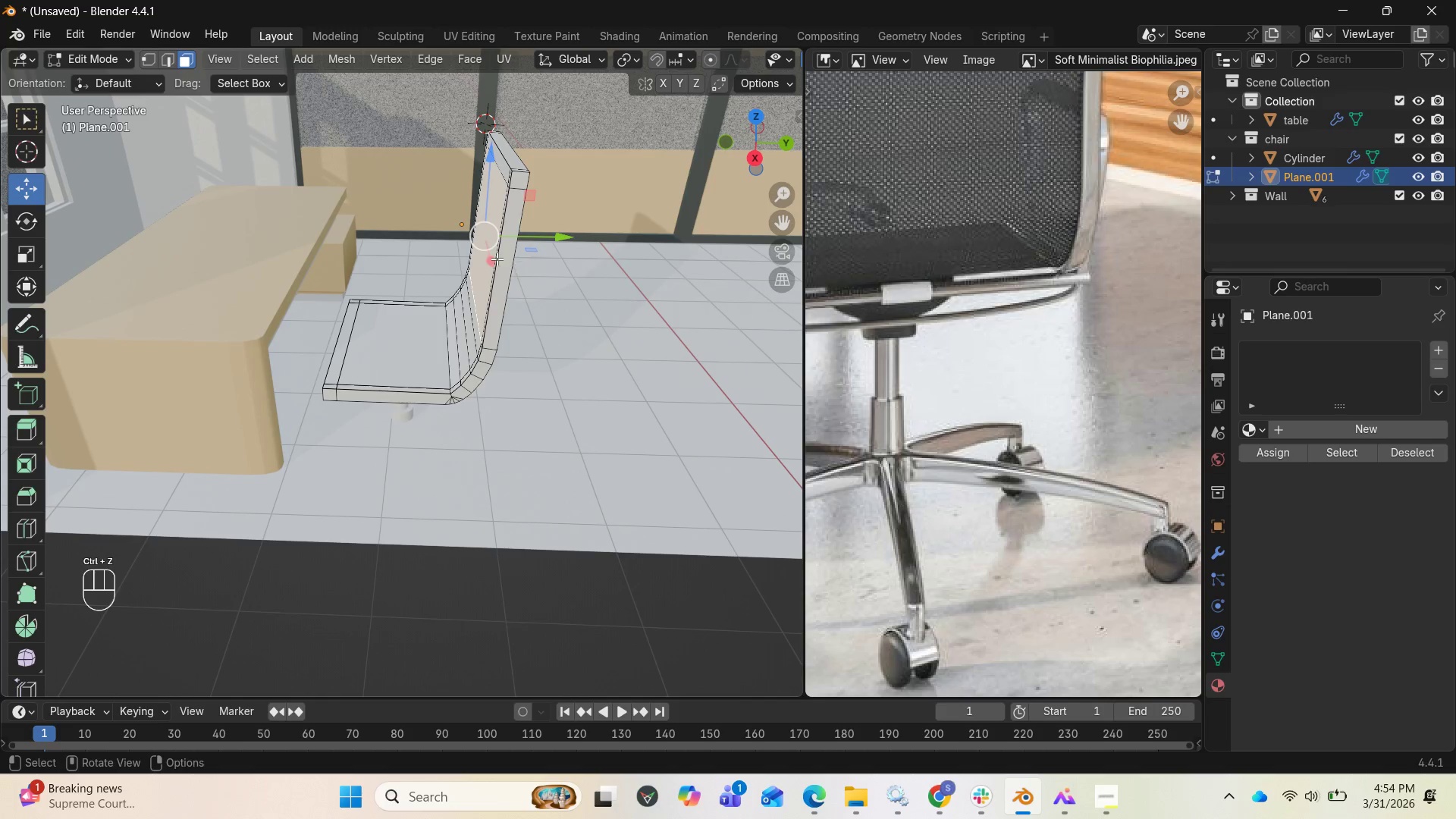 
hold_key(key=ShiftLeft, duration=0.92)
left_click([400, 318])
 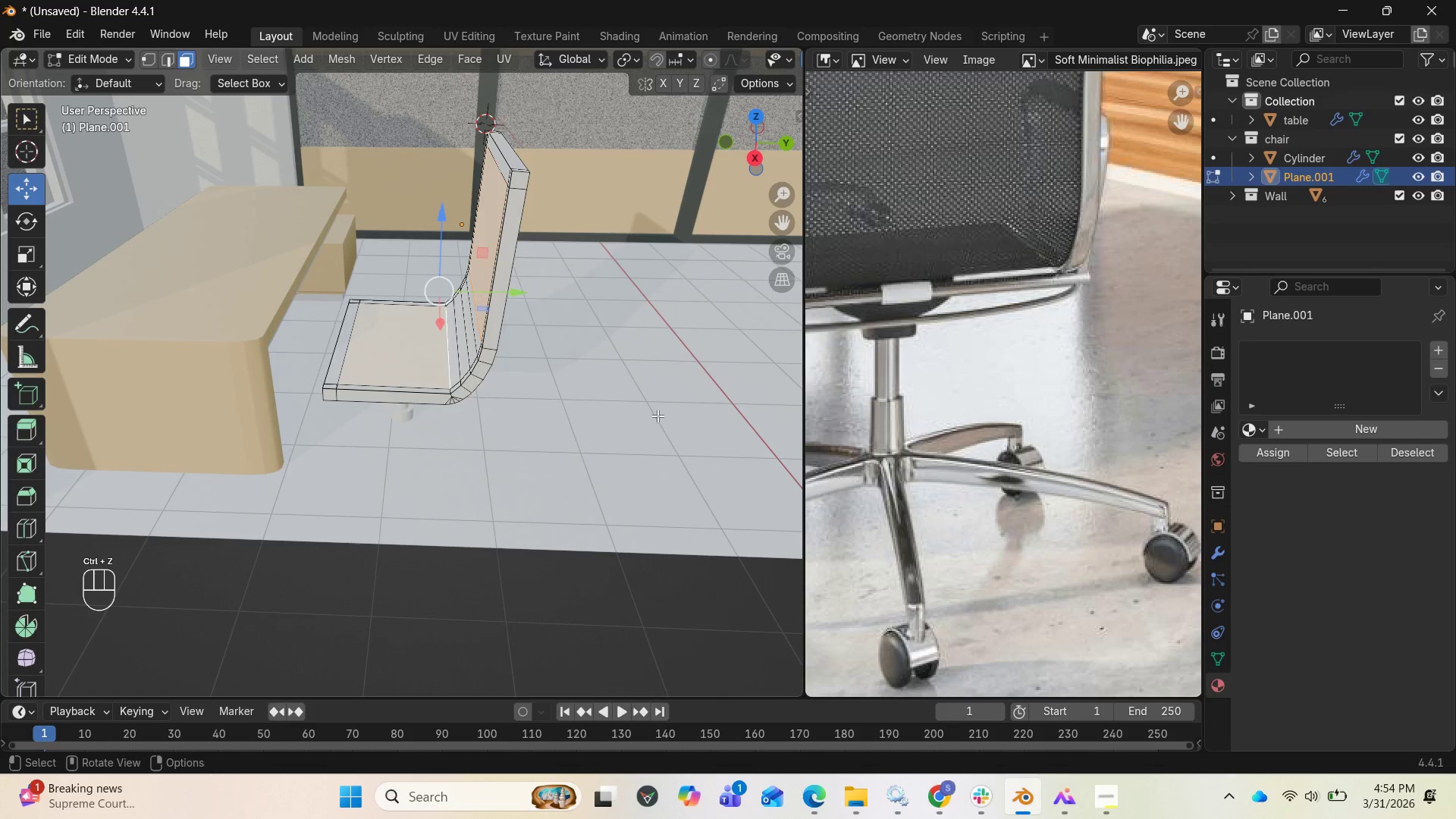 
hold_key(key=ControlLeft, duration=1.22)
 